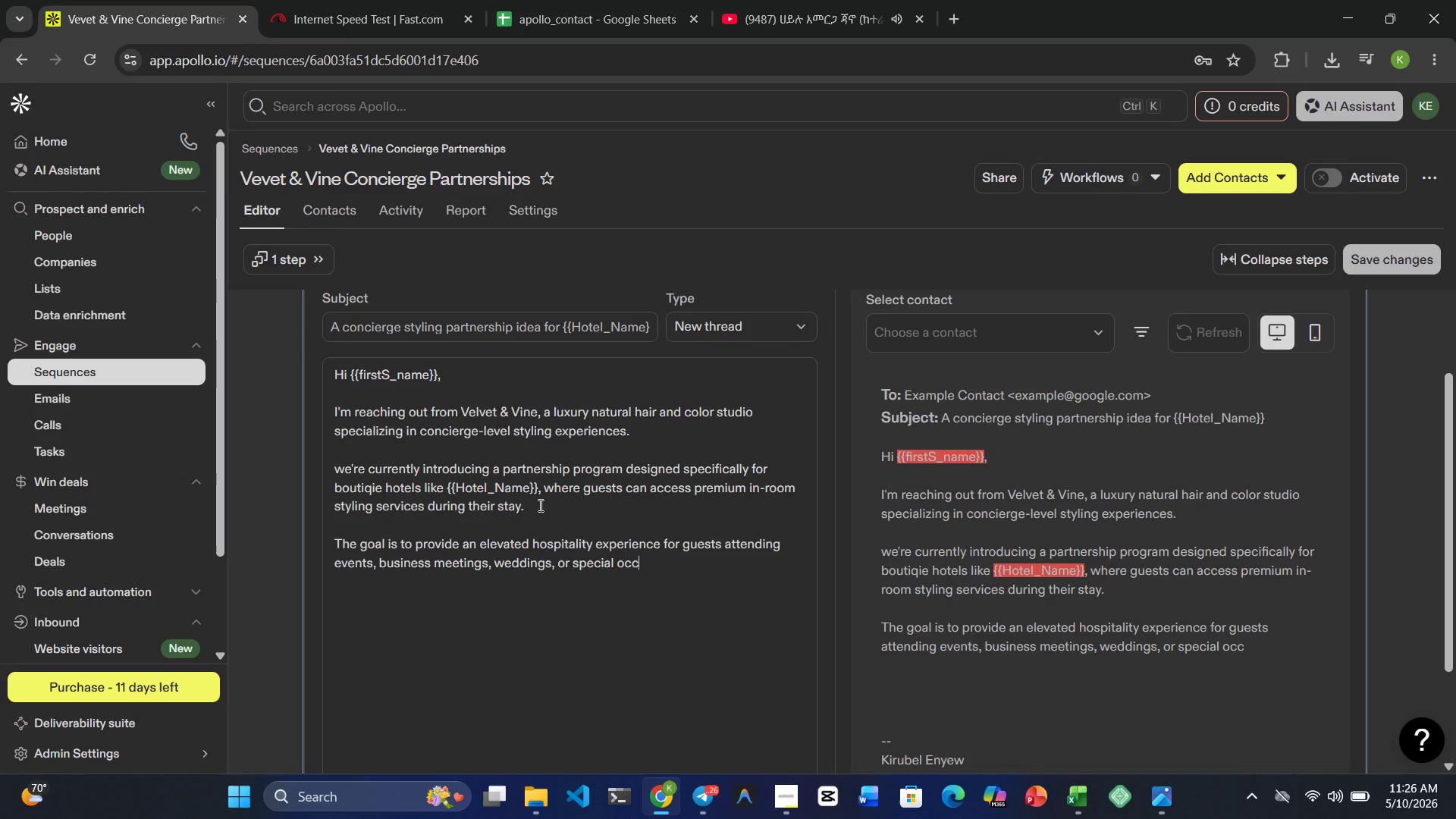 
type(asions while stat)
key(Backspace)
type(ying at your property.)
 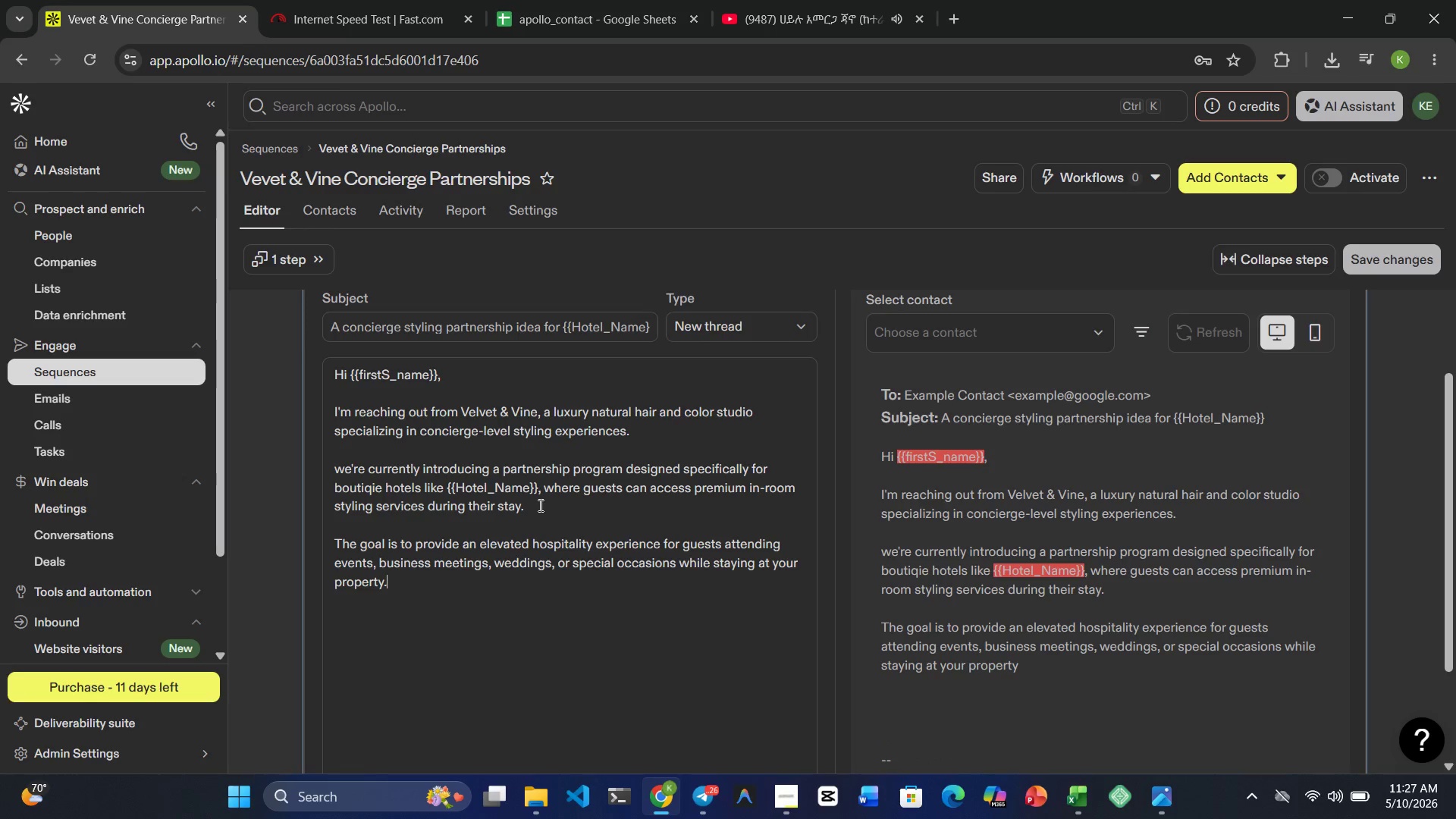 
key(Enter)
 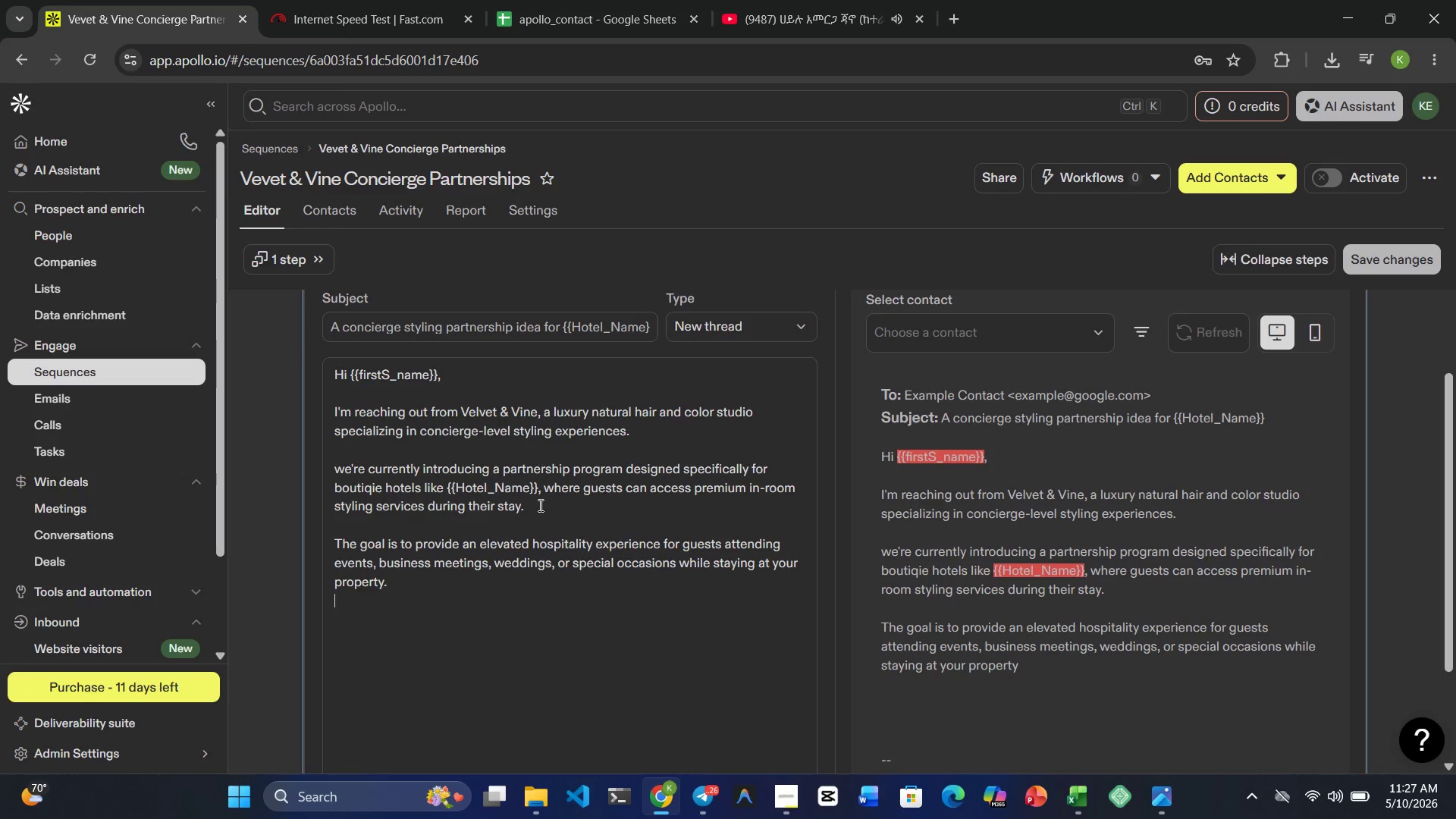 
key(Enter)
 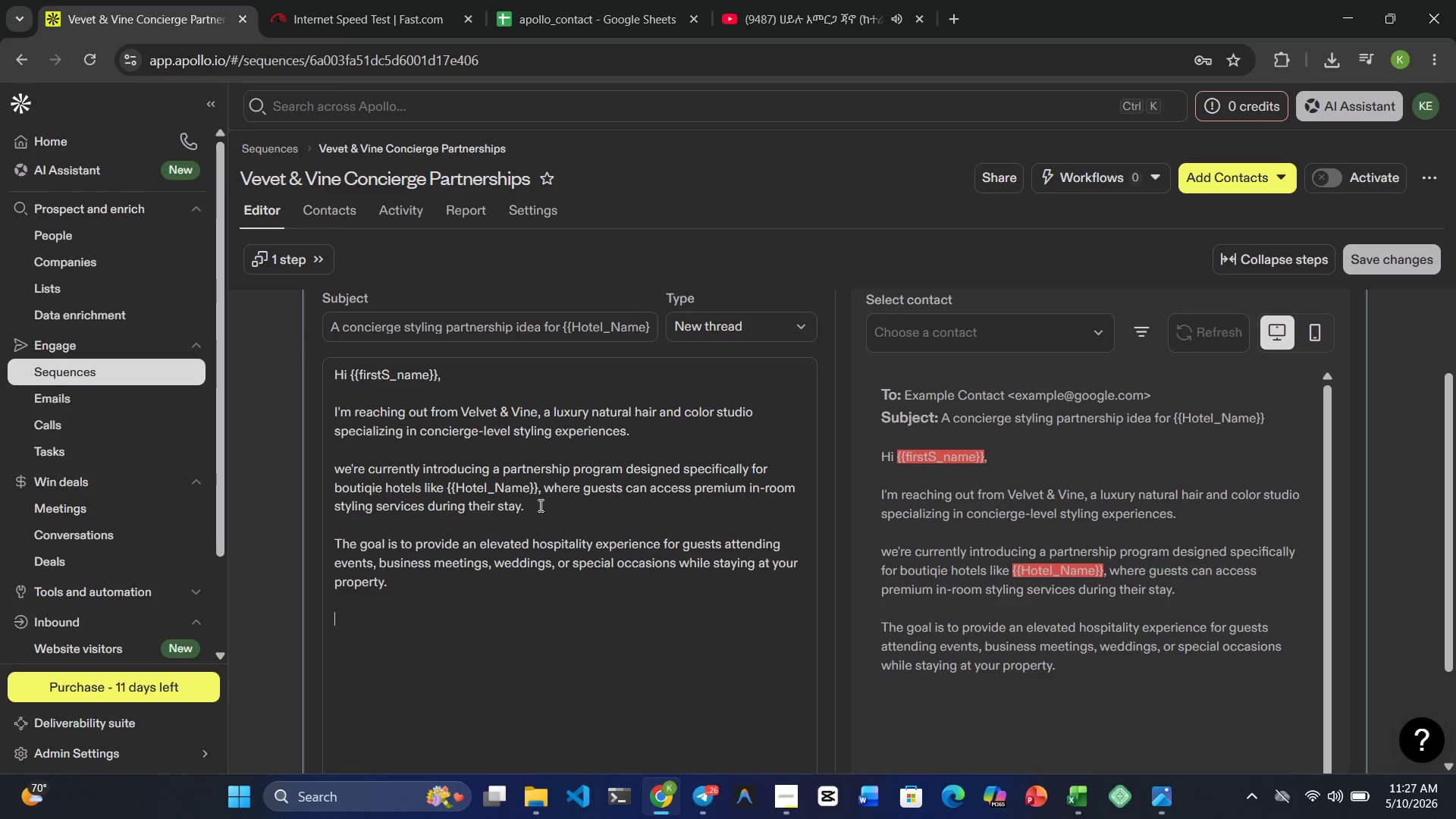 
type(I'd love to explore )
 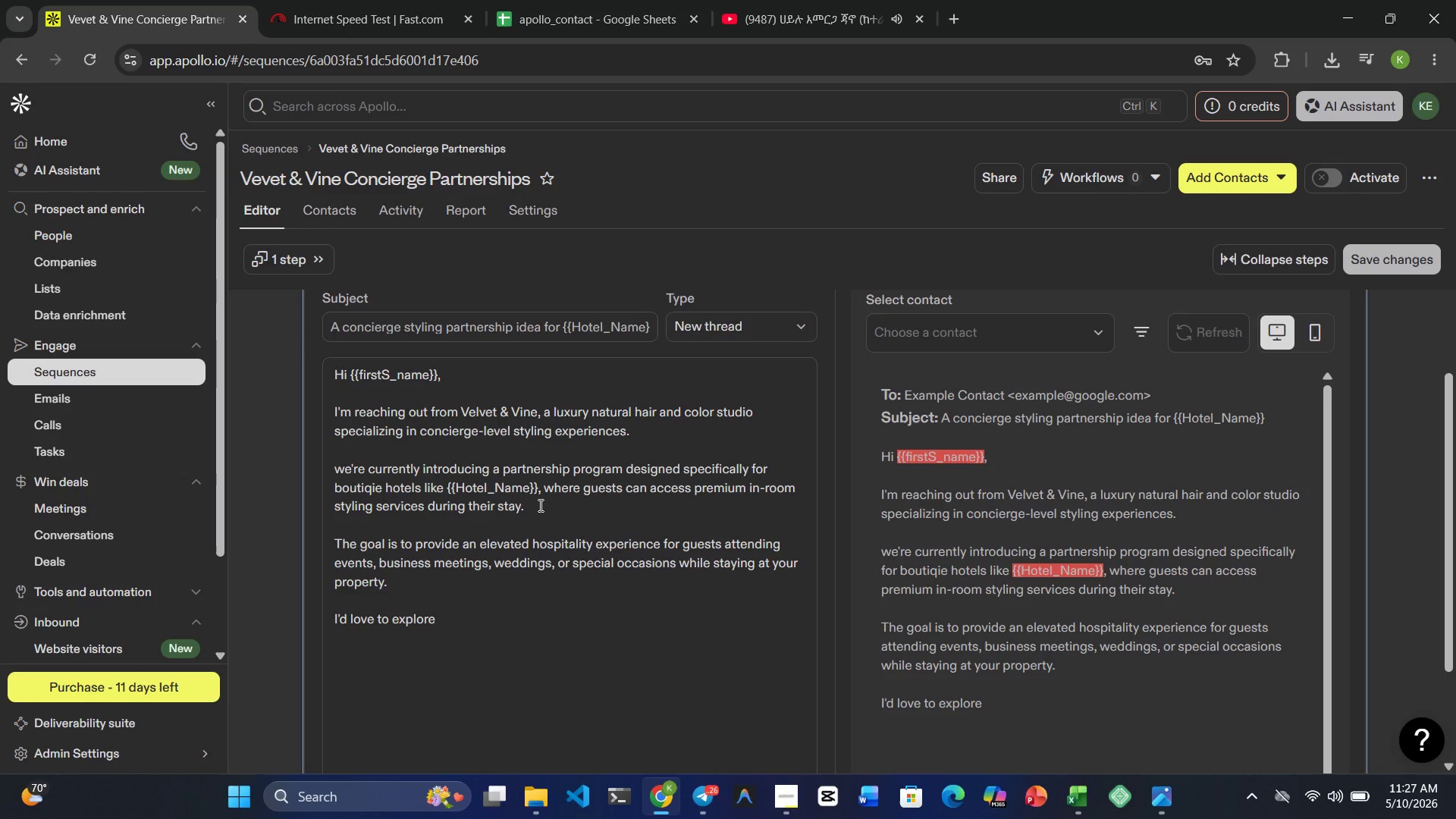 
type(whether this could be a valuable gues )
key(Backspace)
type(t )
 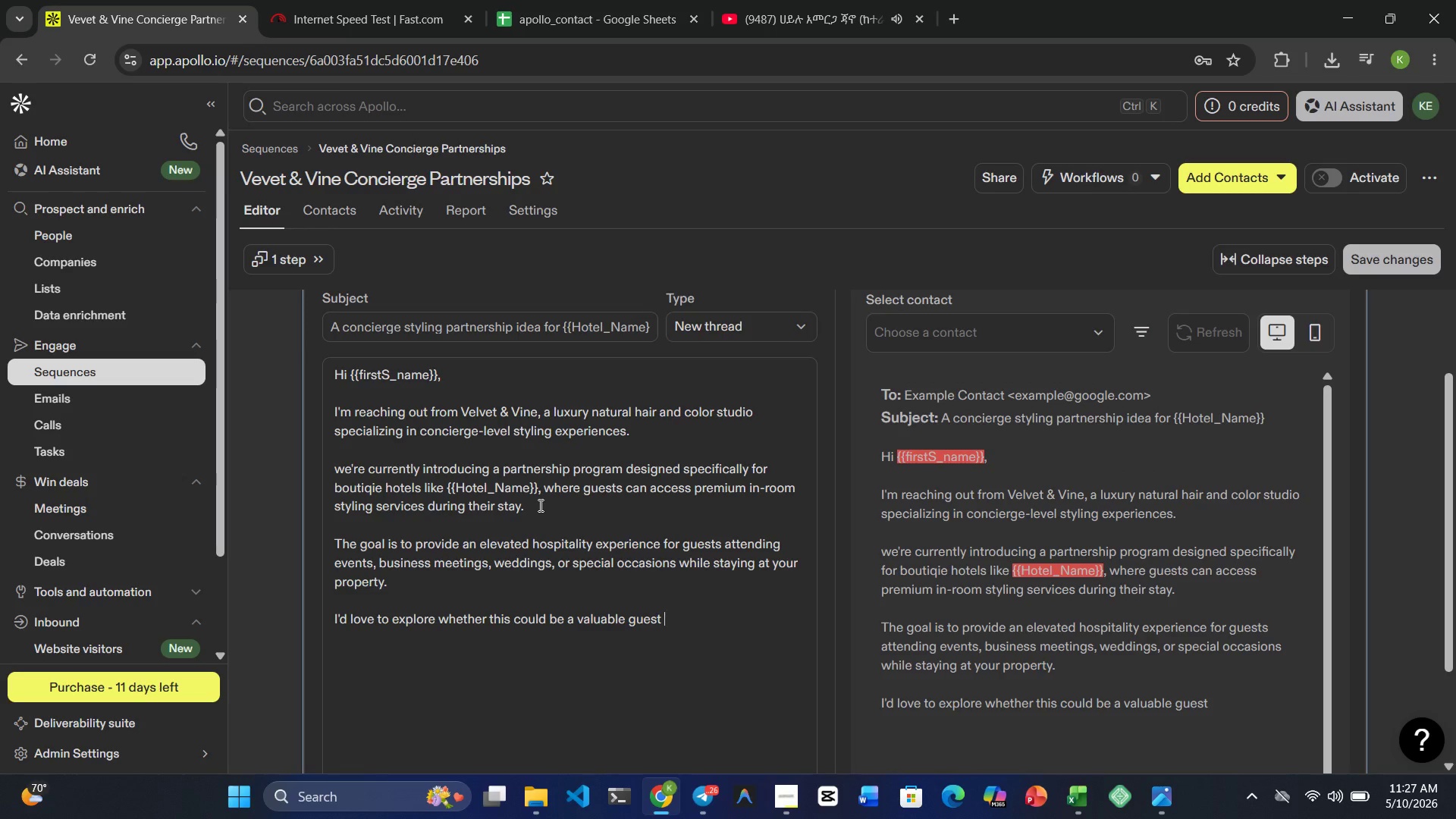 
type(amenity for )
 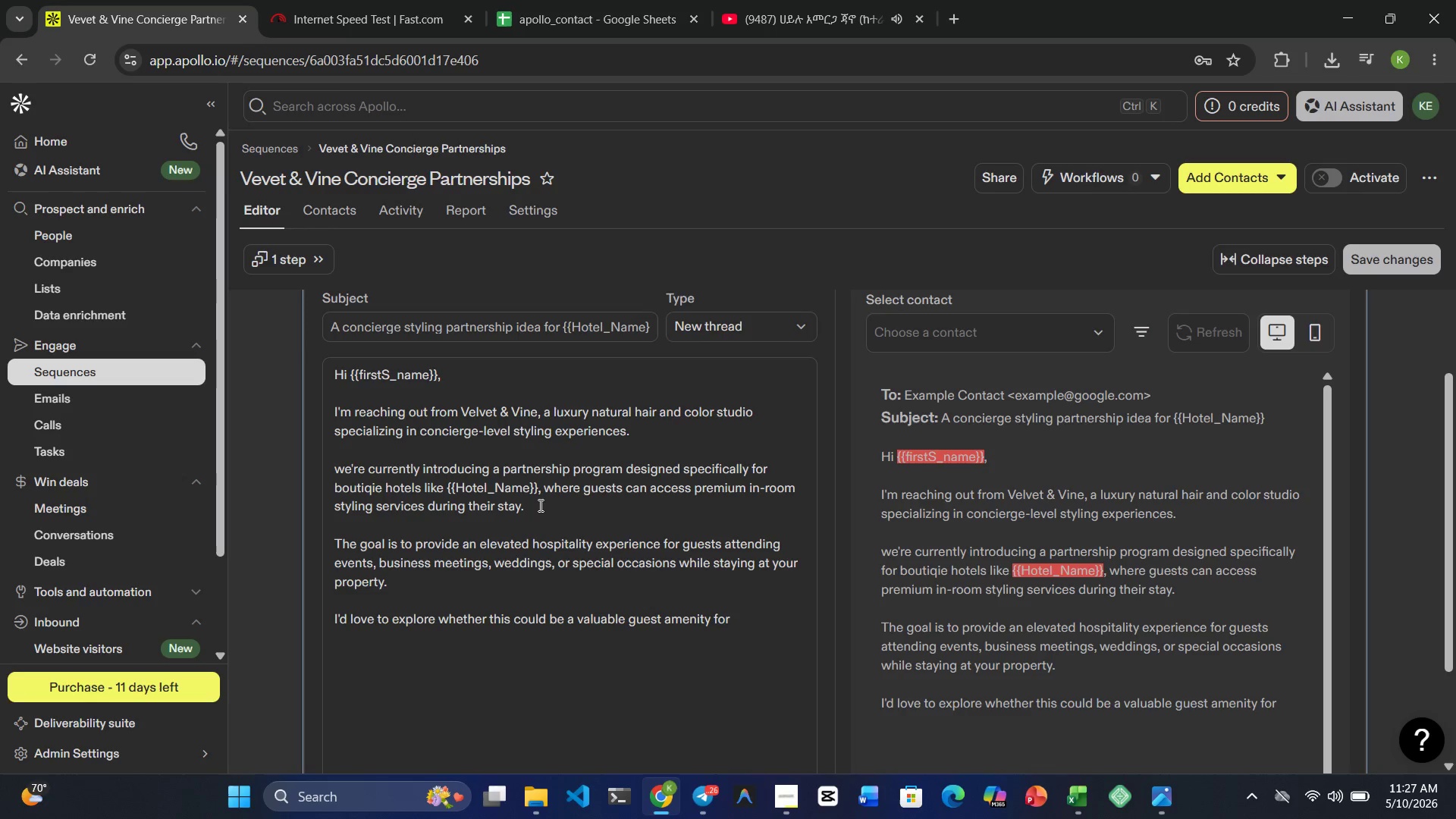 
type(yur team.)
 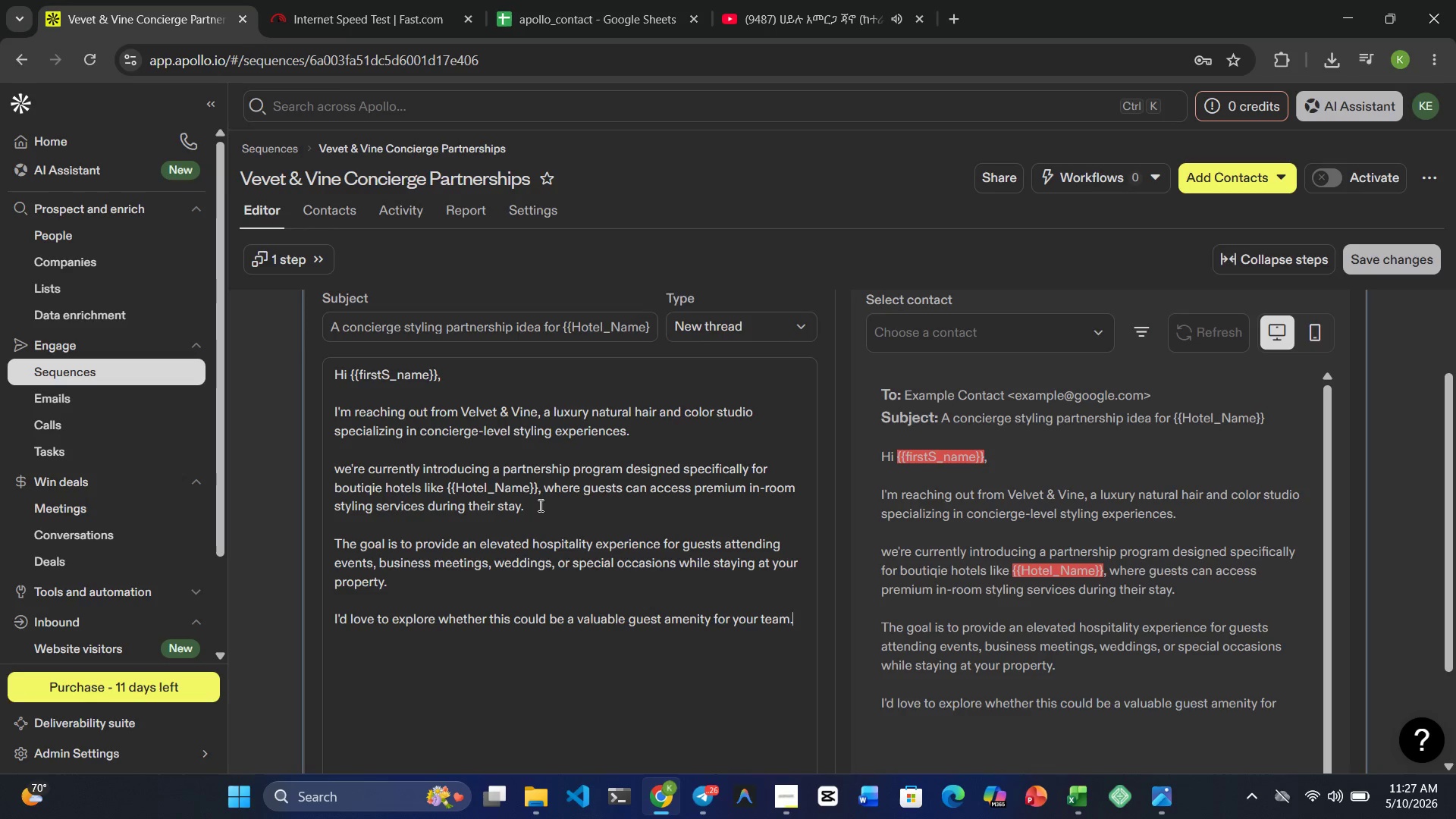 
hold_key(key=O, duration=0.36)
 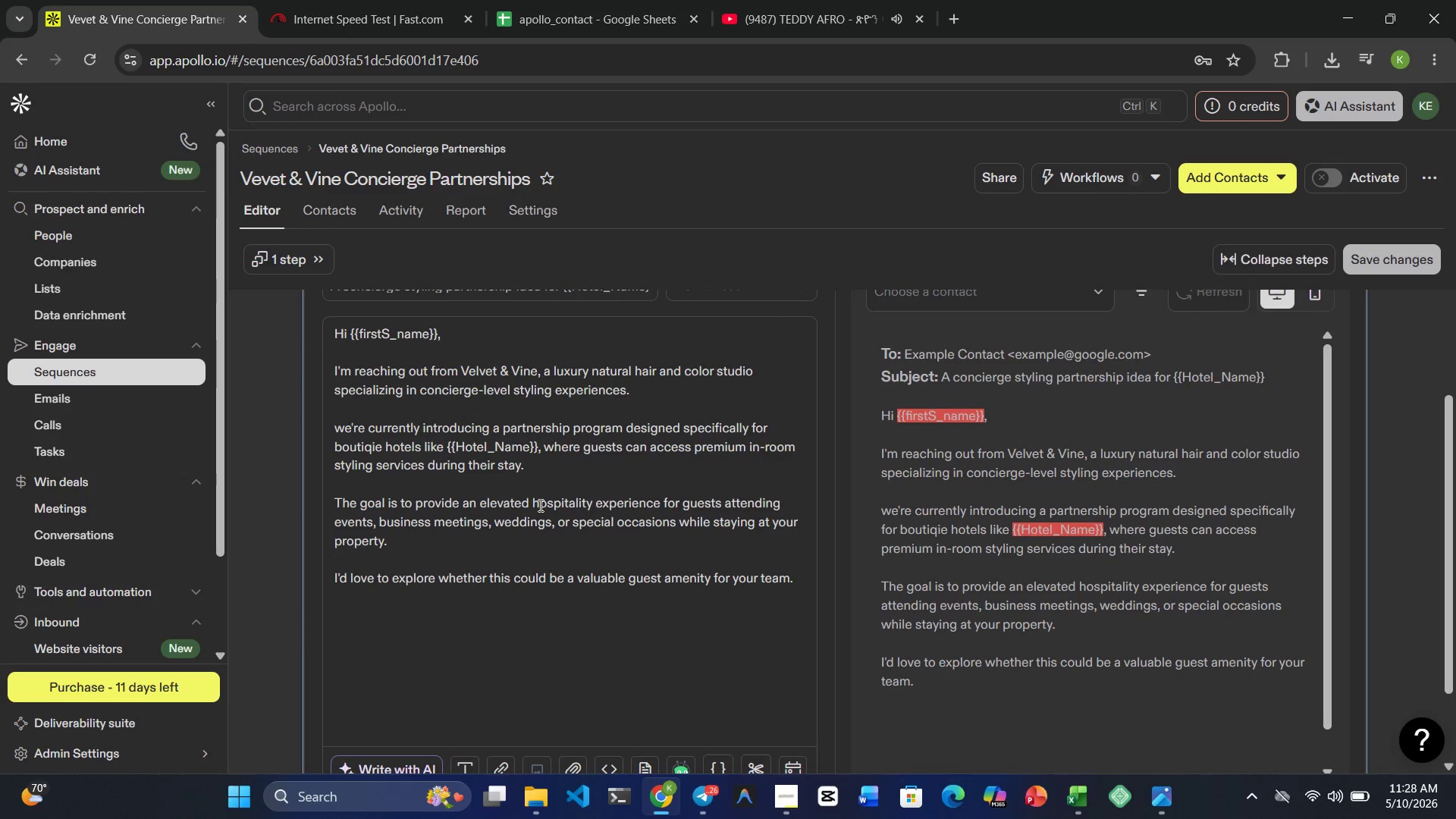 
wait(48.38)
 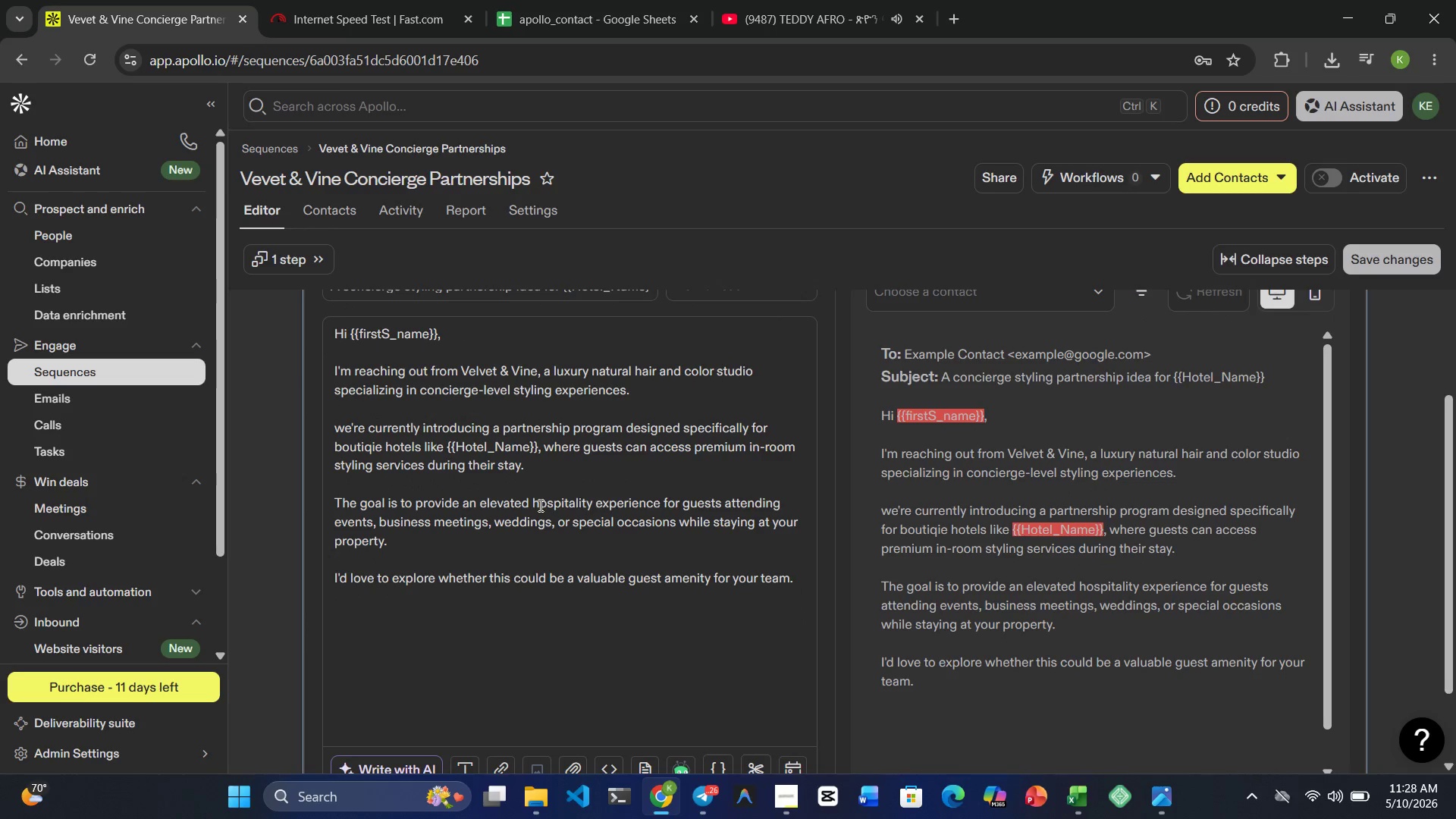 
key(Enter)
 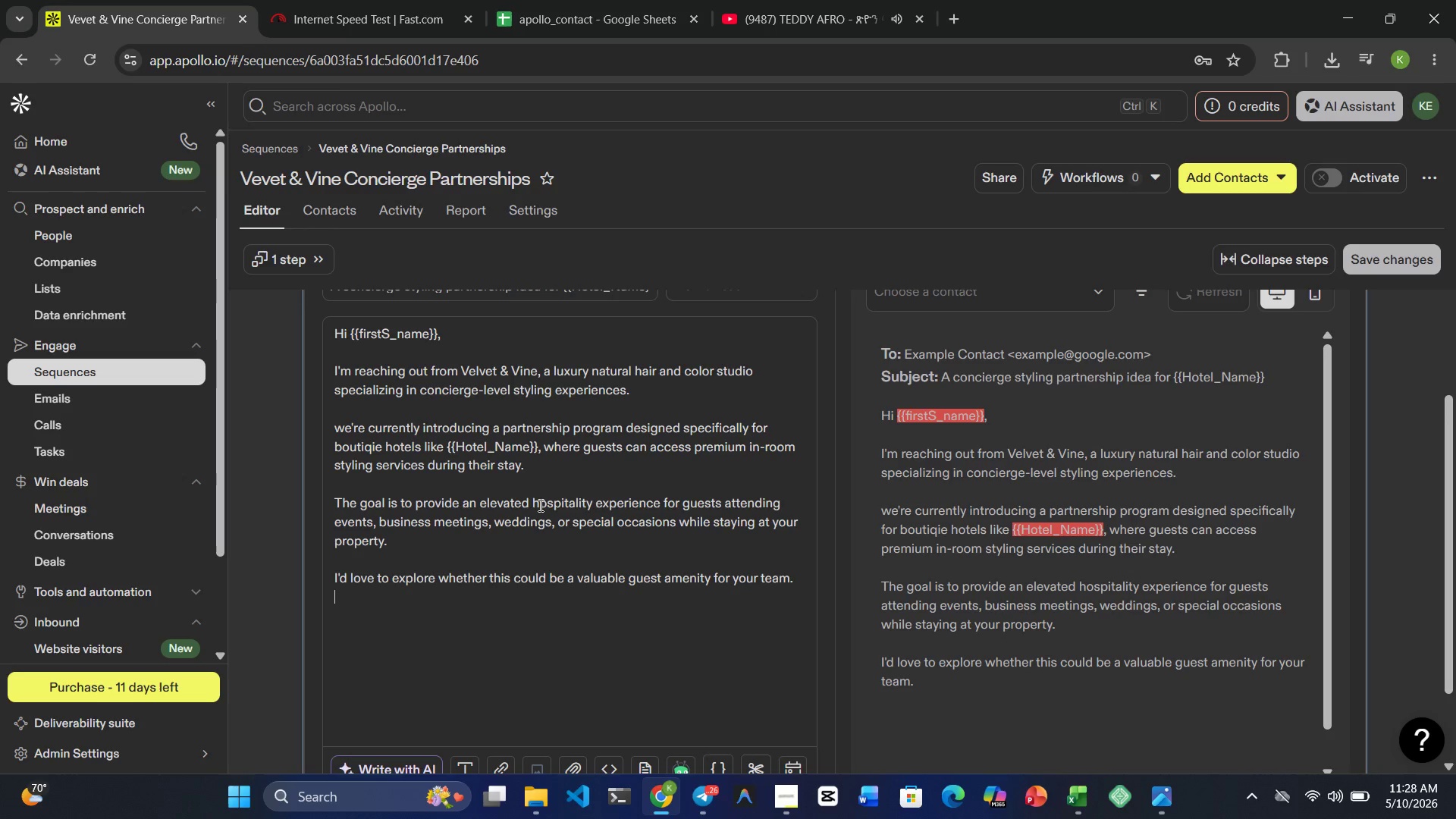 
key(Enter)
 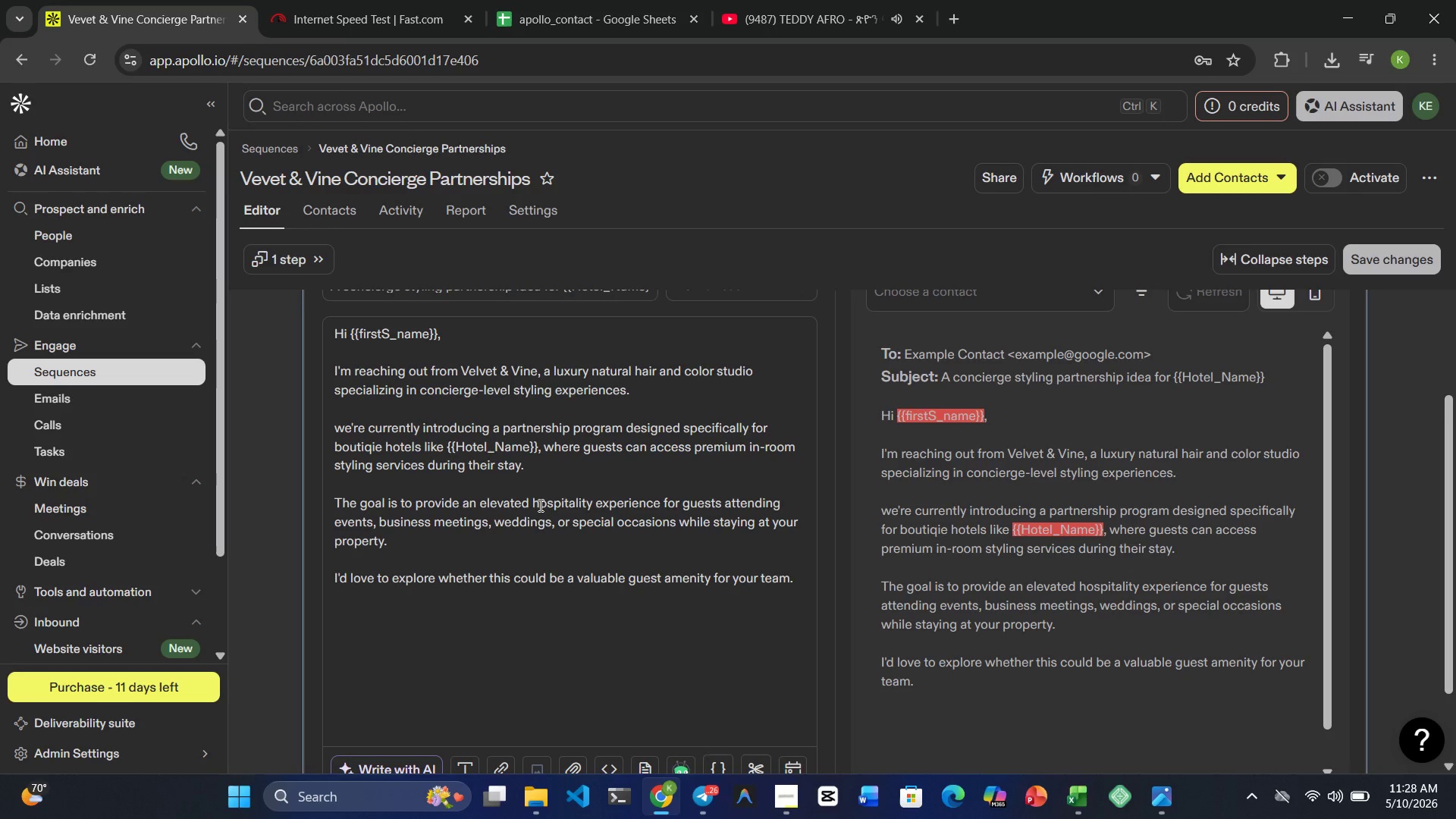 
key(Enter)
 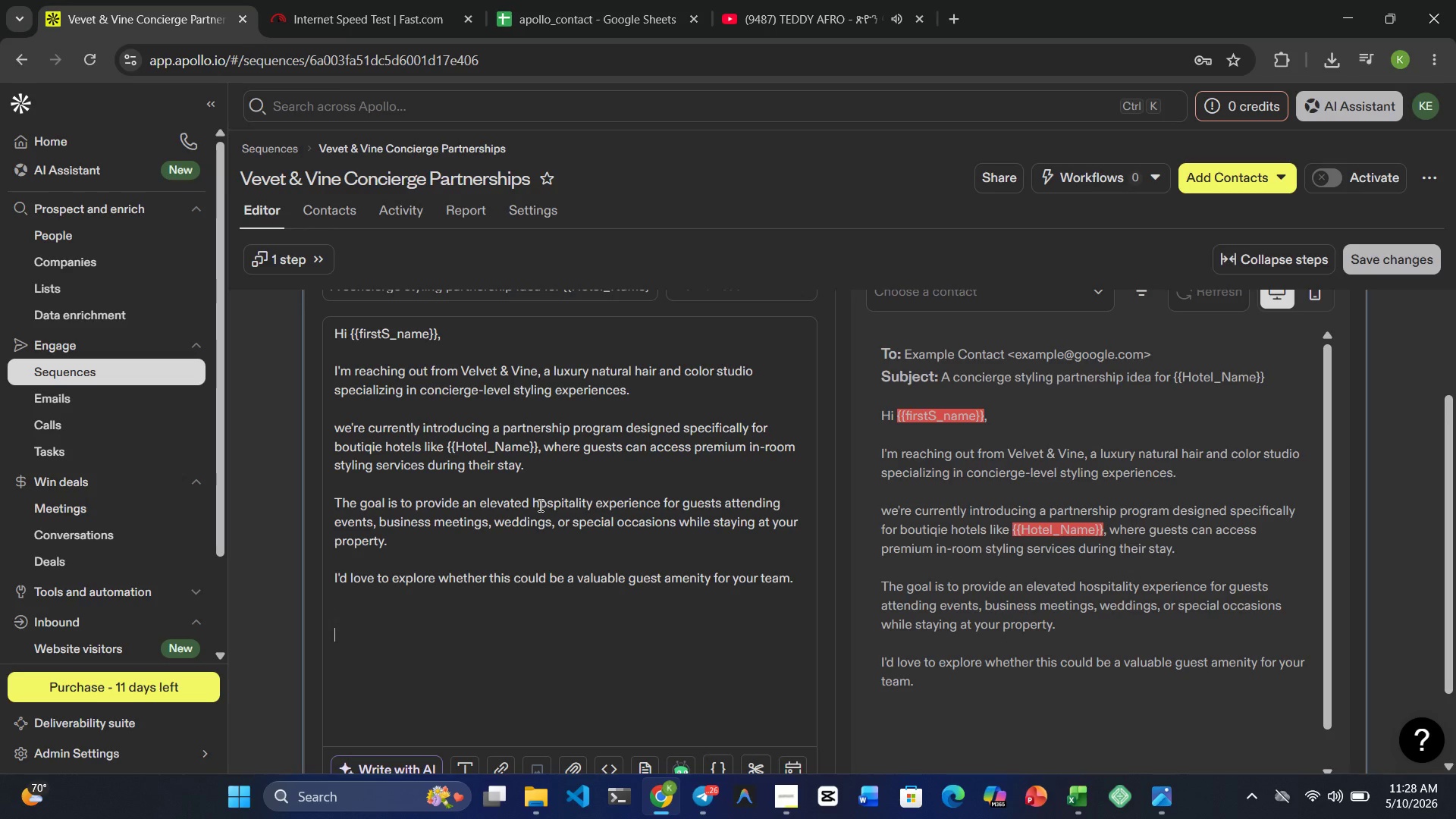 
key(Enter)
 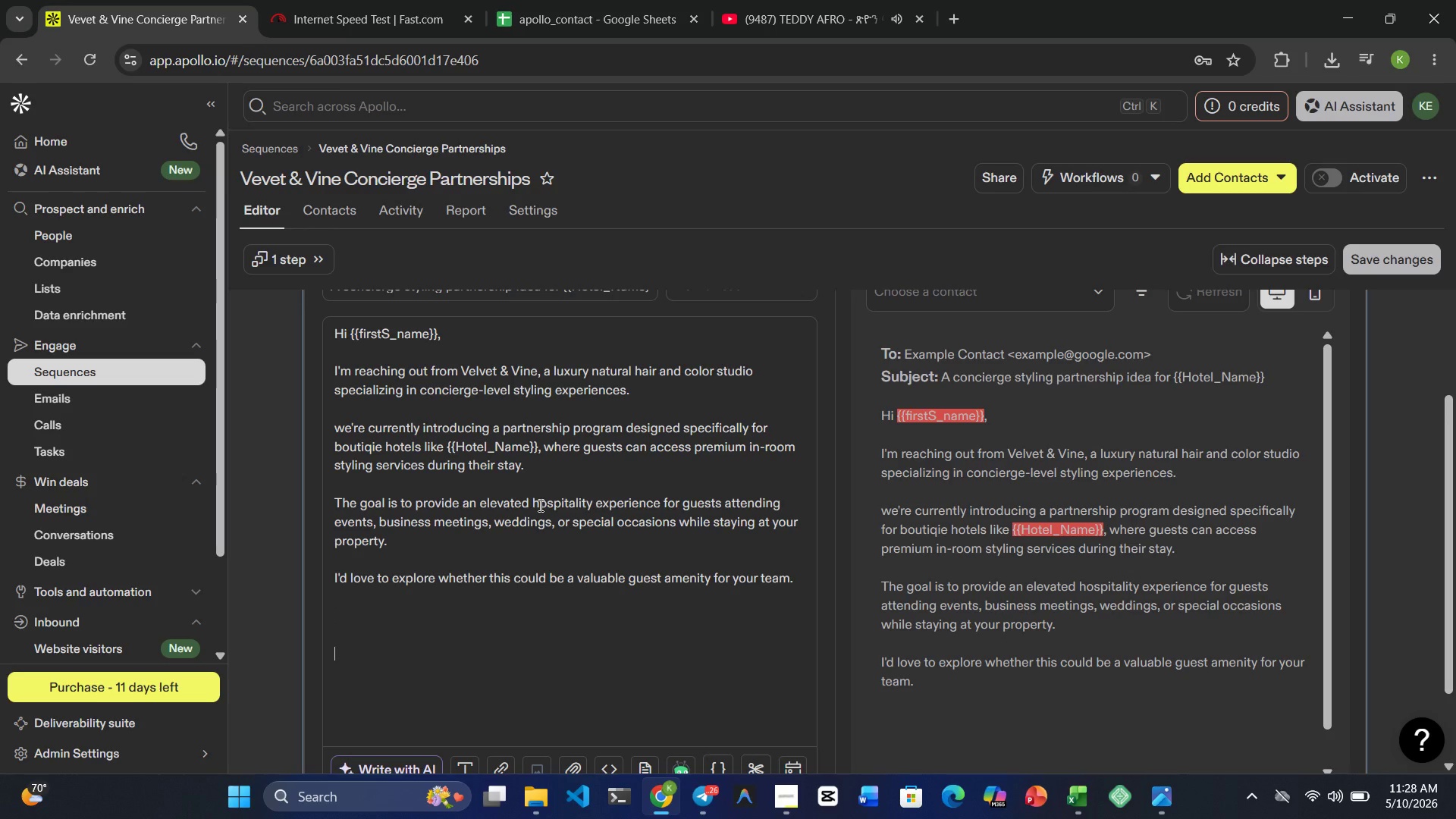 
type(Best Regards,)
 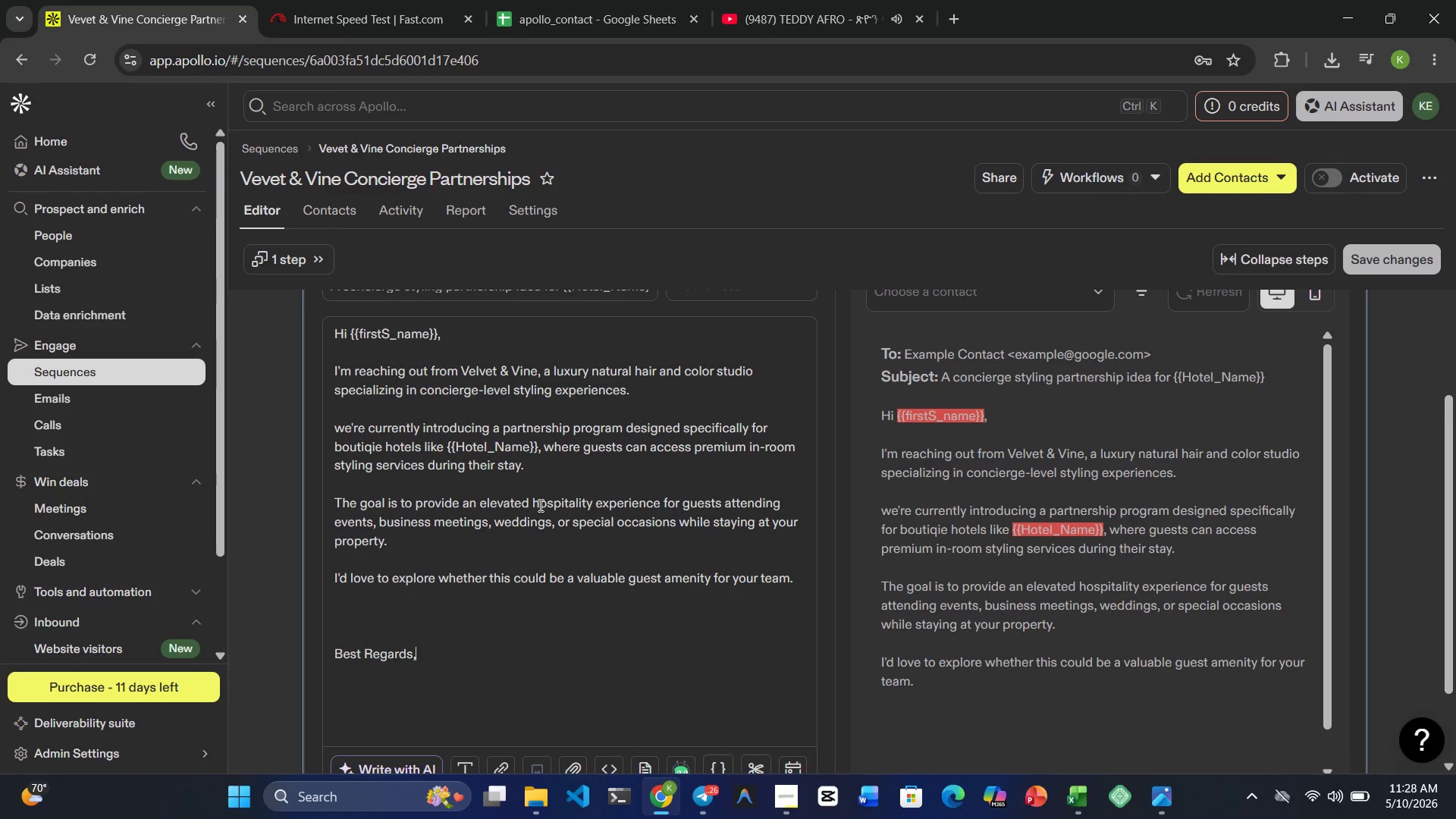 
key(Enter)
 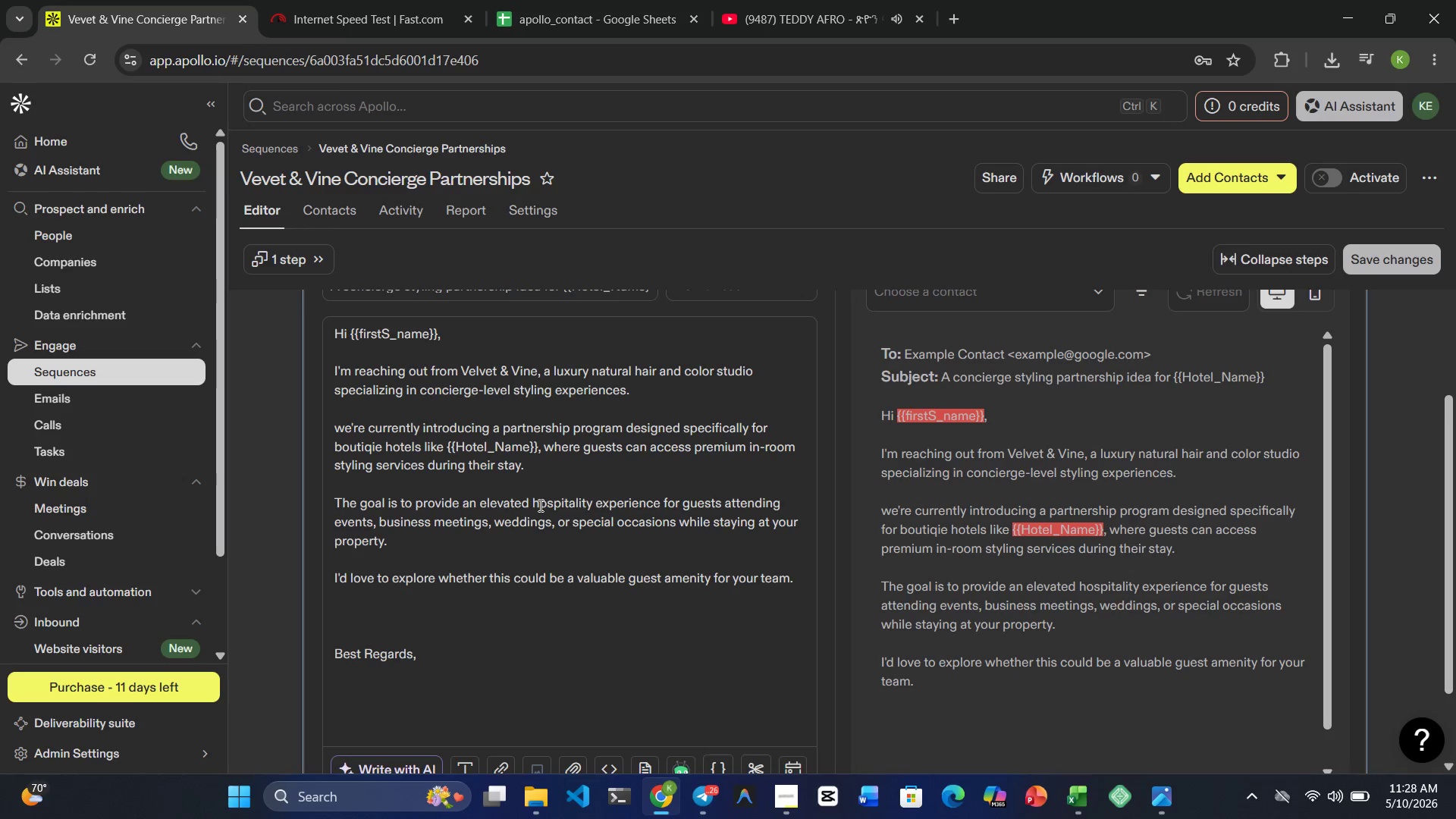 
type(Kirubel e)
key(Backspace)
type(Enyew)
 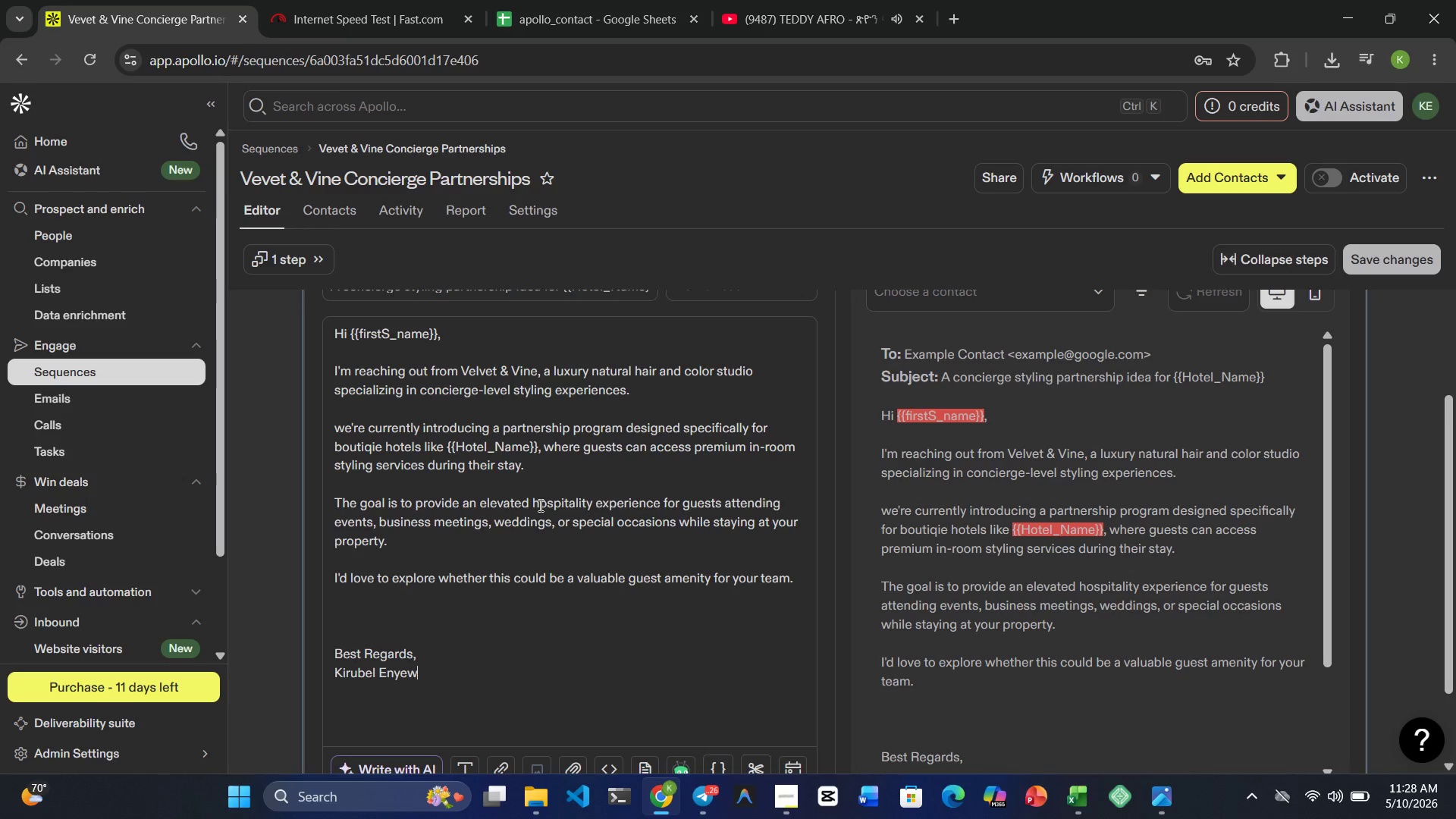 
wait(39.09)
 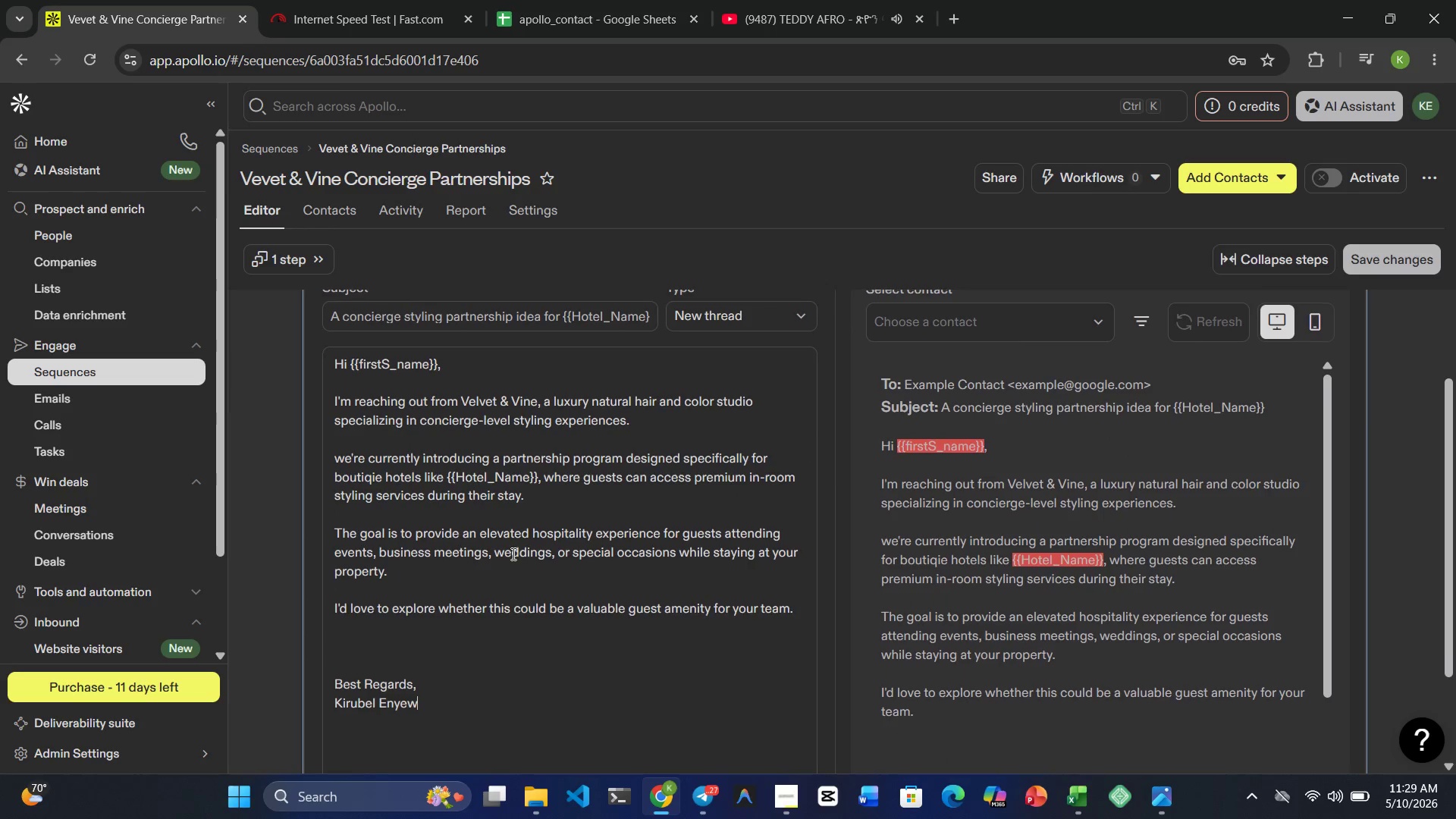 
left_click([388, 390])
 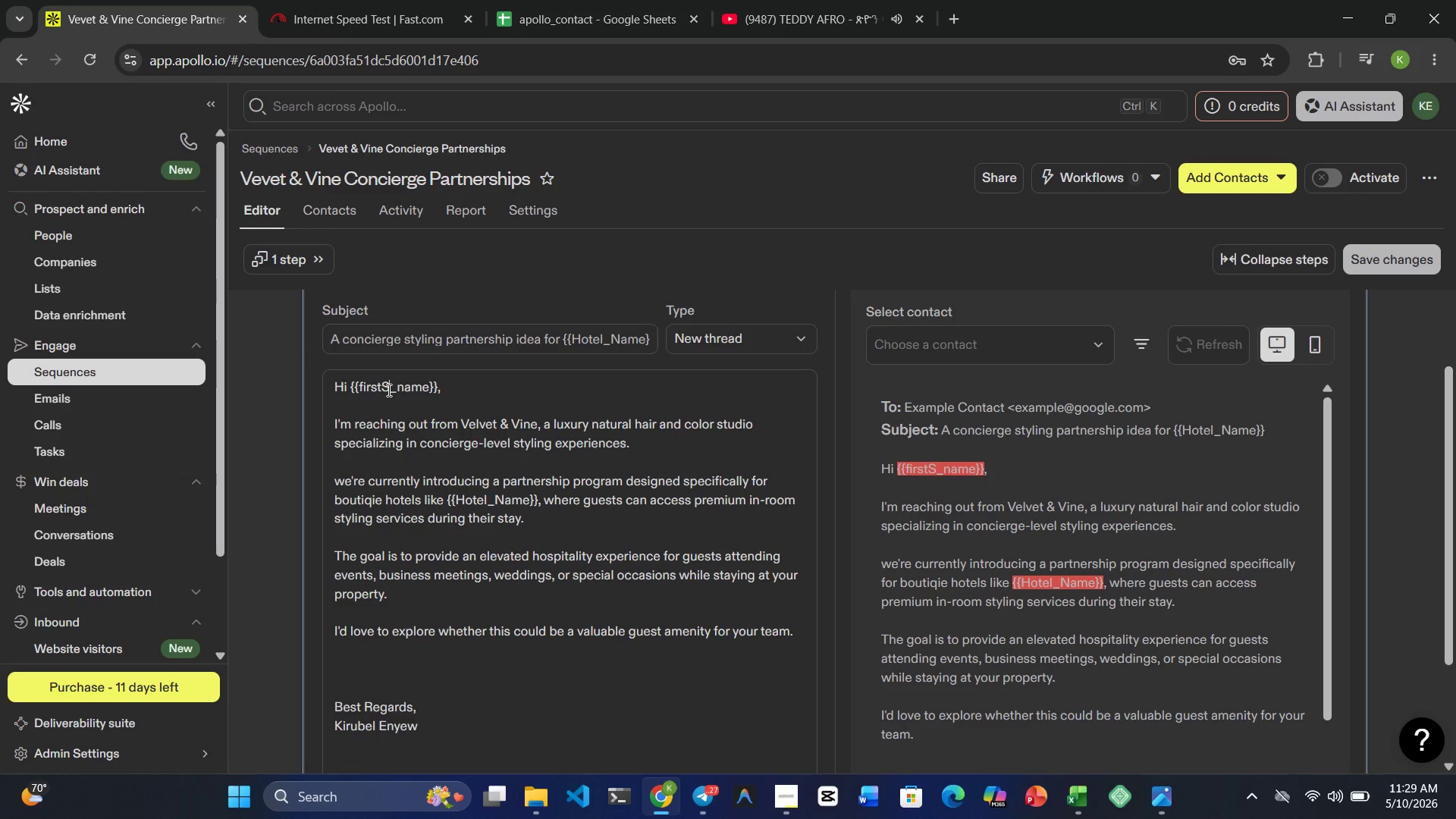 
key(Backspace)
 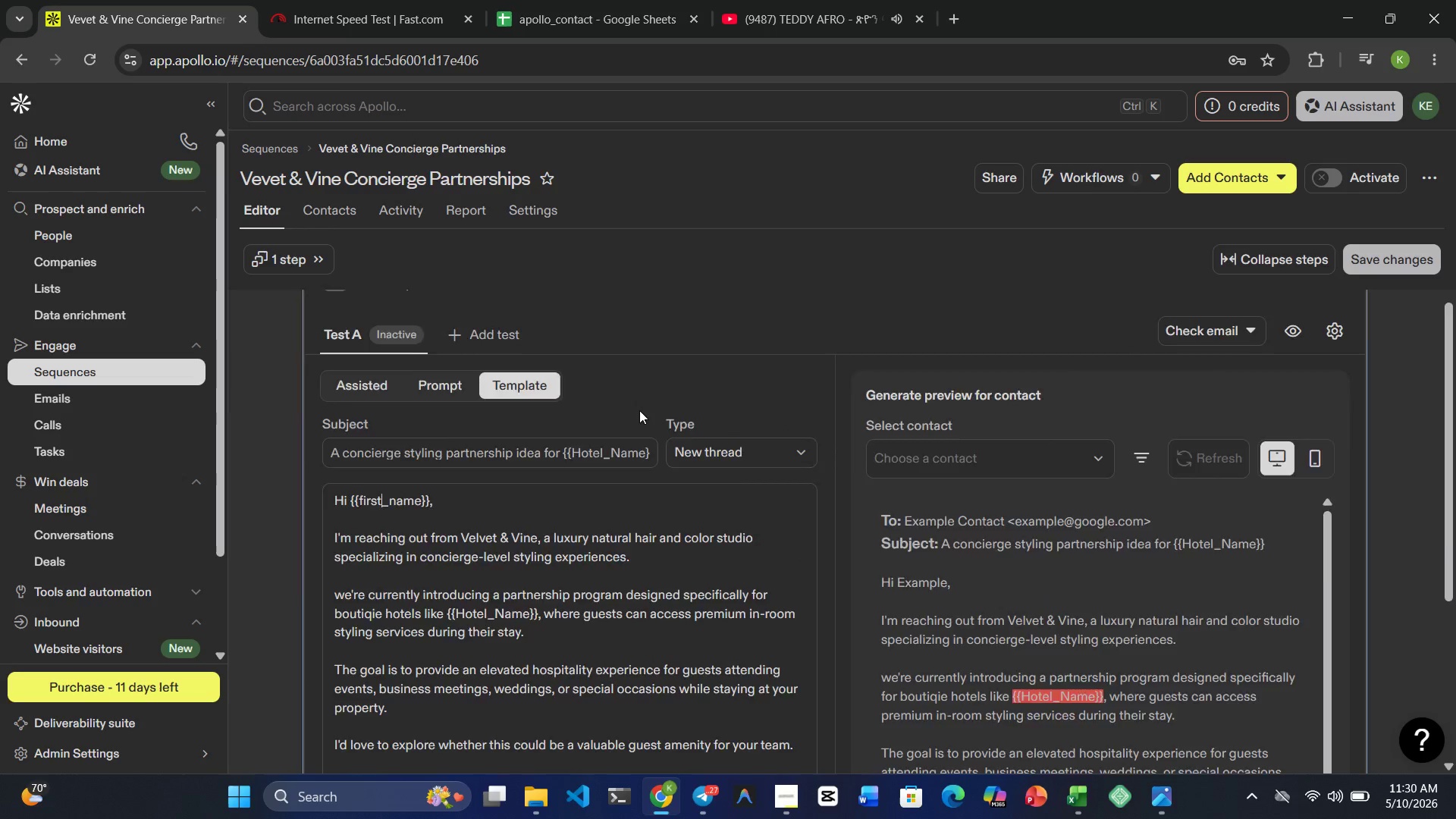 
wait(44.98)
 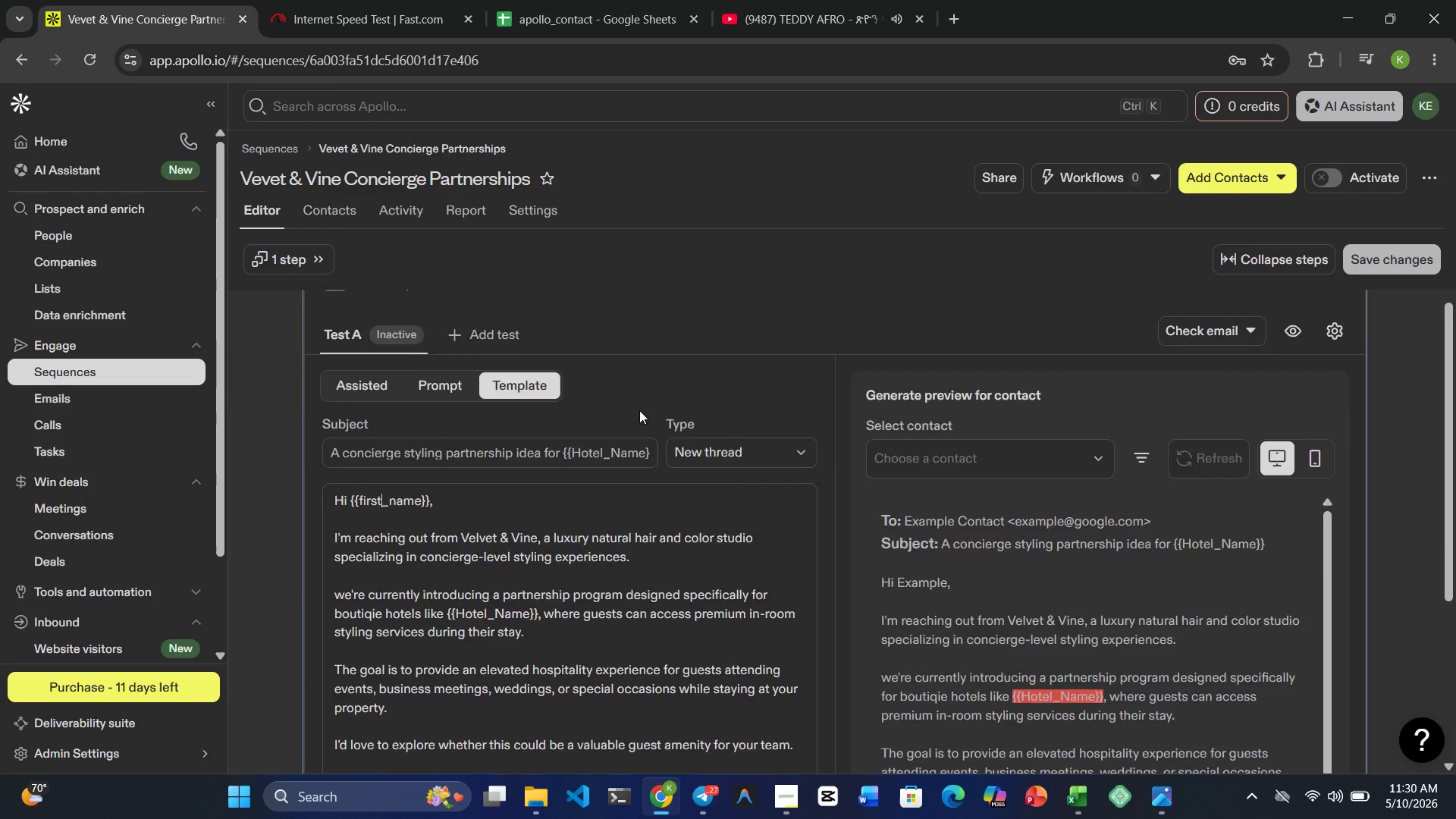 
left_click([818, 736])
 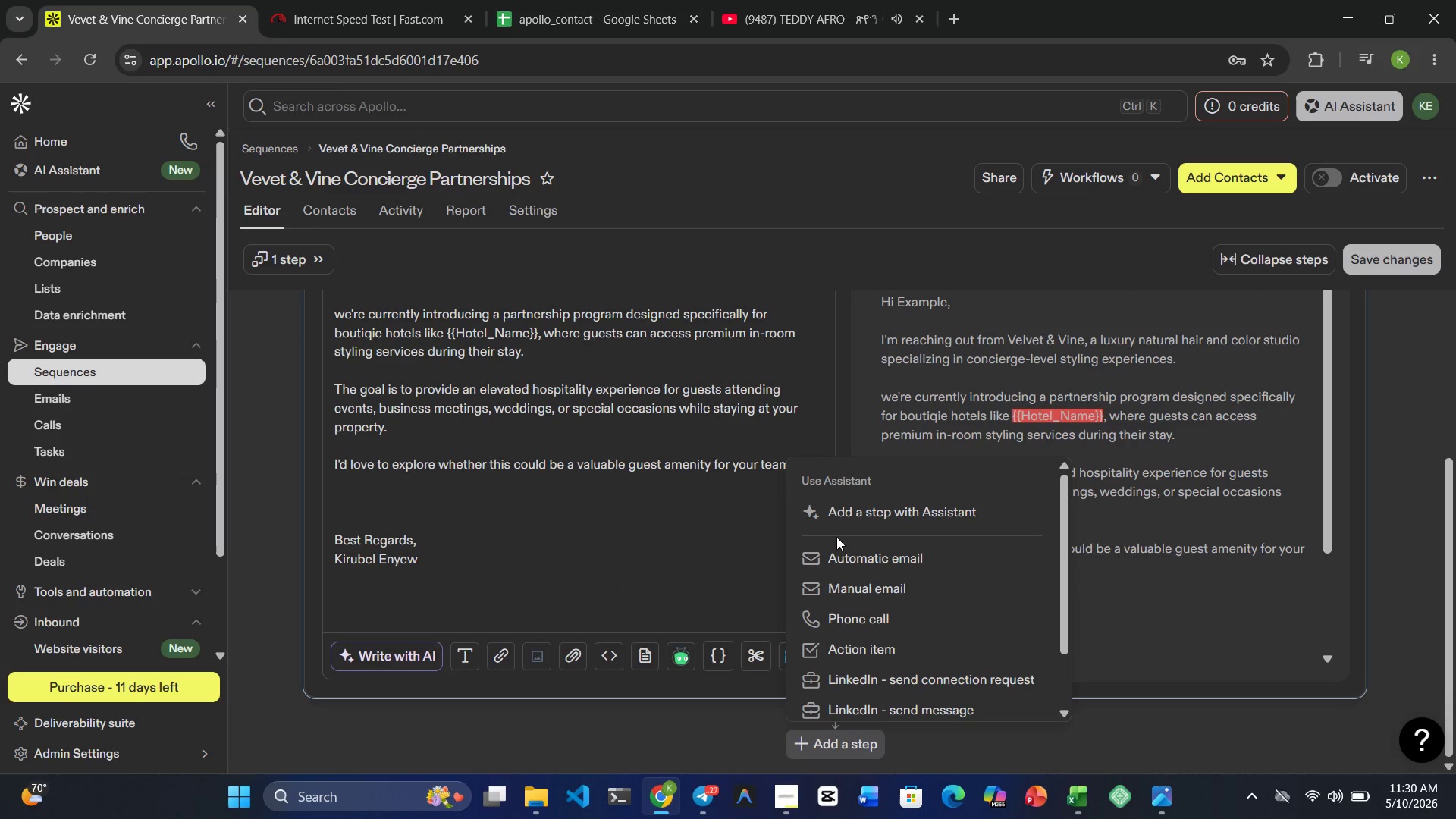 
left_click([836, 546])
 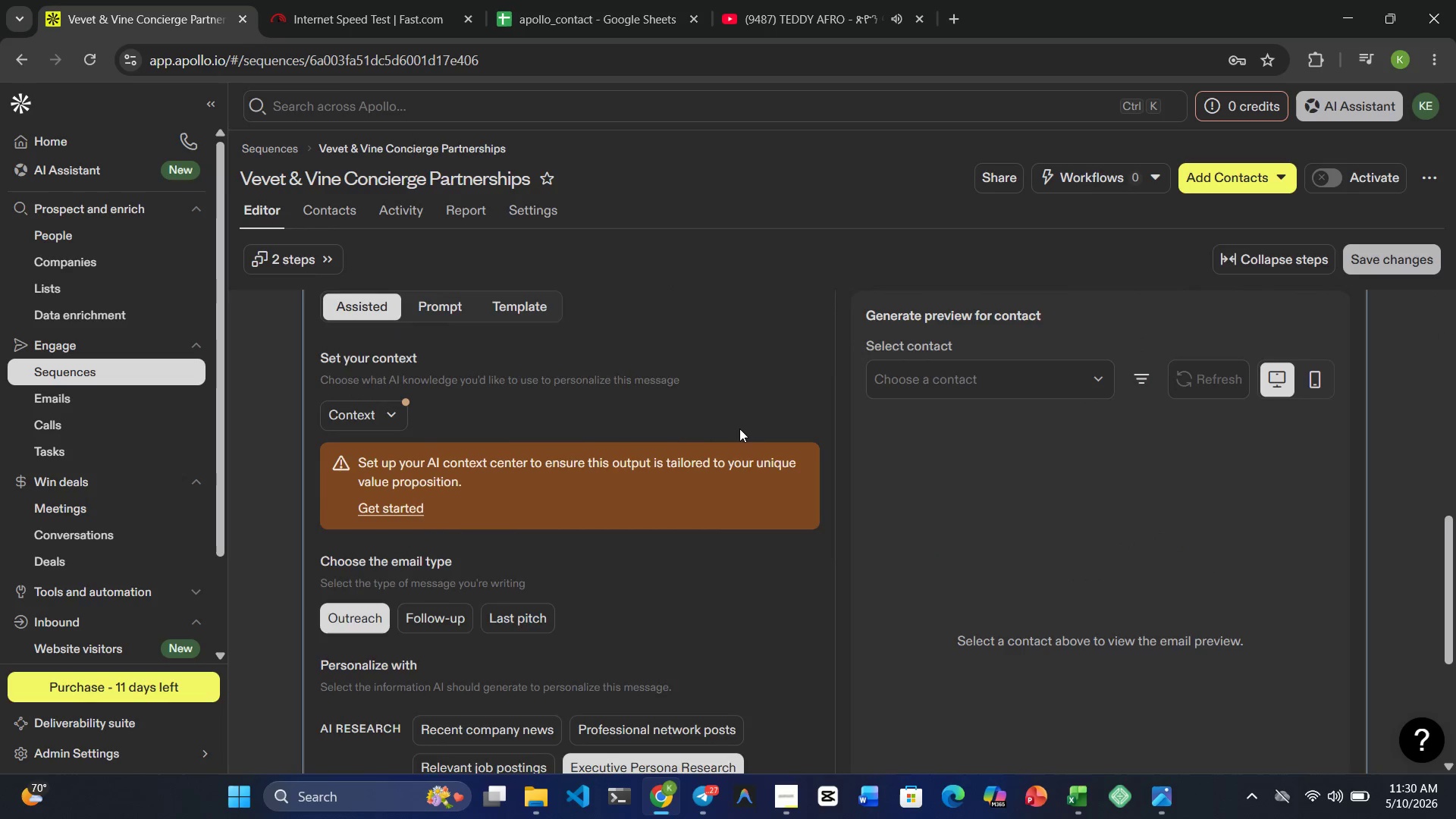 
left_click([515, 378])
 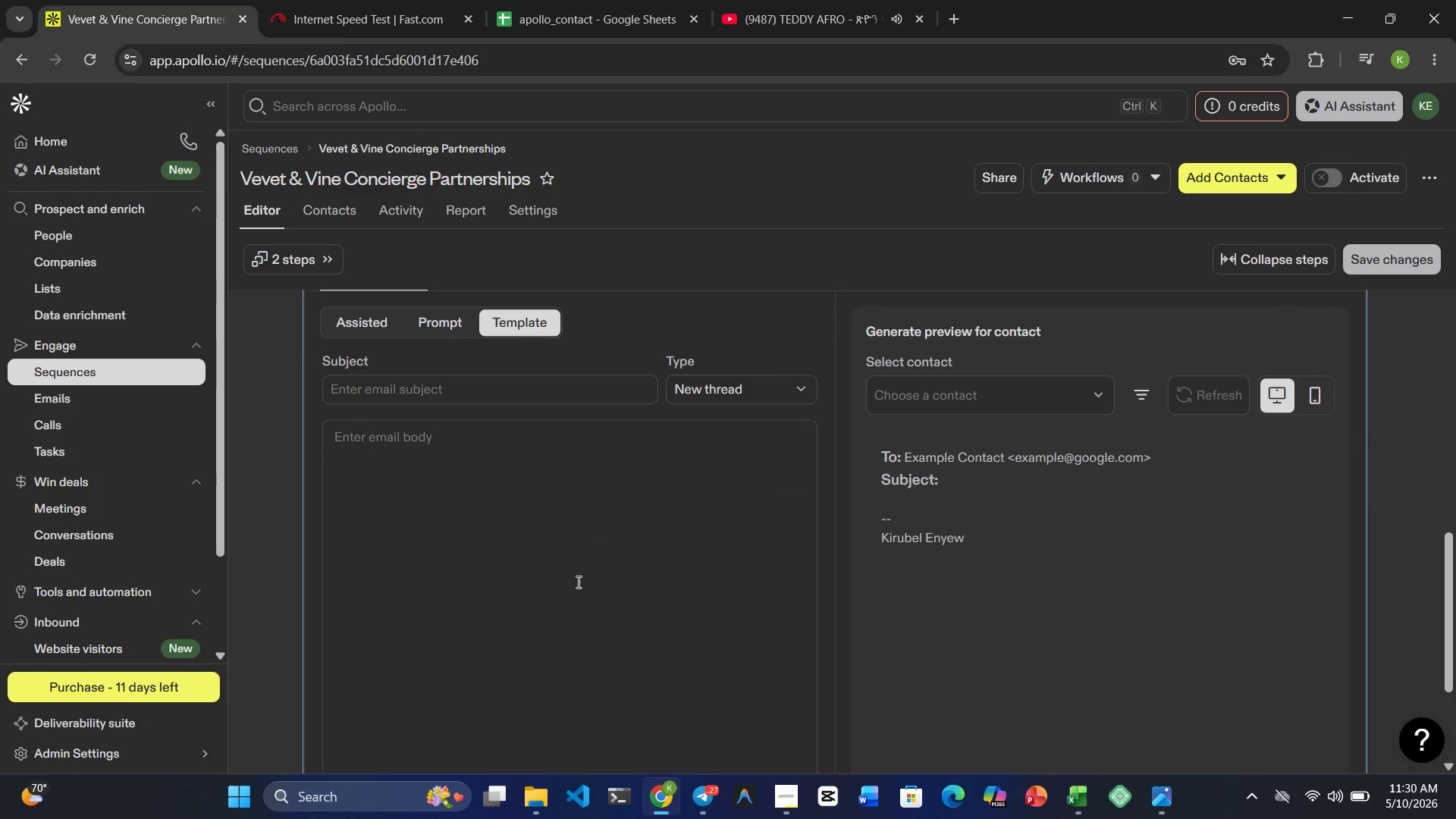 
wait(14.19)
 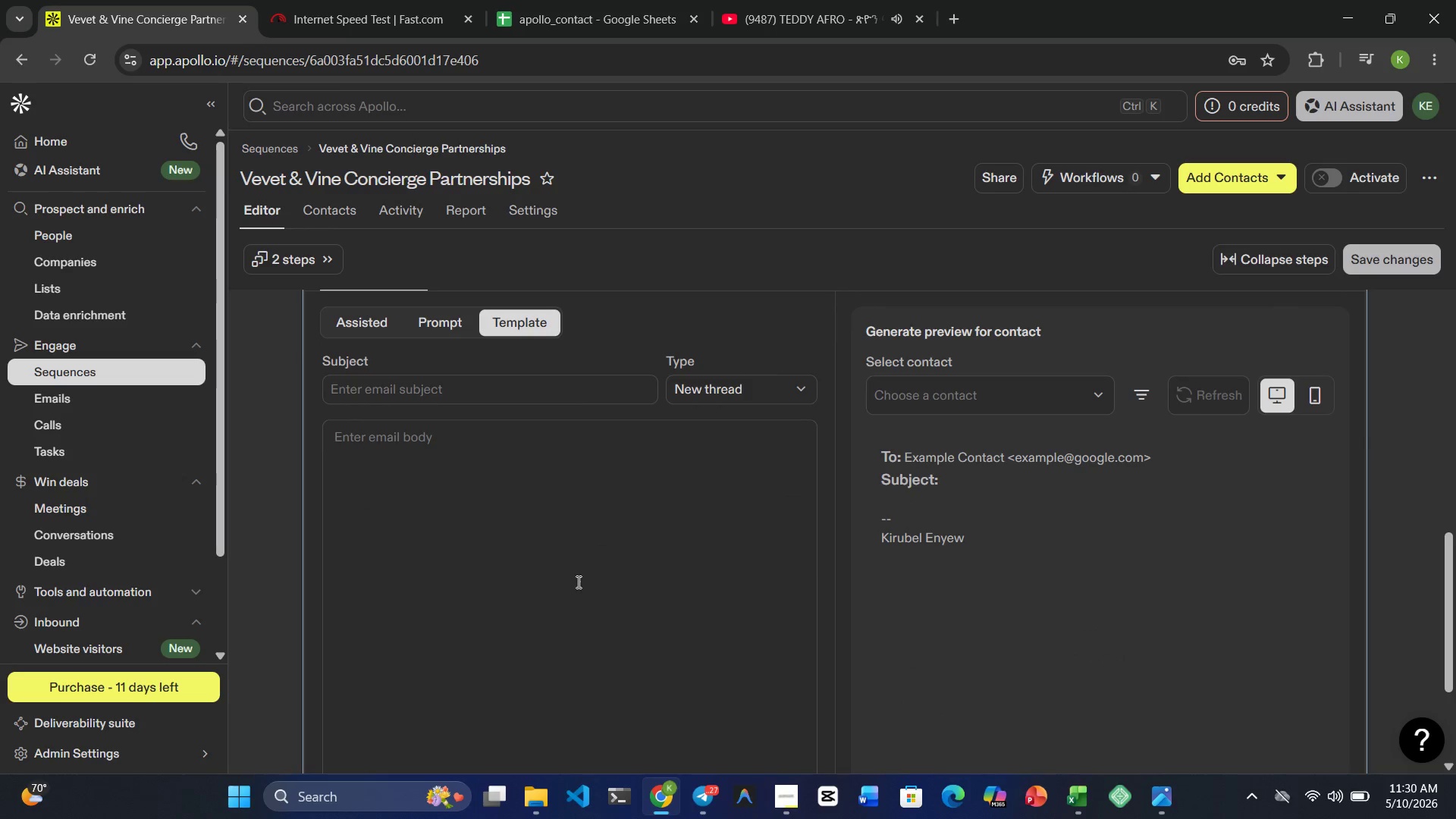 
left_click([461, 475])
 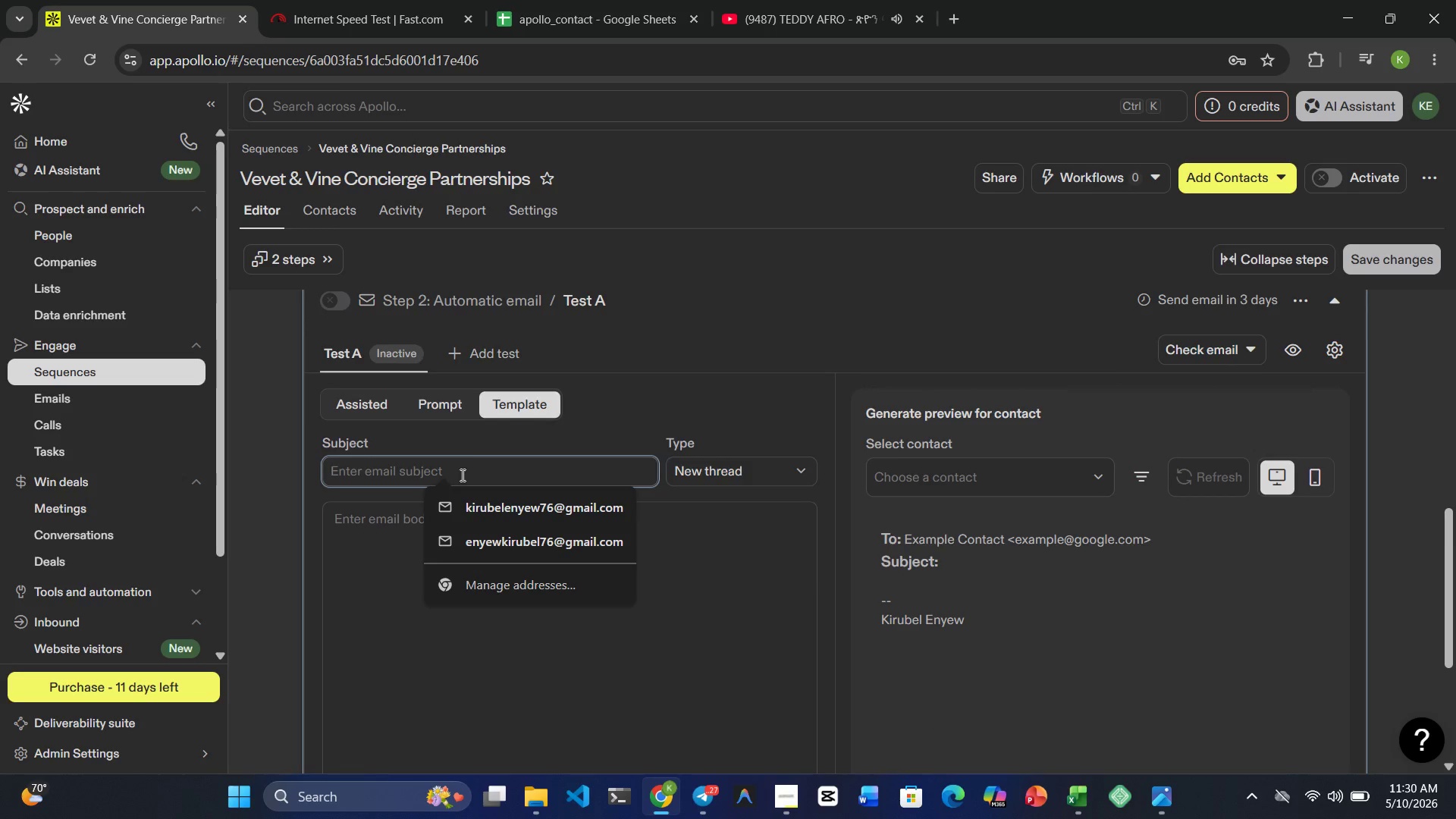 
type(Examples of our concierge )
 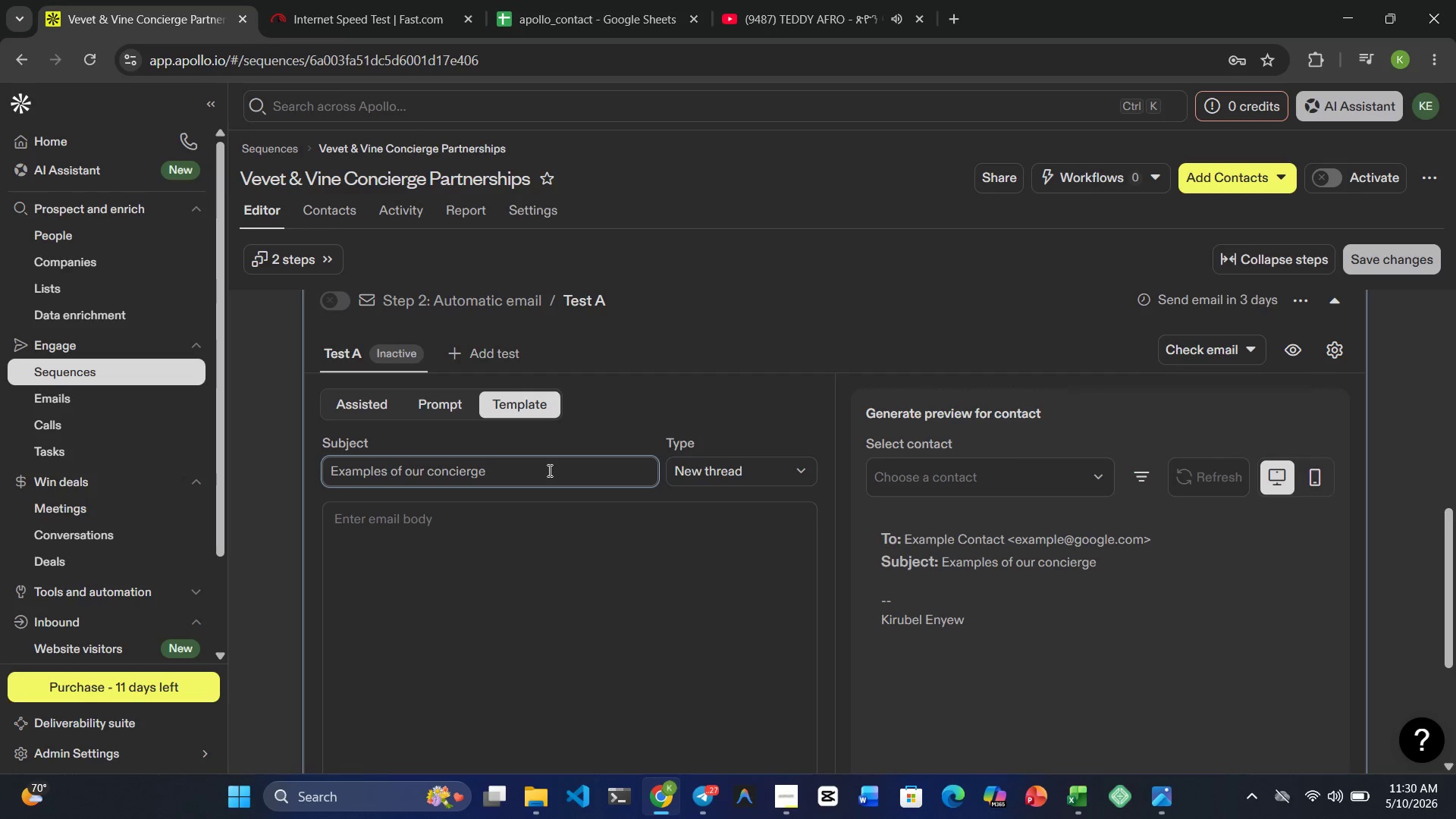 
type(styling experience)
 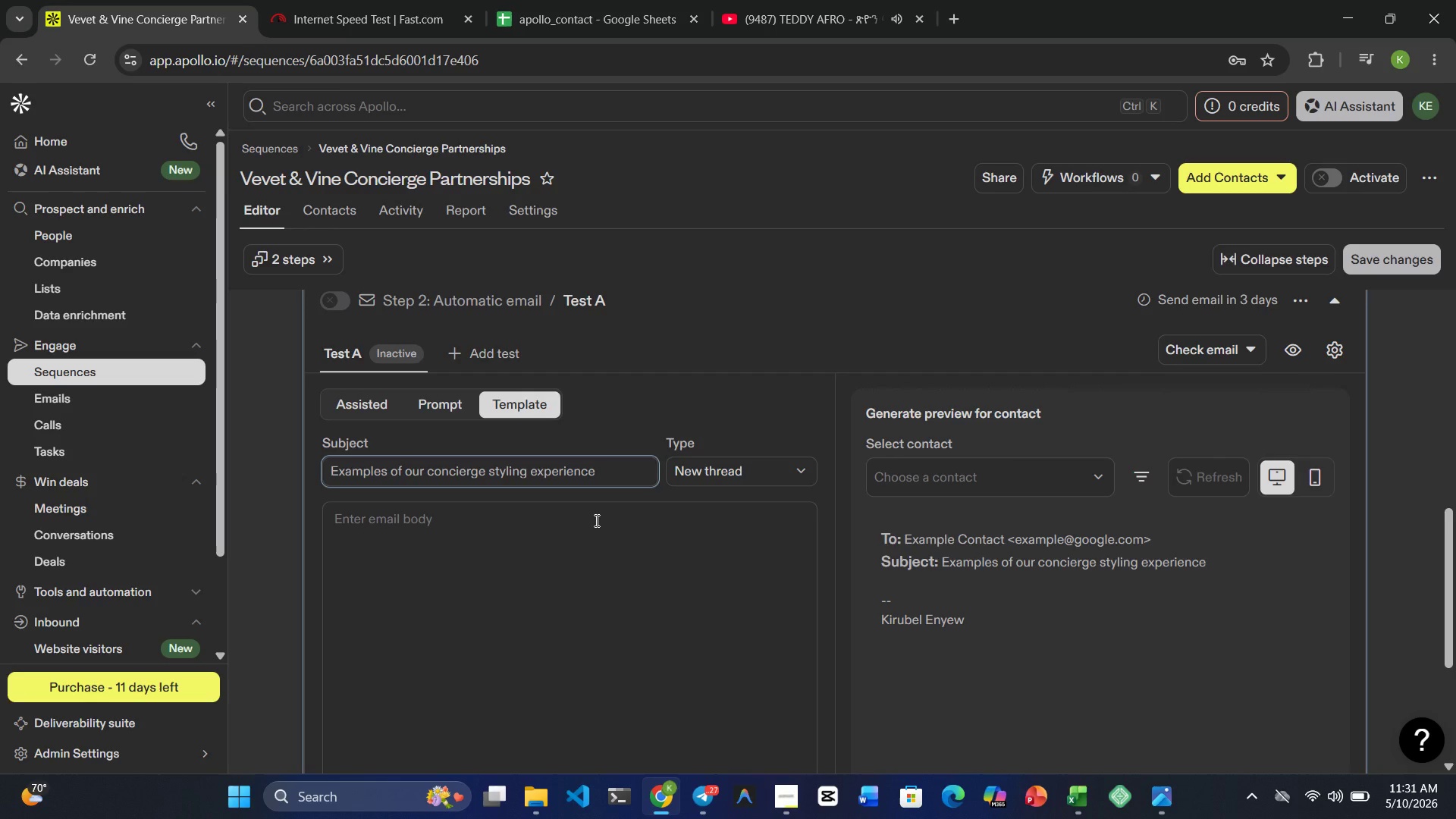 
wait(6.78)
 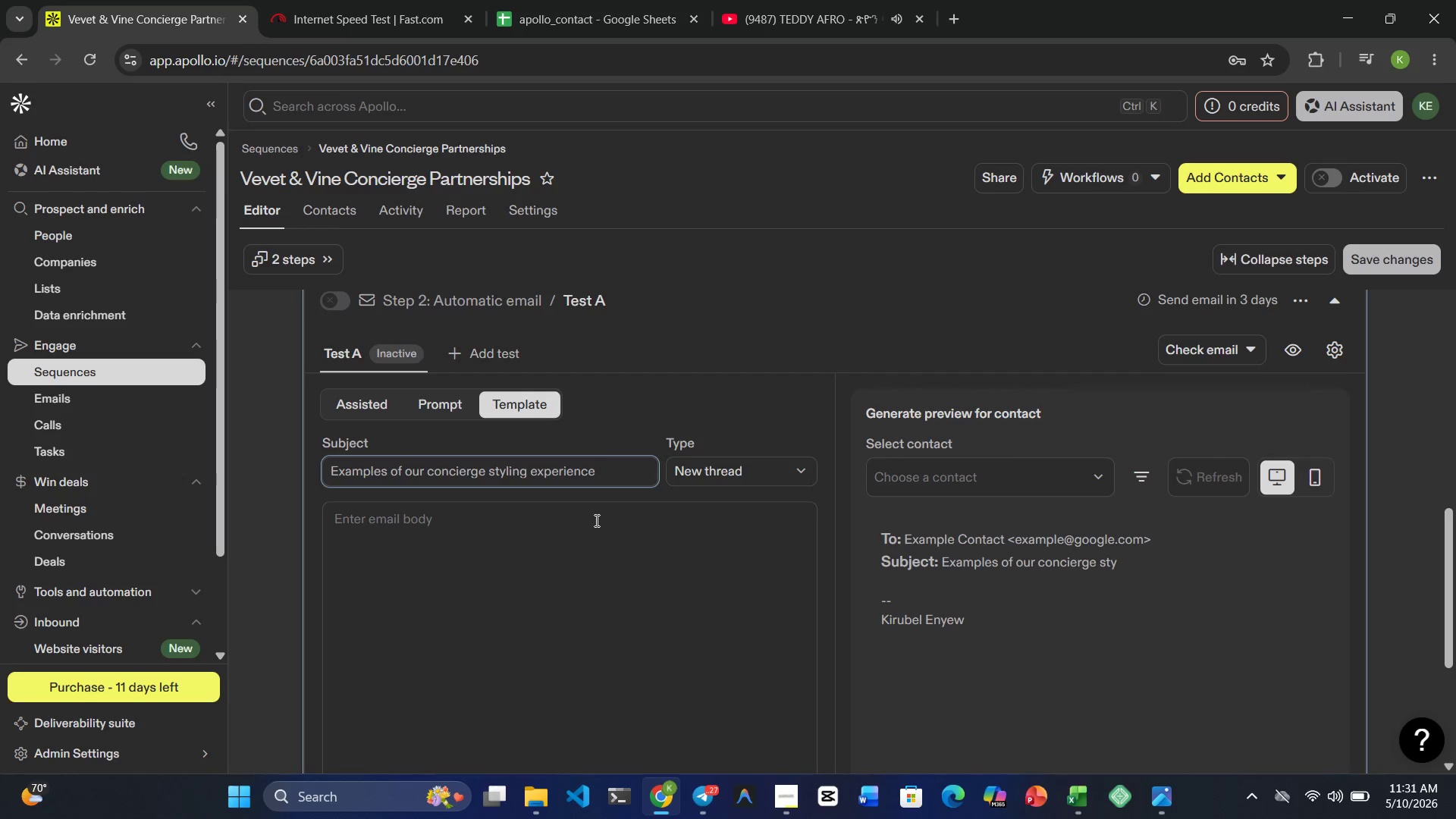 
left_click([447, 529])
 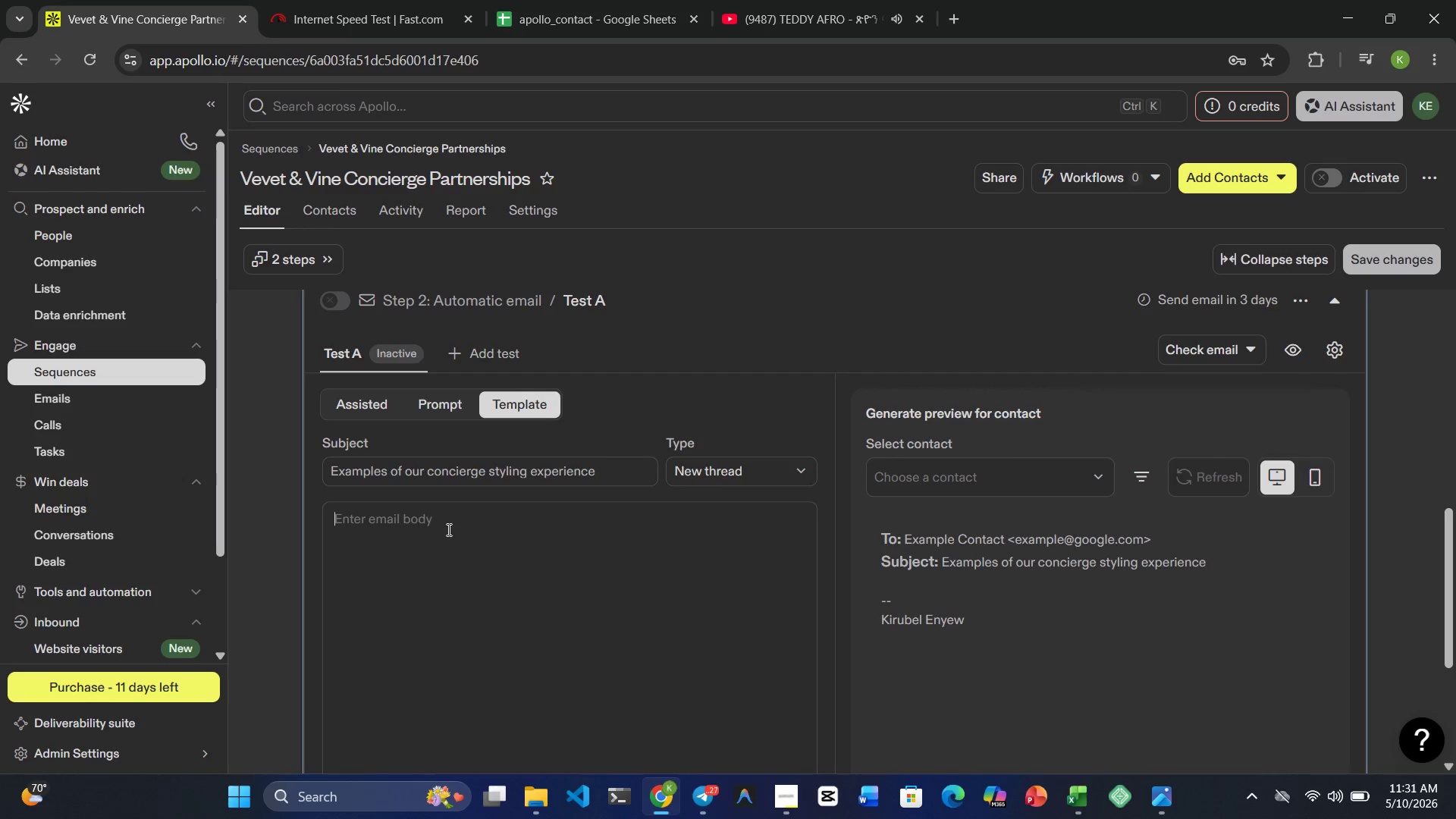 
type(Hi }})
 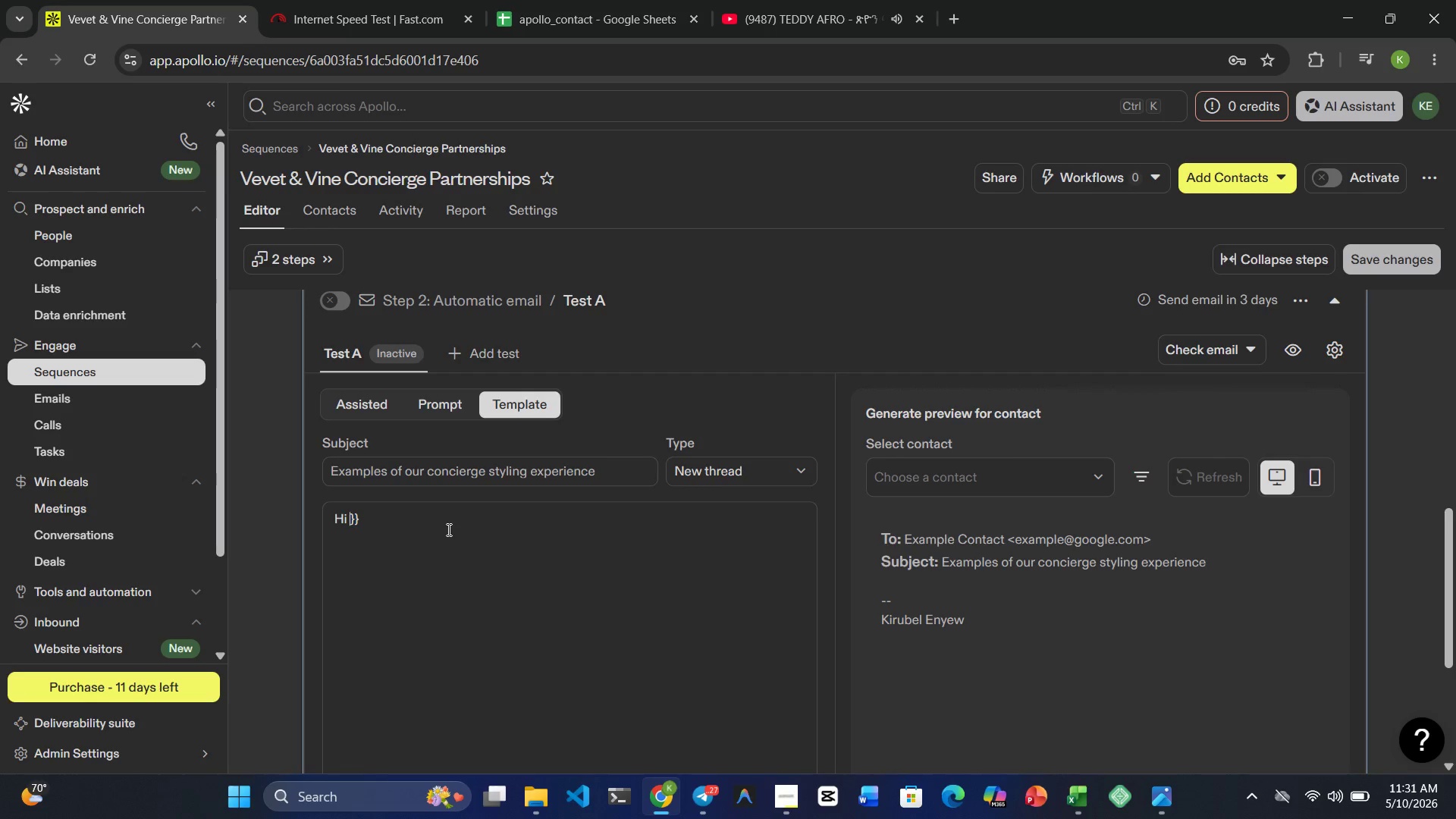 
 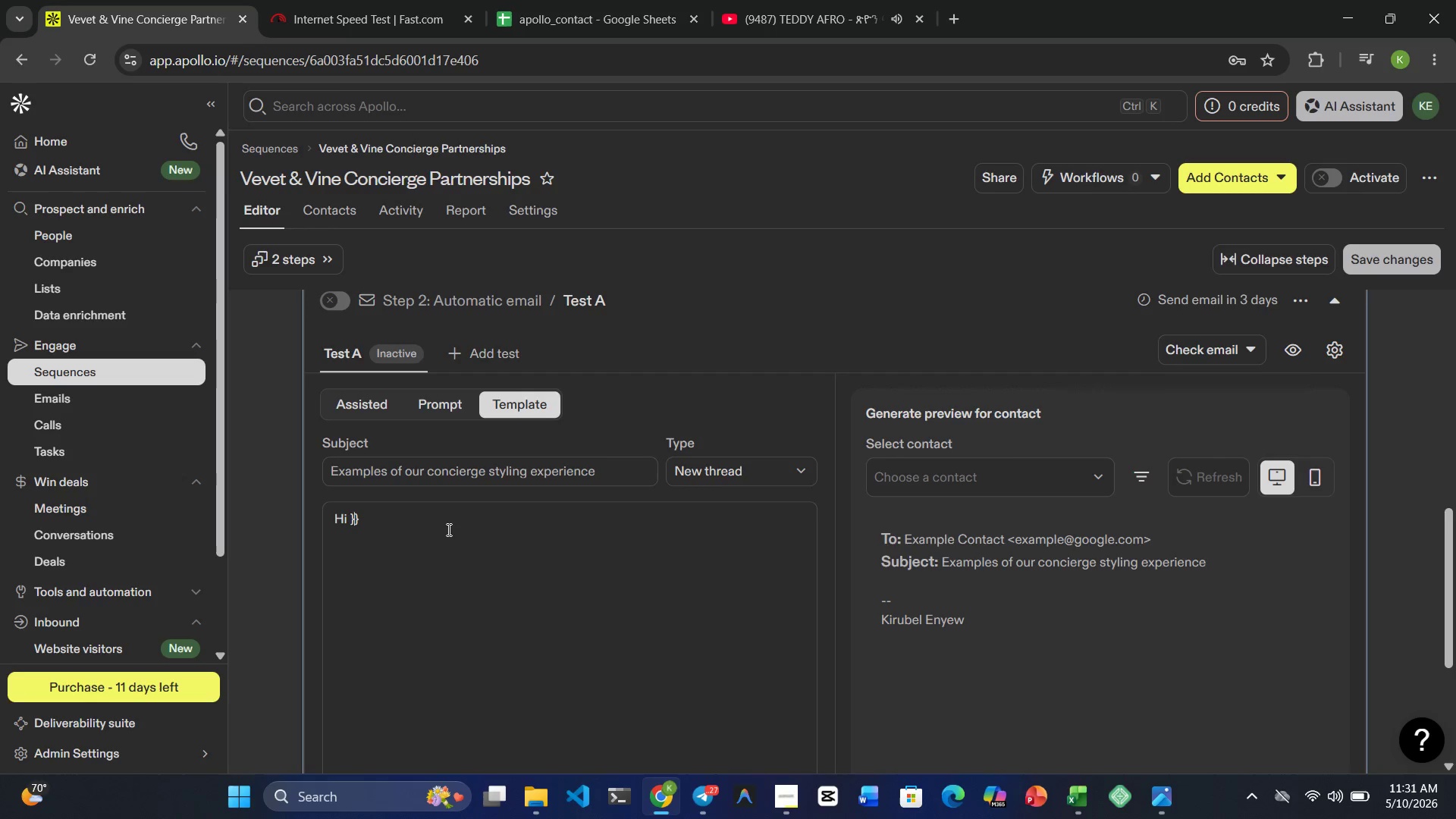 
key(ArrowLeft)
 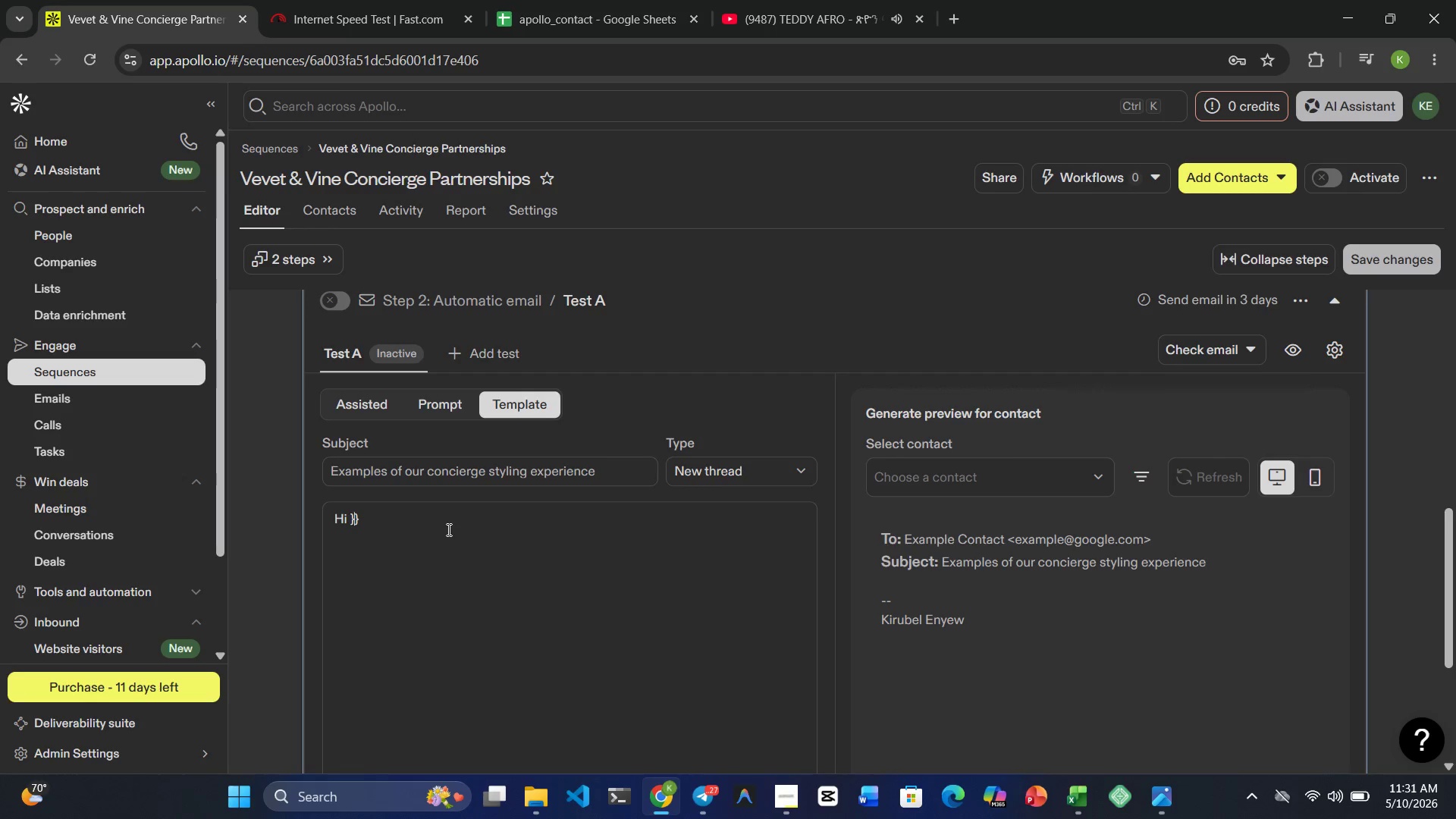 
key(ArrowLeft)
 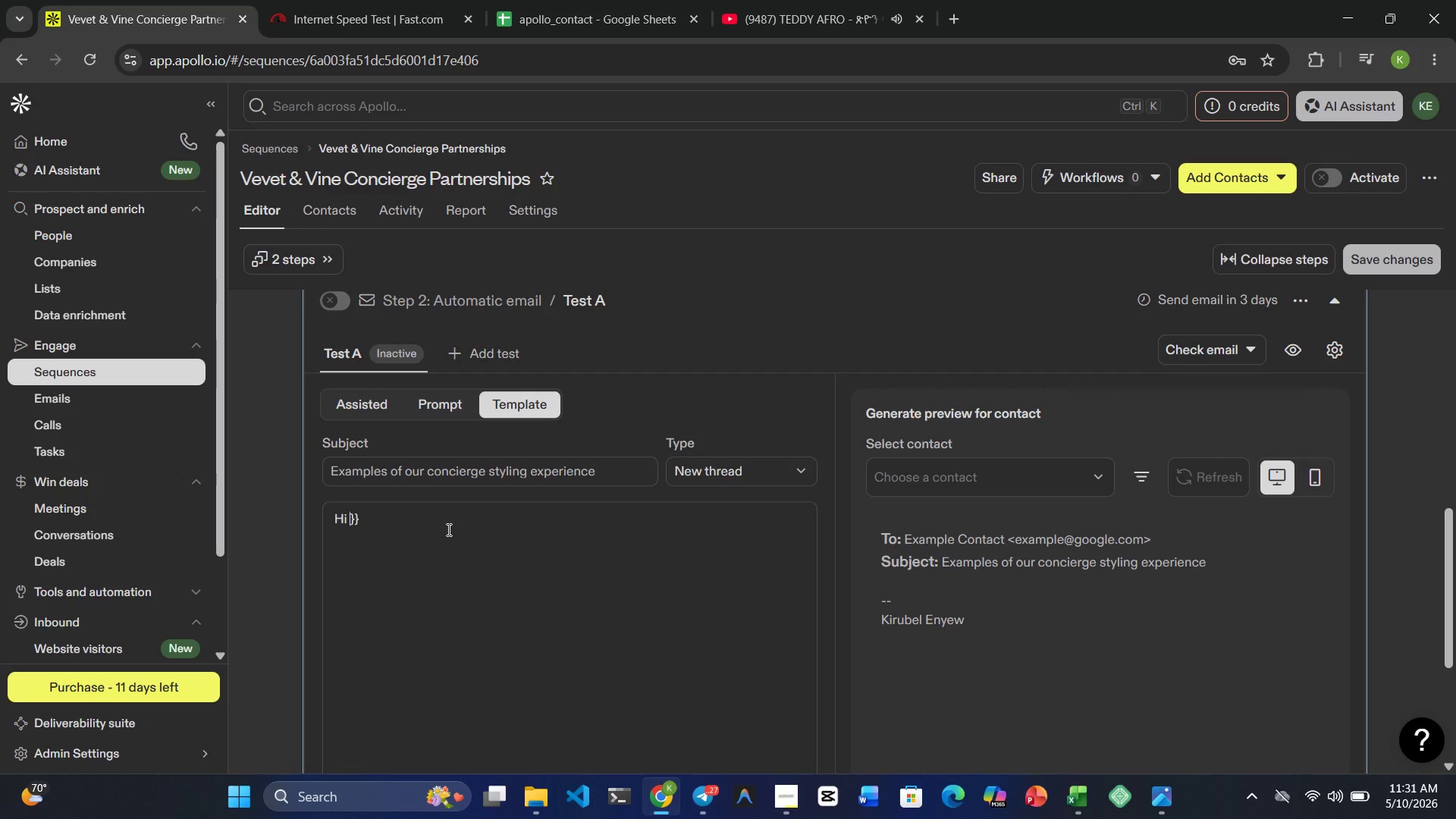 
type({{first_name )
key(Backspace)
 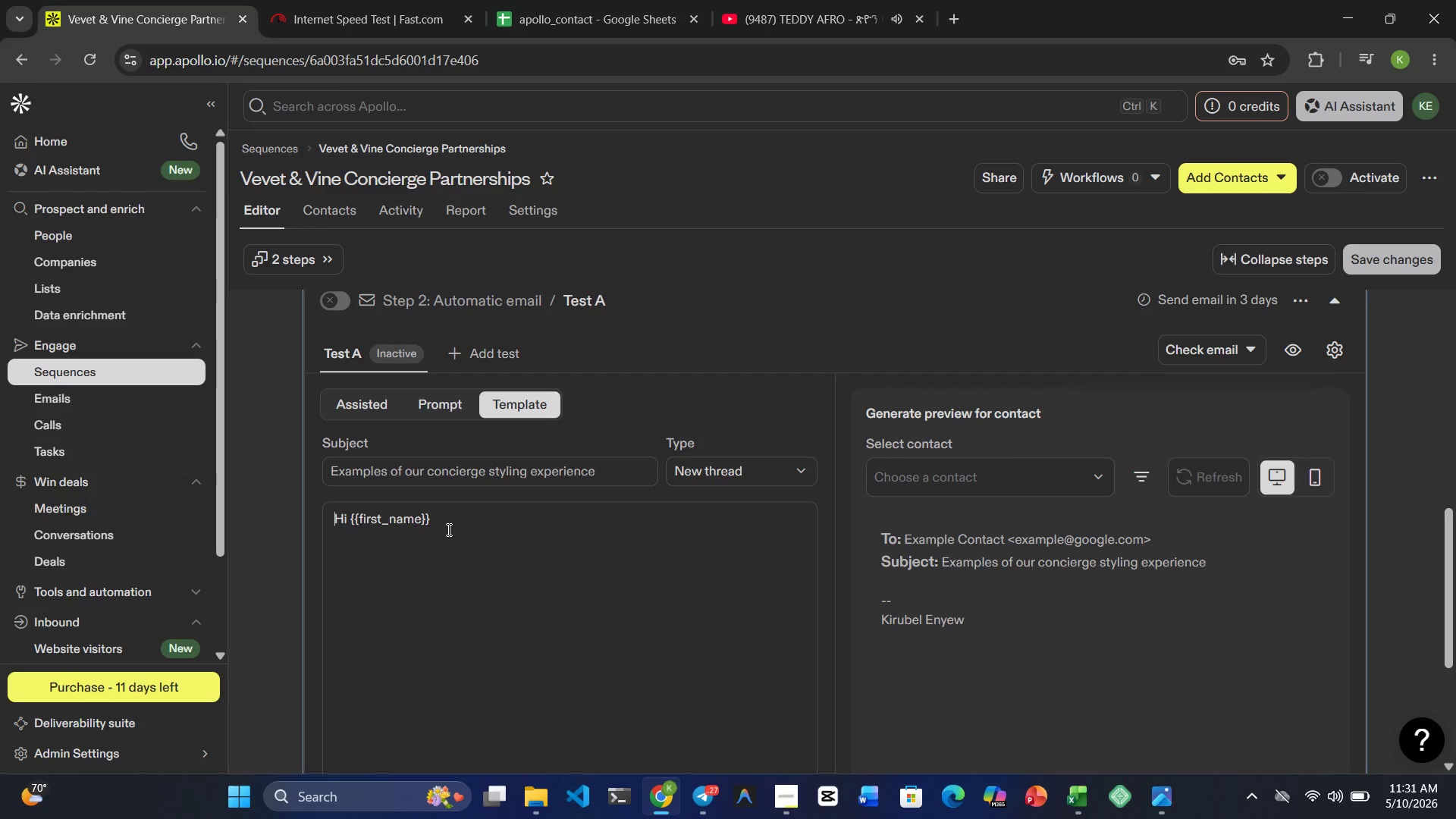 
 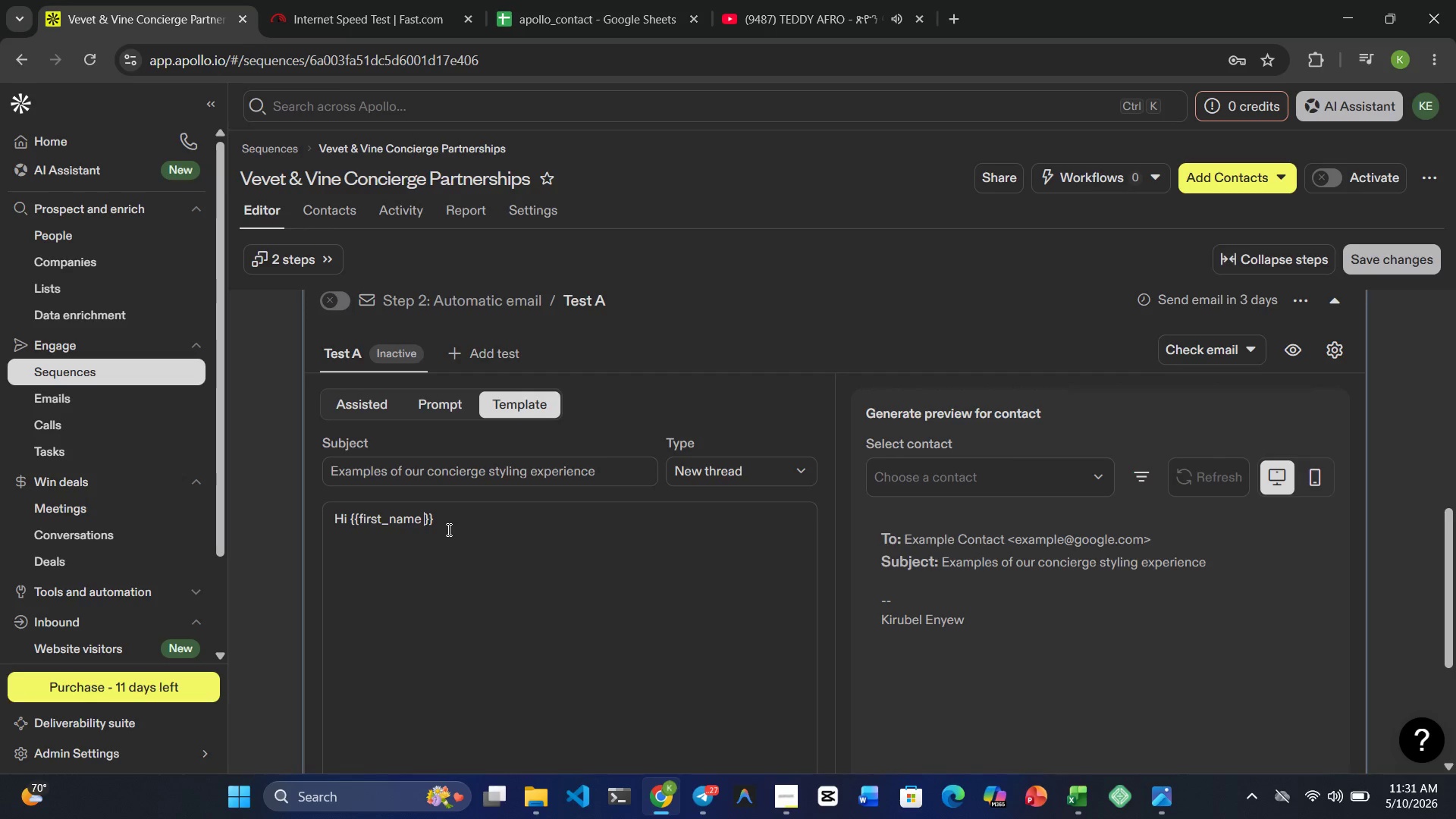 
key(ArrowUp)
 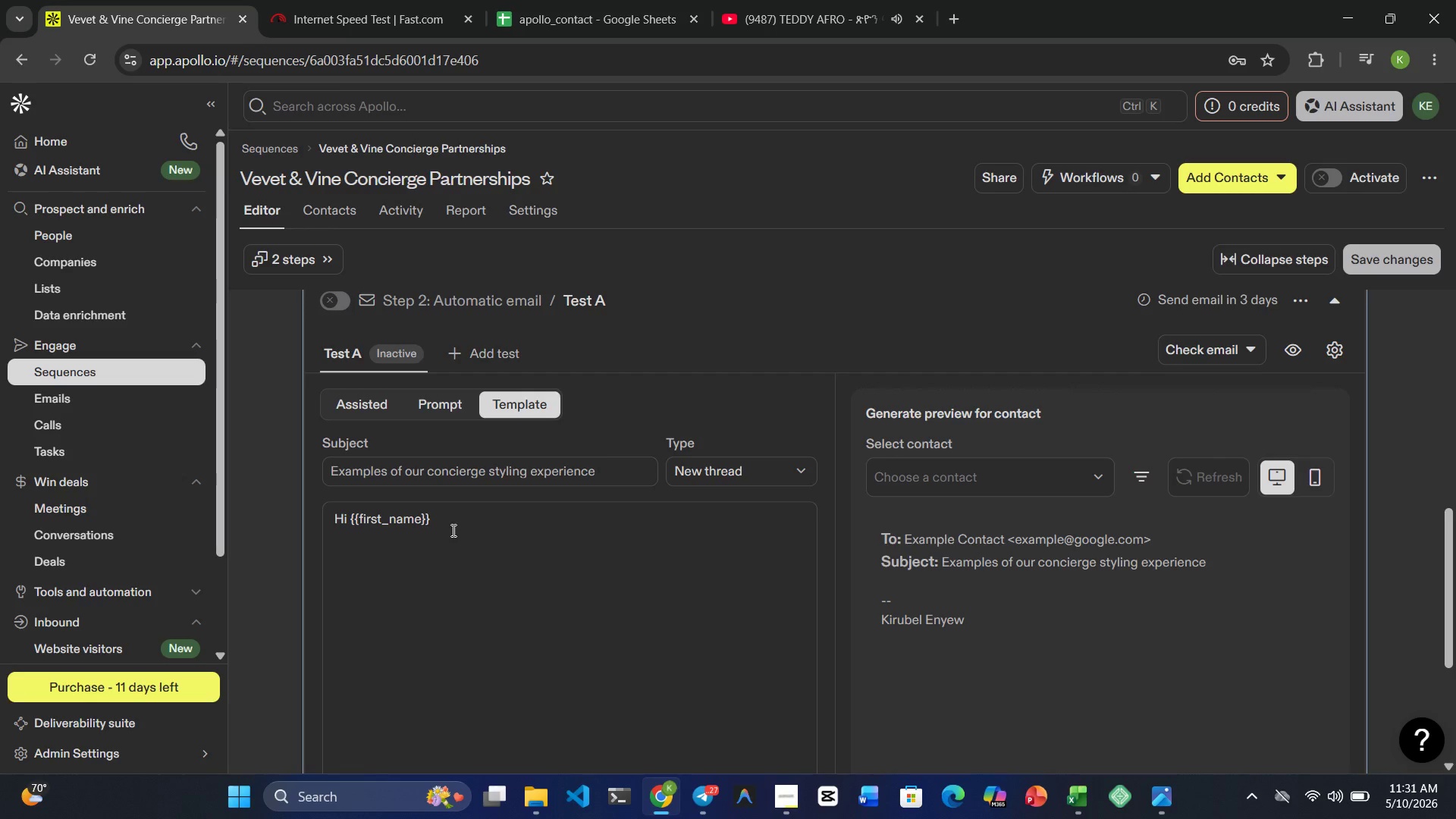 
left_click([452, 530])
 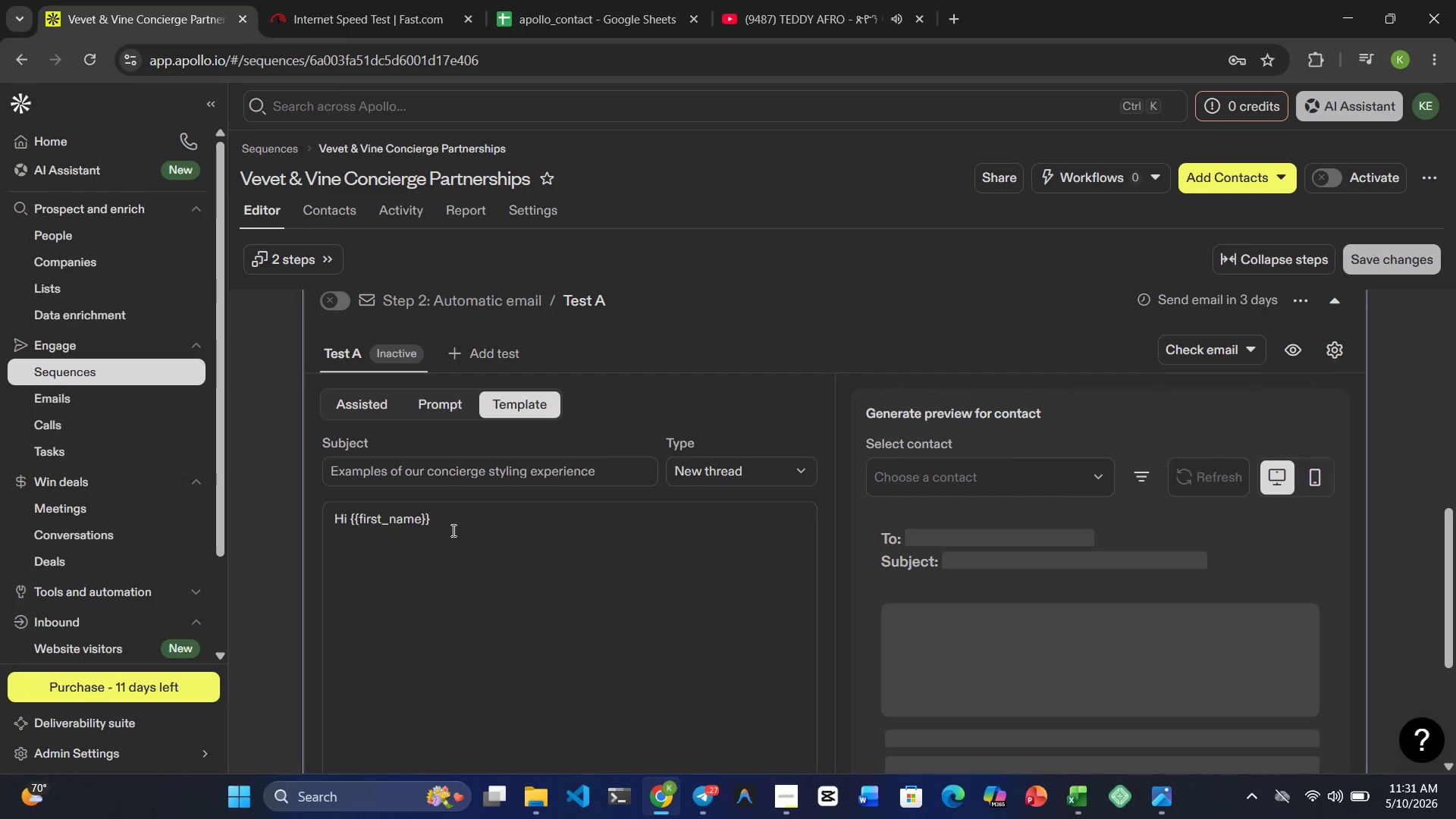 
key(Comma)
 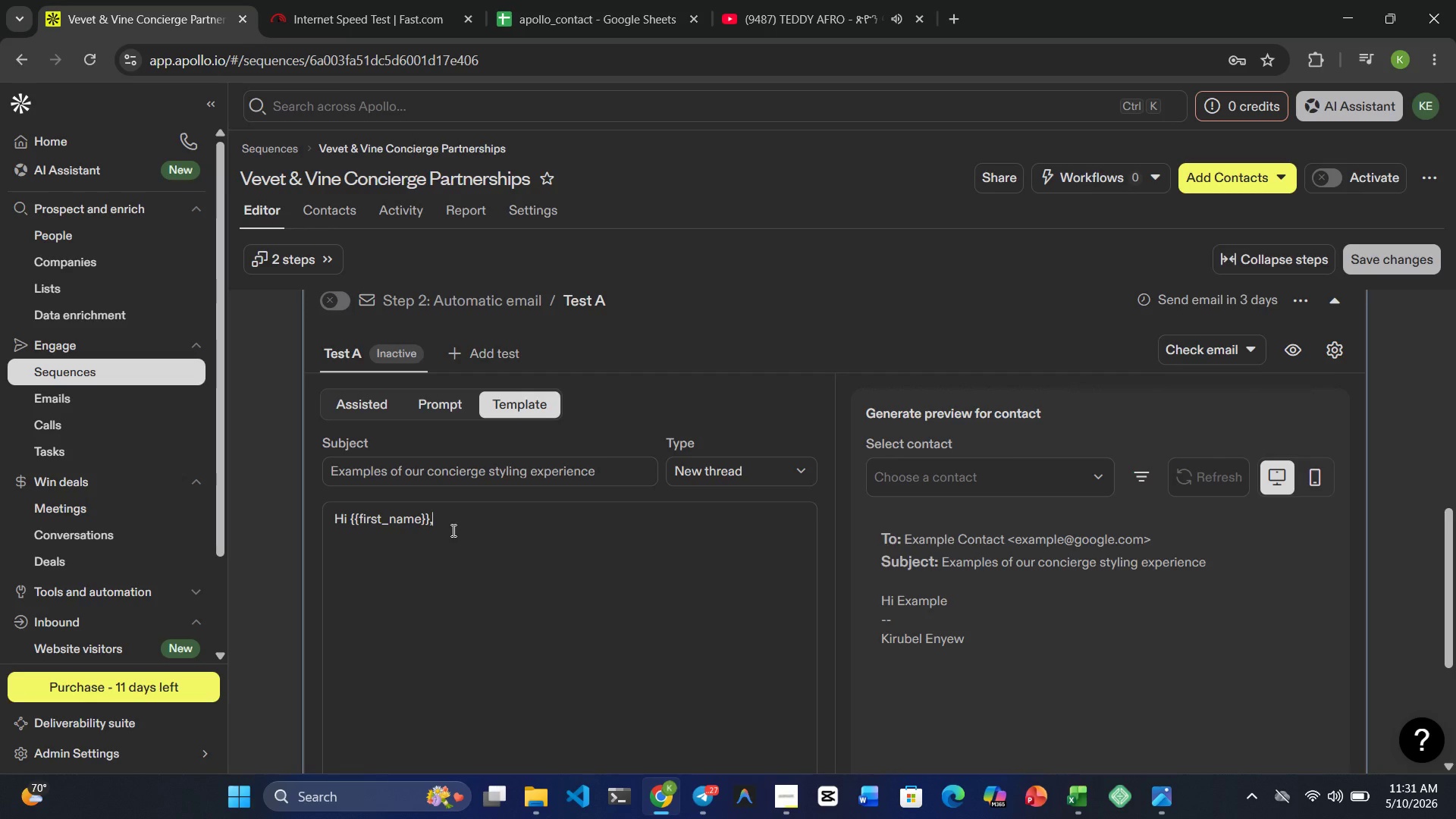 
key(Enter)
 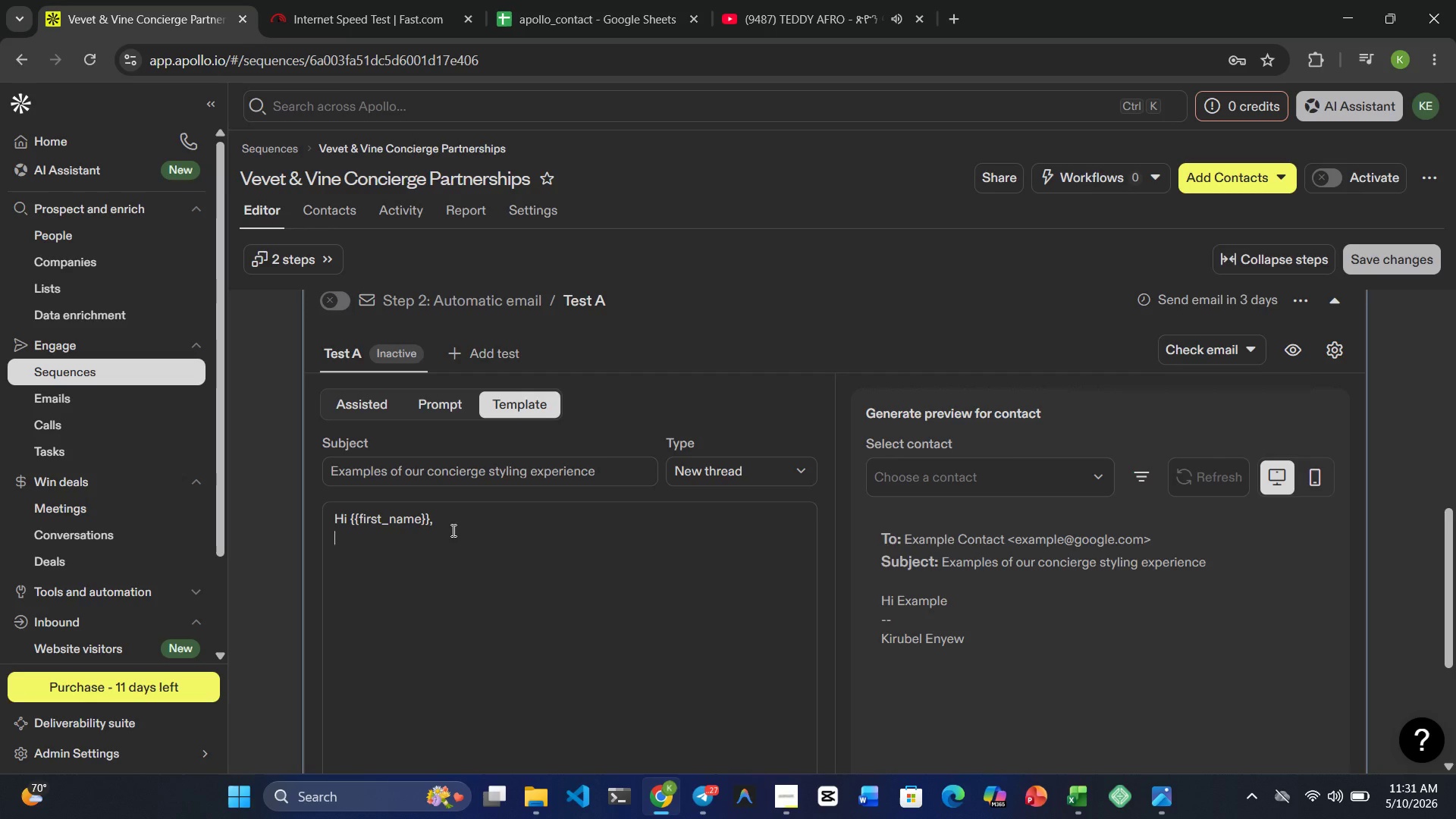 
key(Enter)
 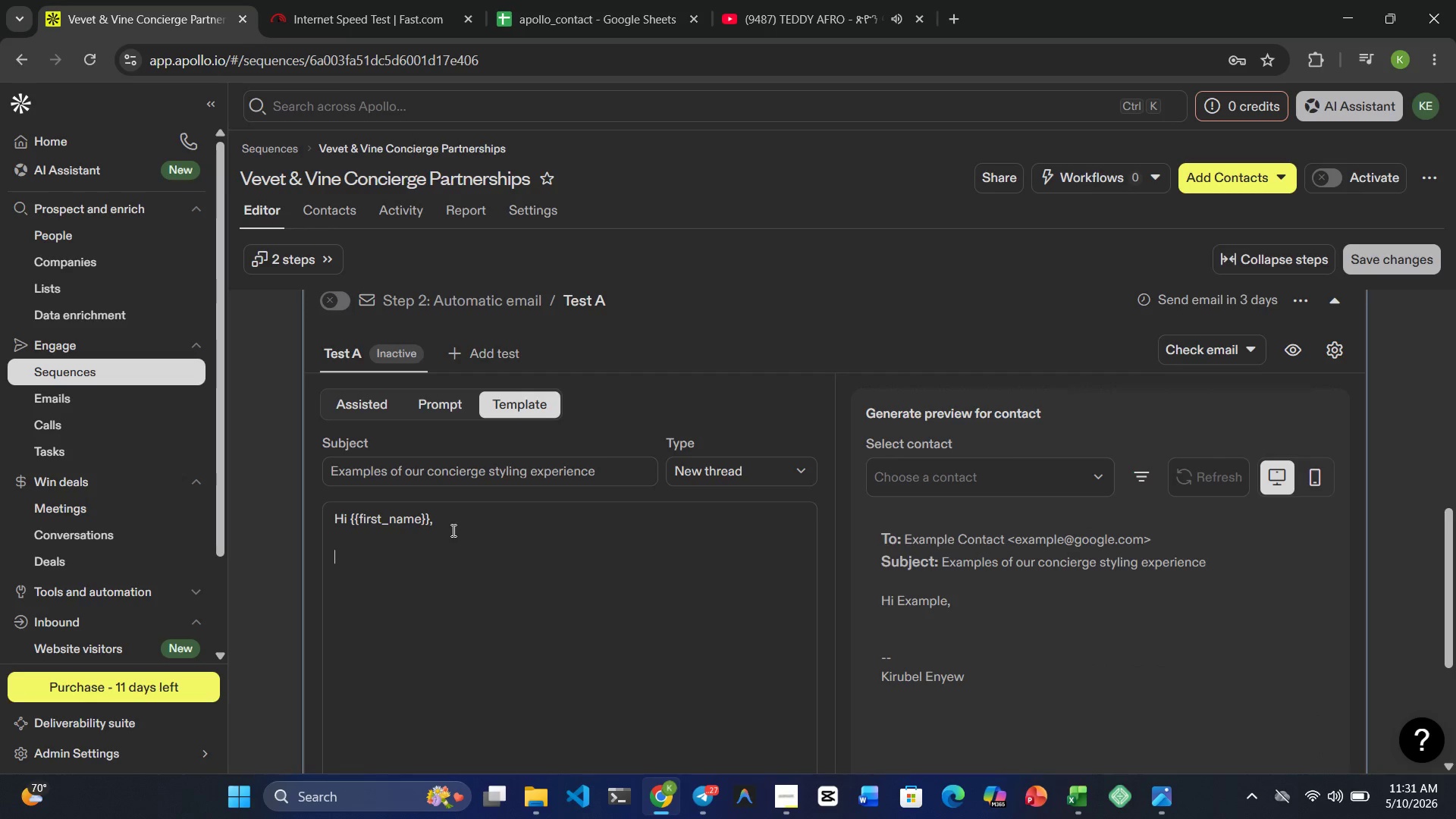 
type(I wantd )
key(Backspace)
key(Backspace)
type(ed to quickly follow up )
 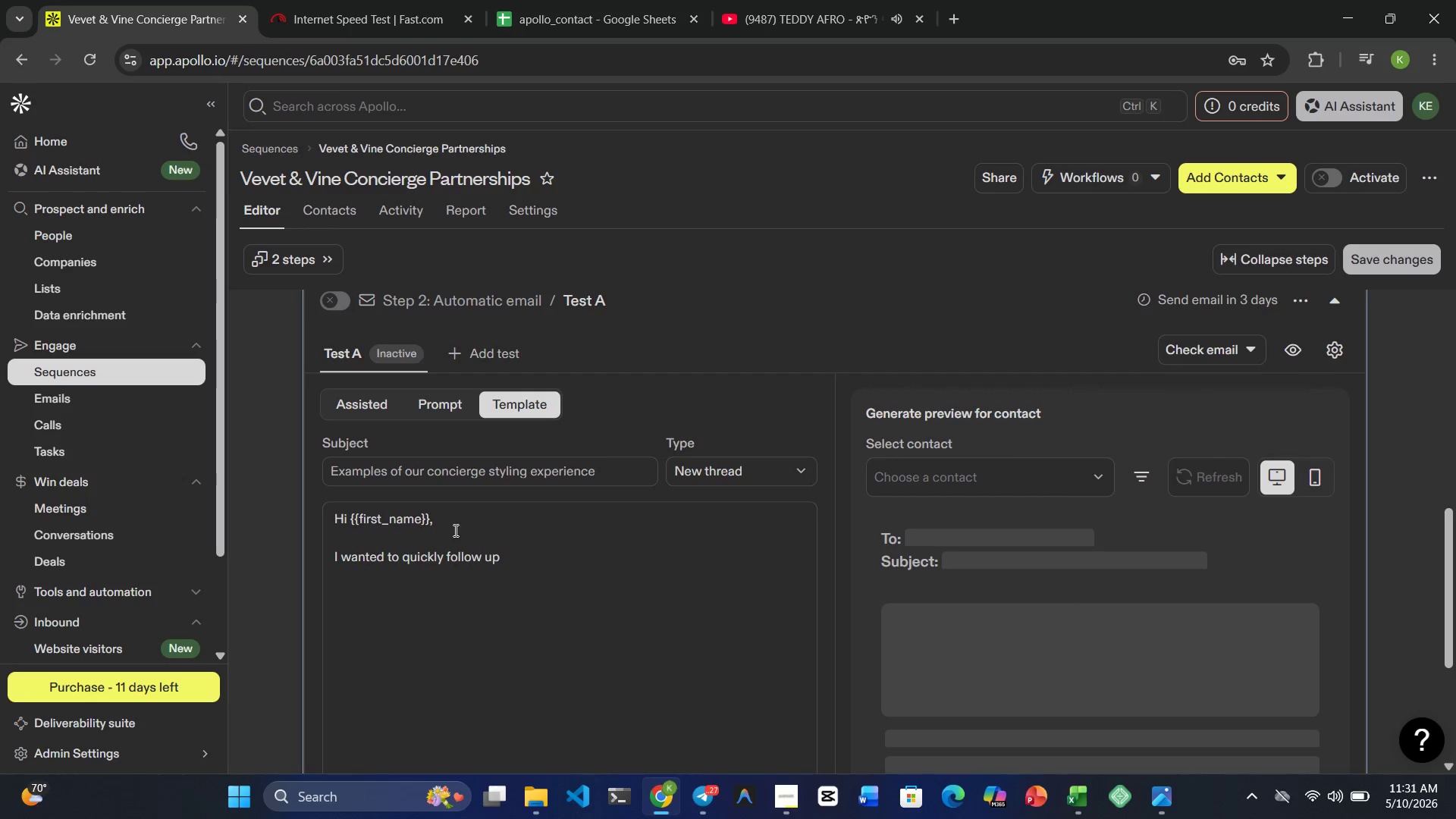 
type(and share a bit more context around Velvet $ Vine's concierge styling experience.)
 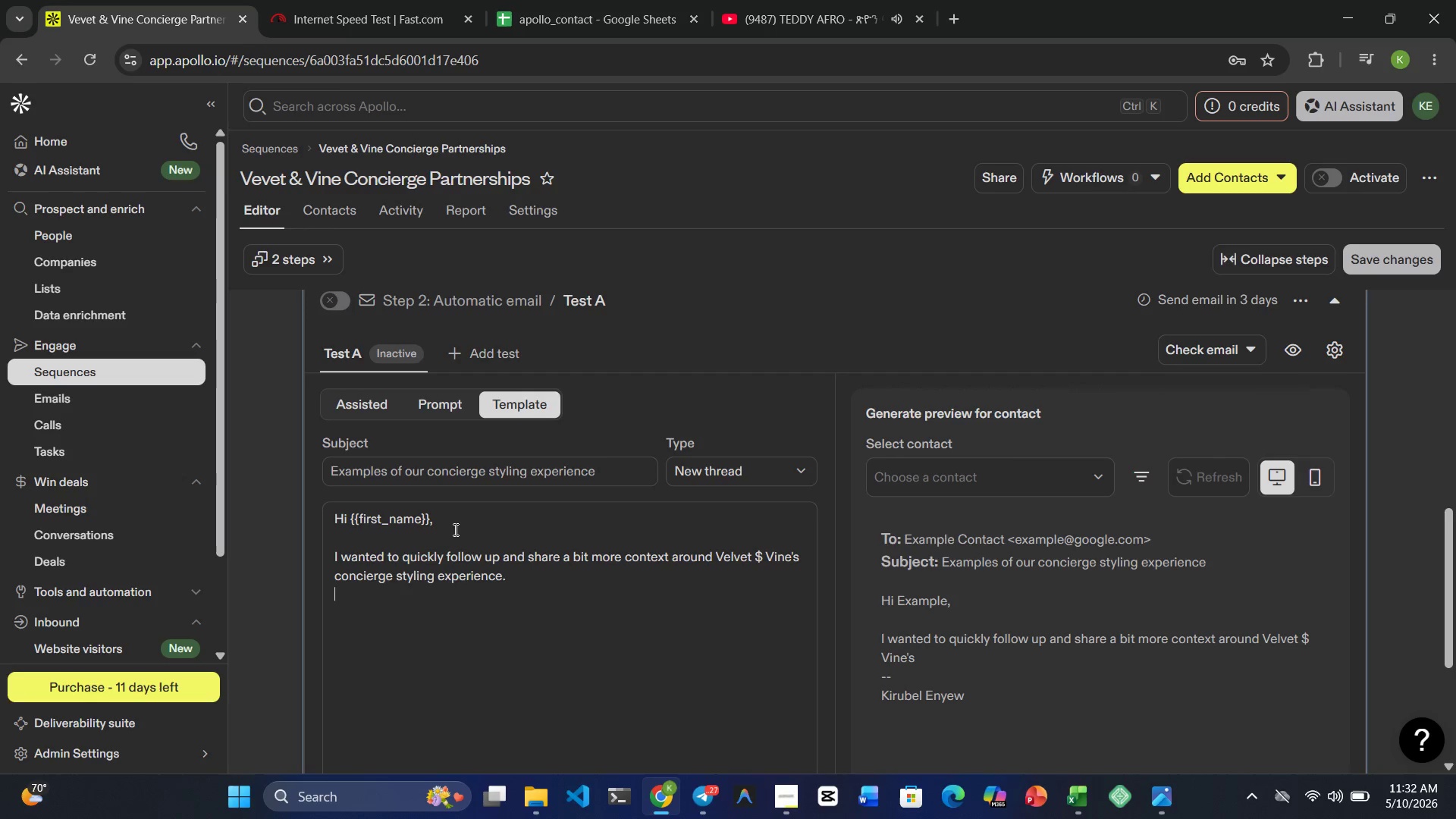 
 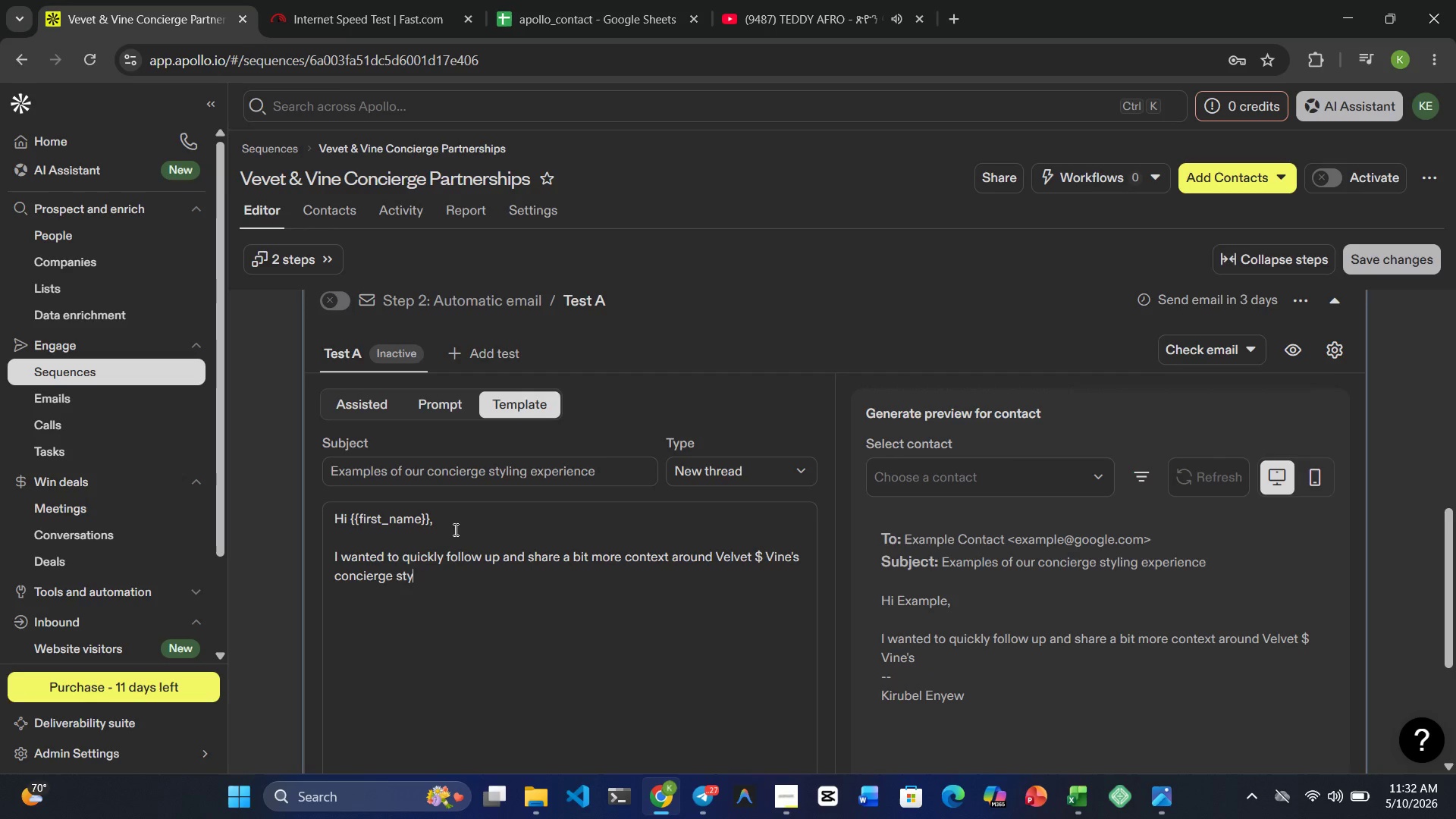 
key(Enter)
 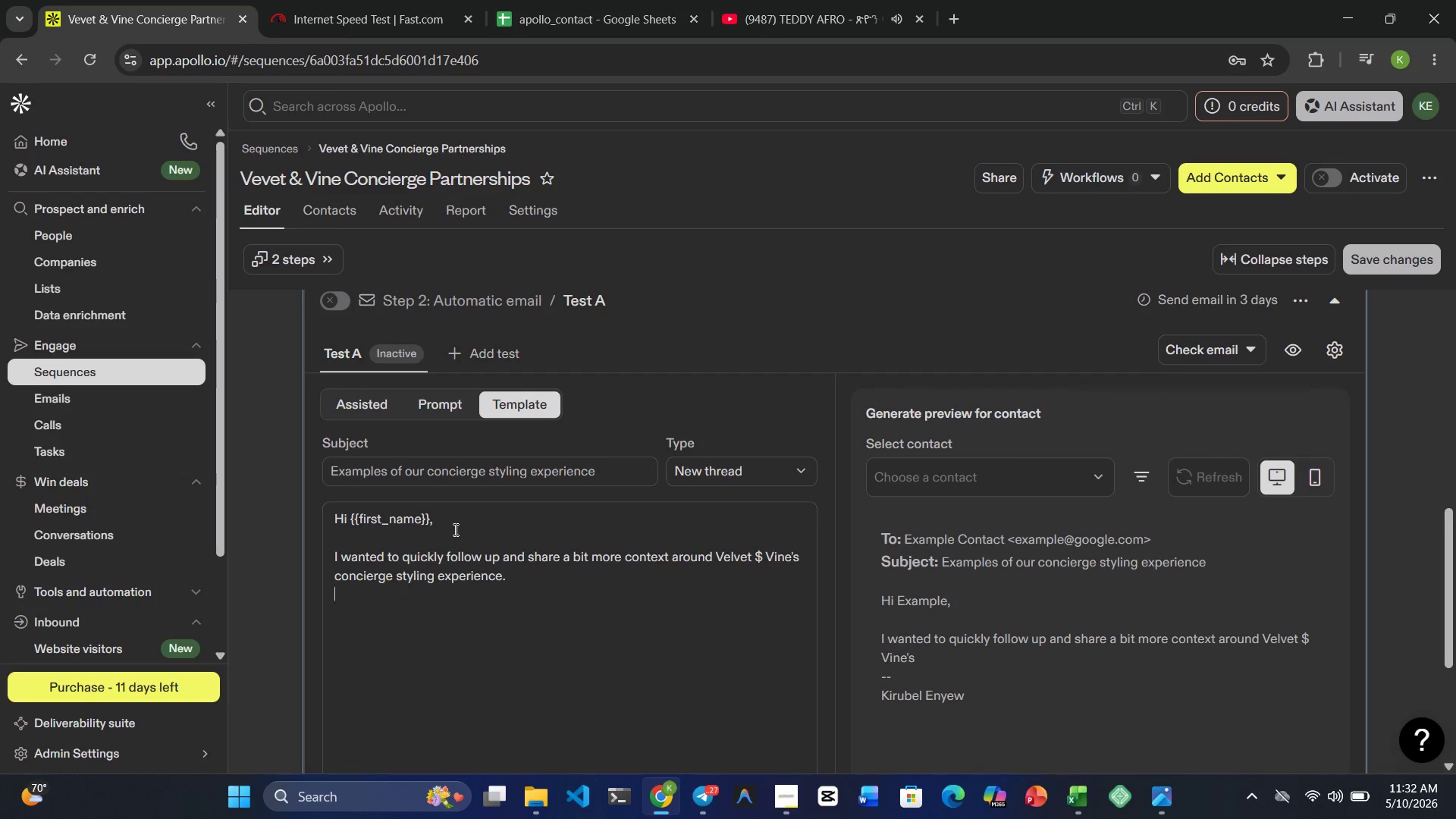 
key(Enter)
 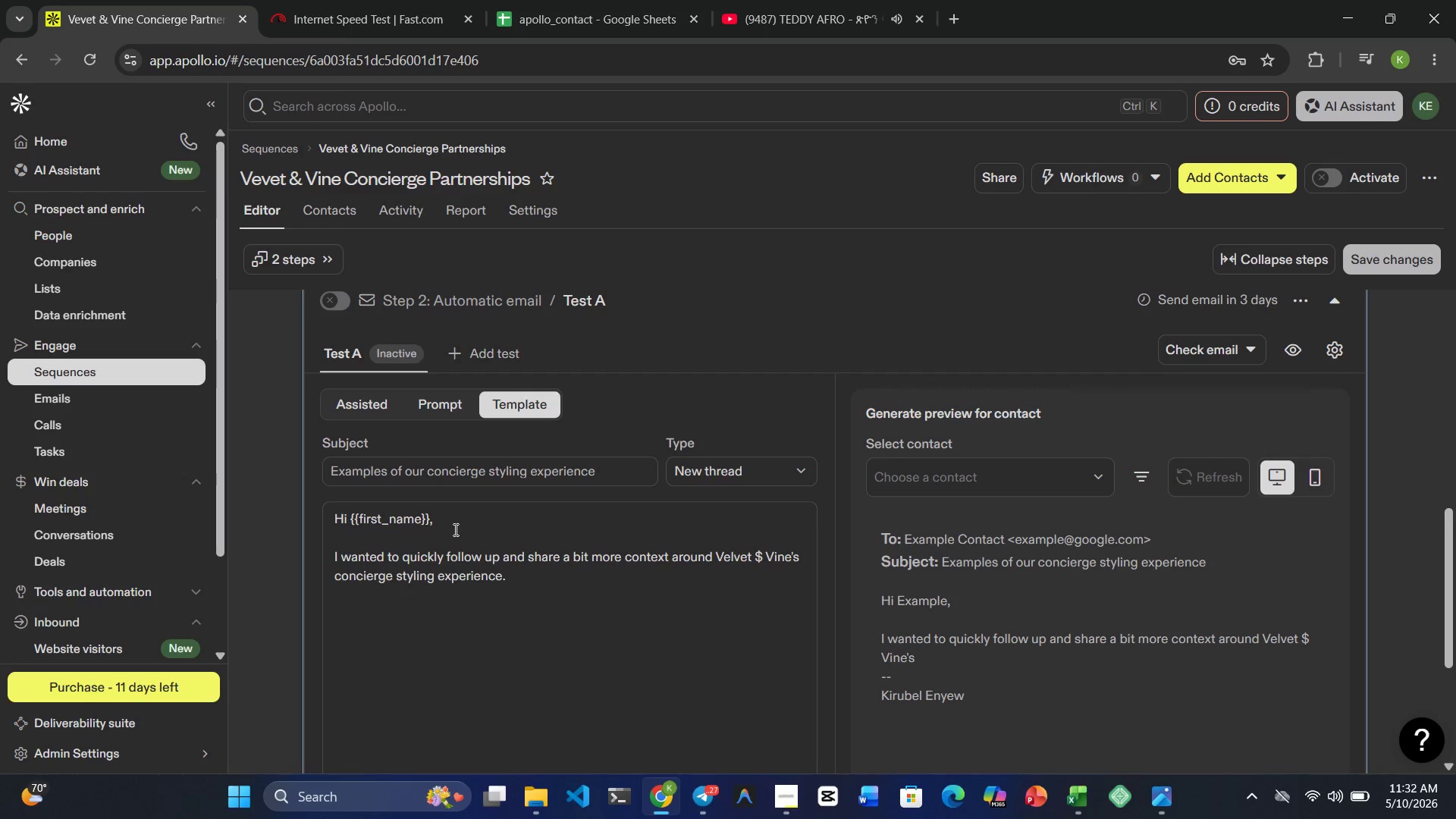 
type(Our salon has biu)
key(Backspace)
key(Backspace)
key(Backspace)
type(buit)
key(Backspace)
type(lt )
 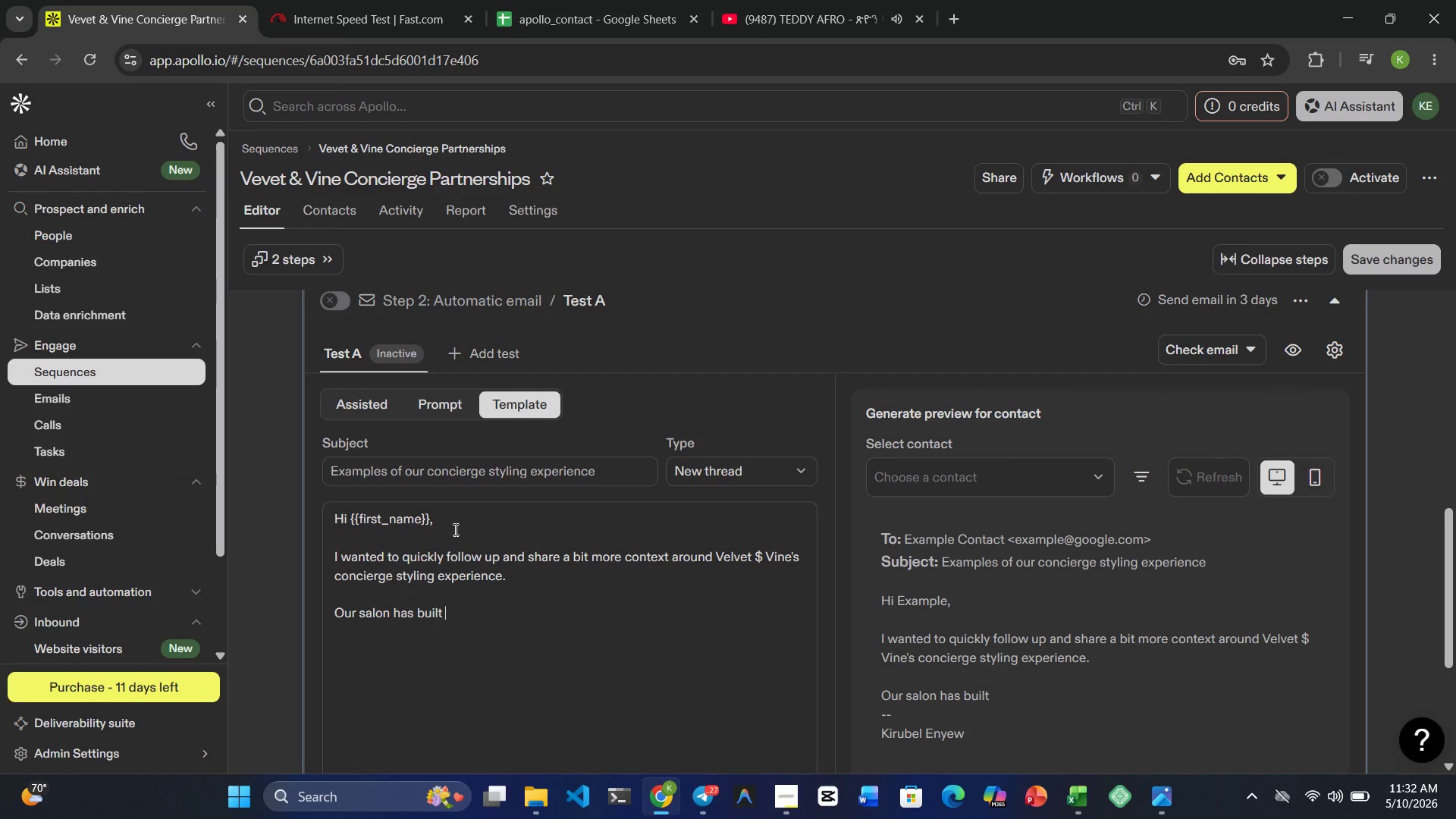 
type(a ste)
key(Backspace)
type(rong reputation for )
 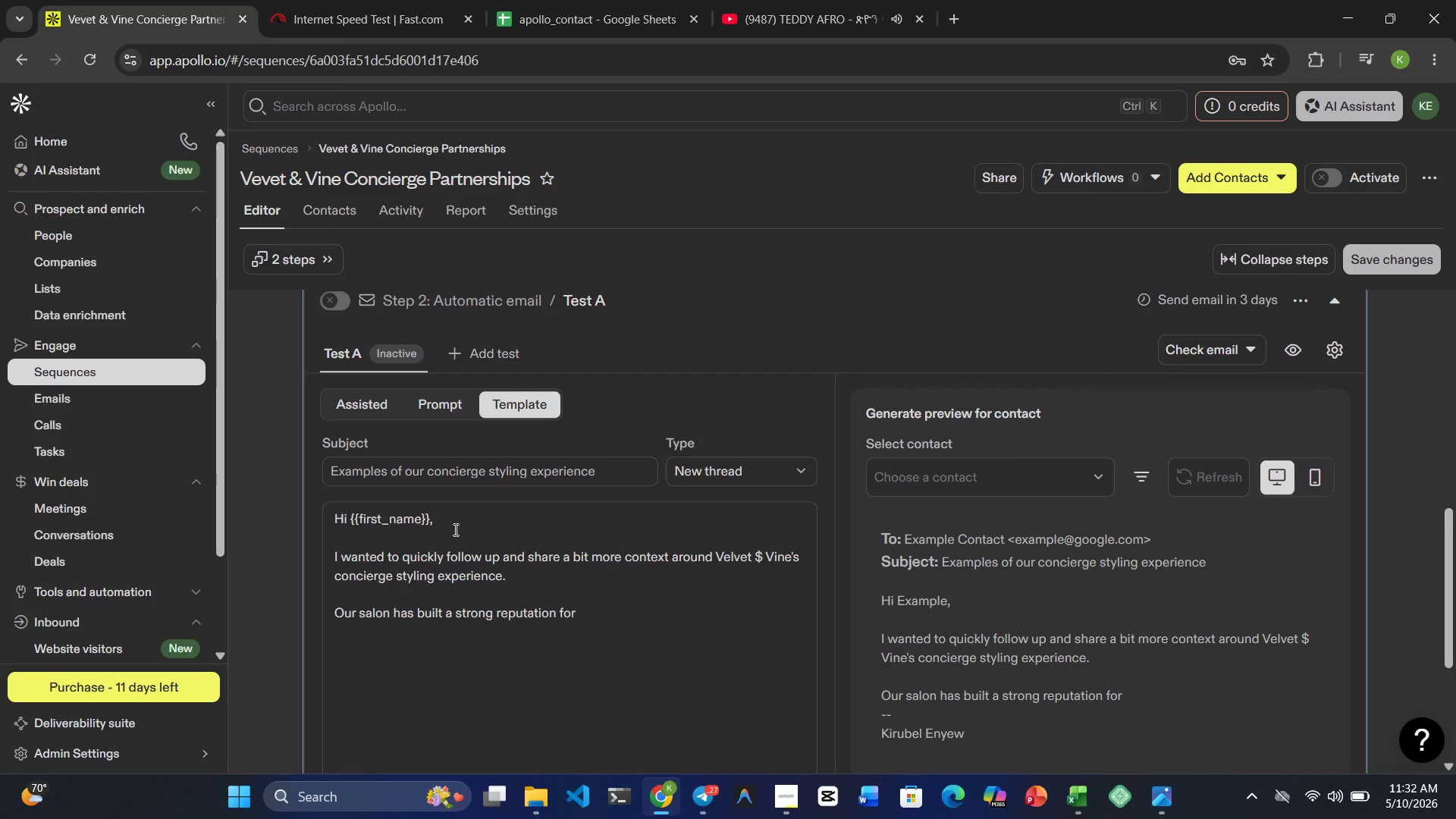 
wait(5.05)
 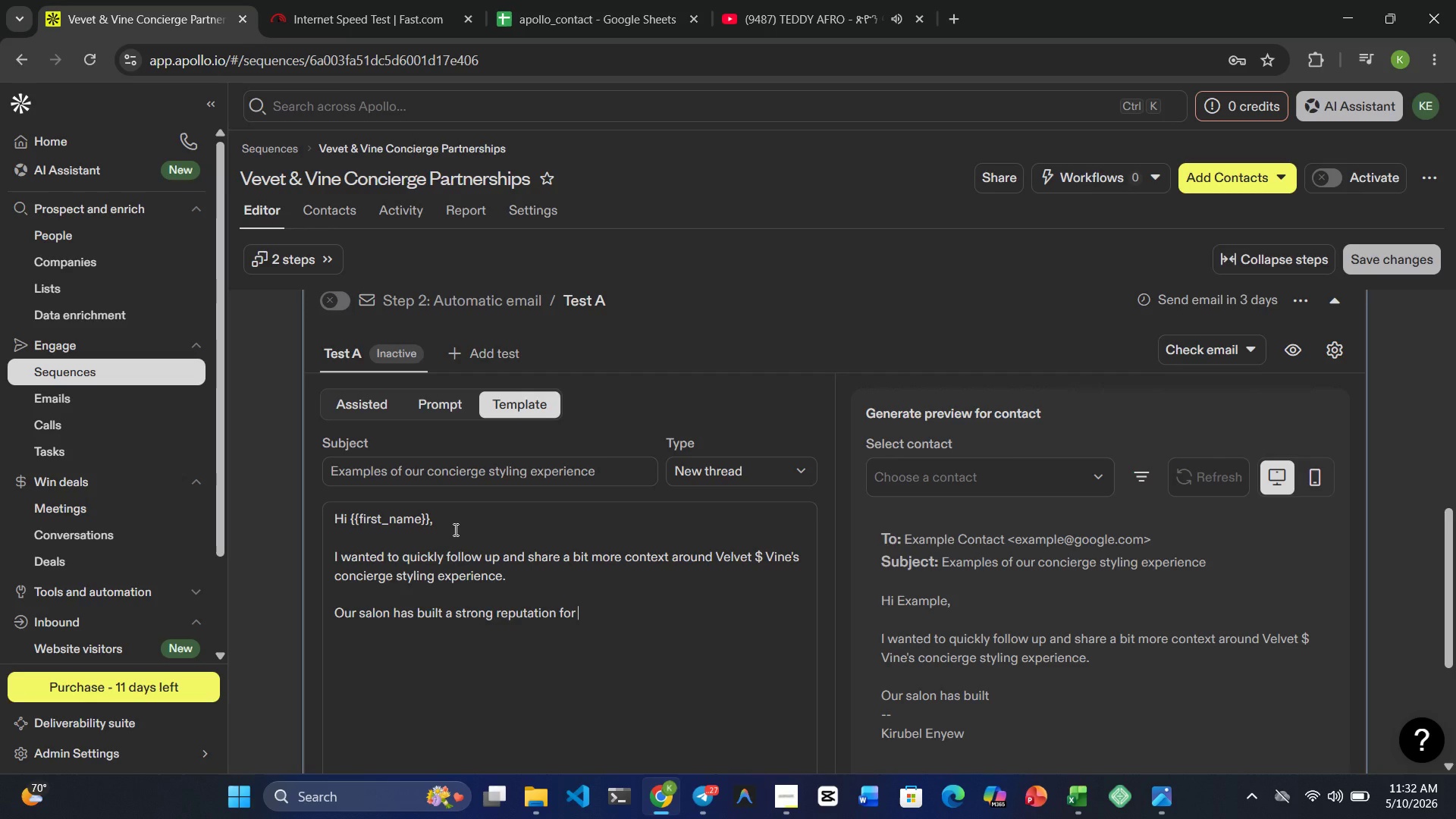 
type(luxury natural hair styling )
key(Backspace)
 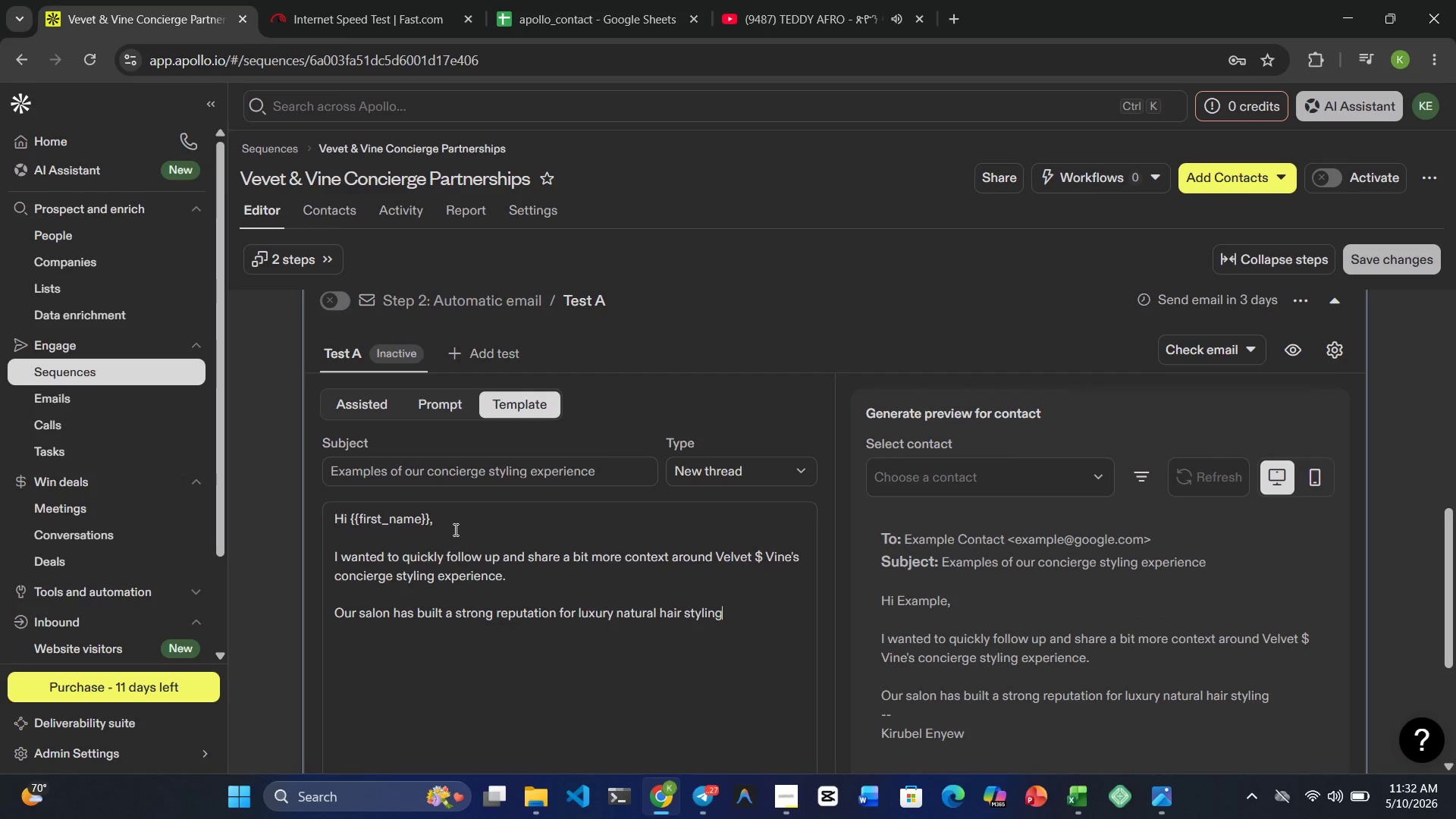 
wait(5.61)
 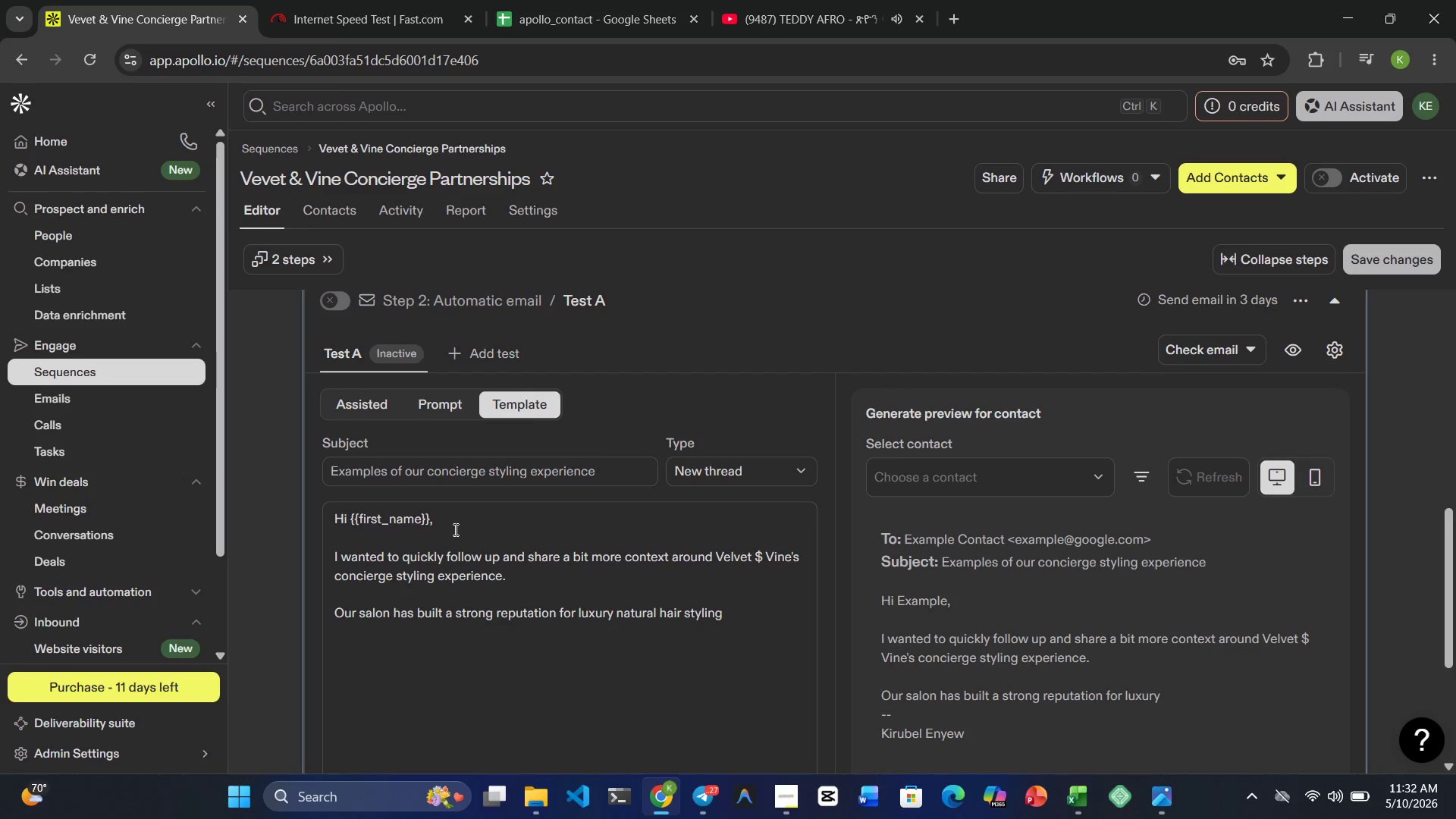 
type(, color services )
key(Backspace)
 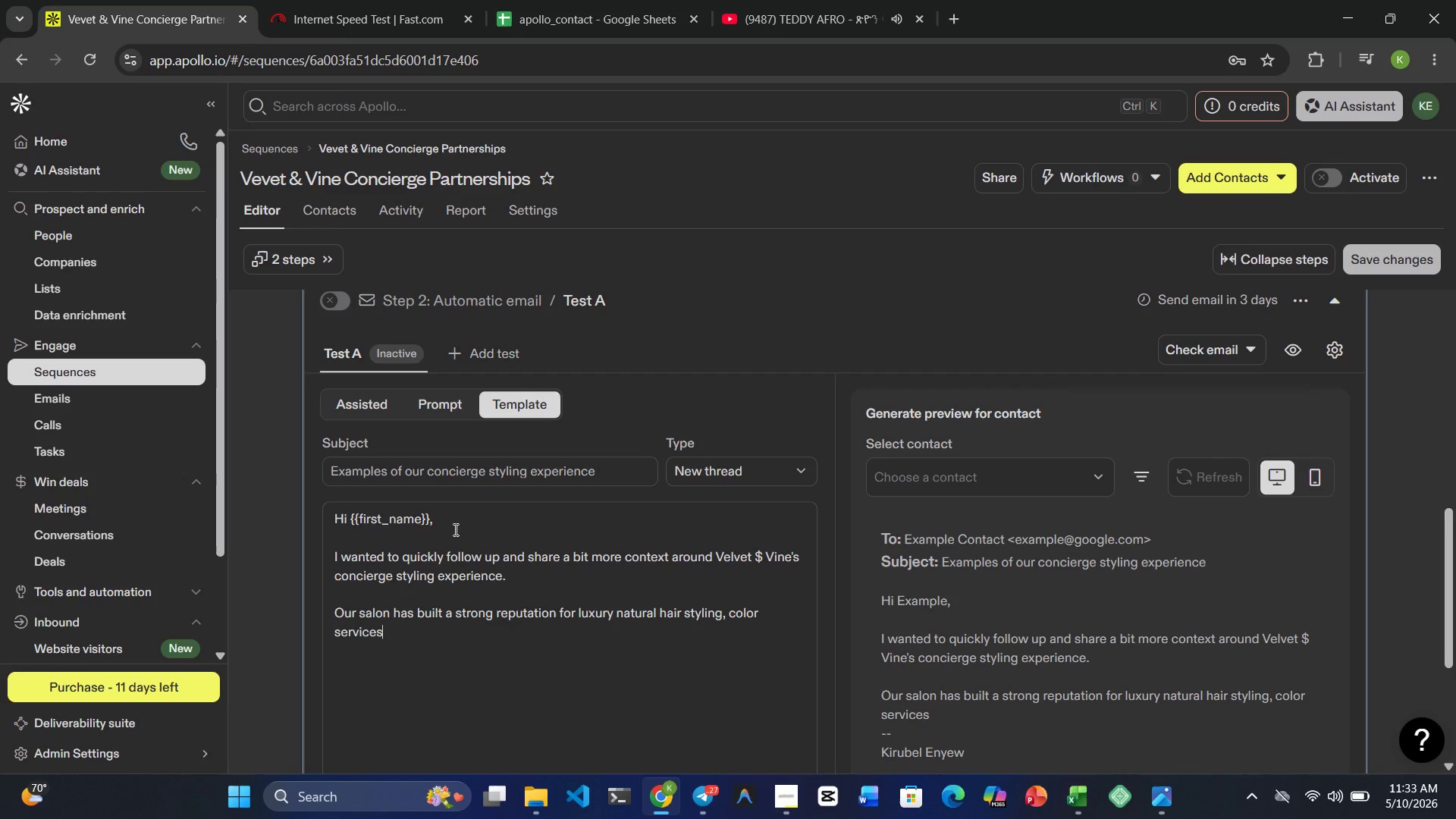 
type(, and event-ready )
key(Backspace)
 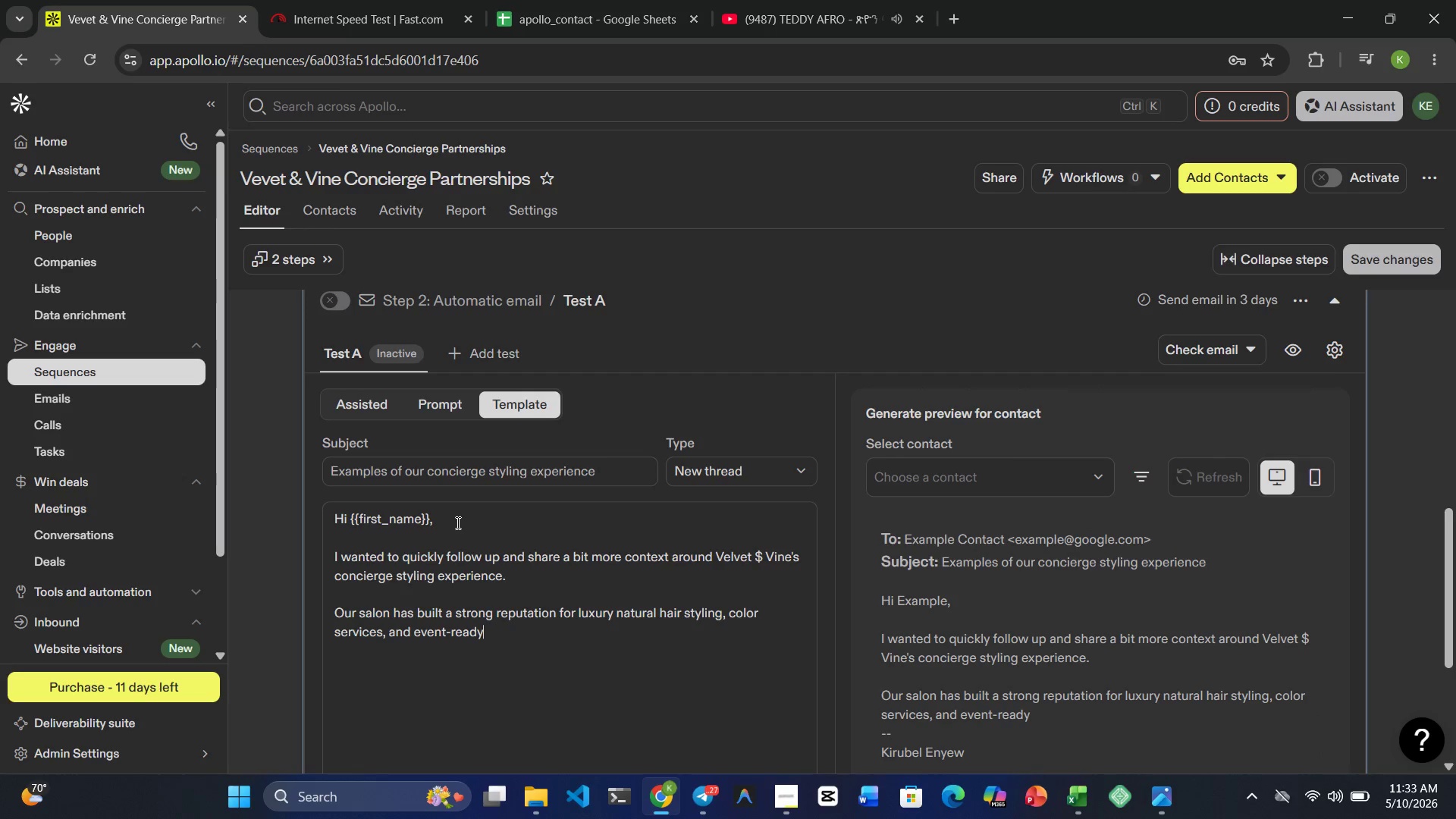 
left_click([812, 0])
 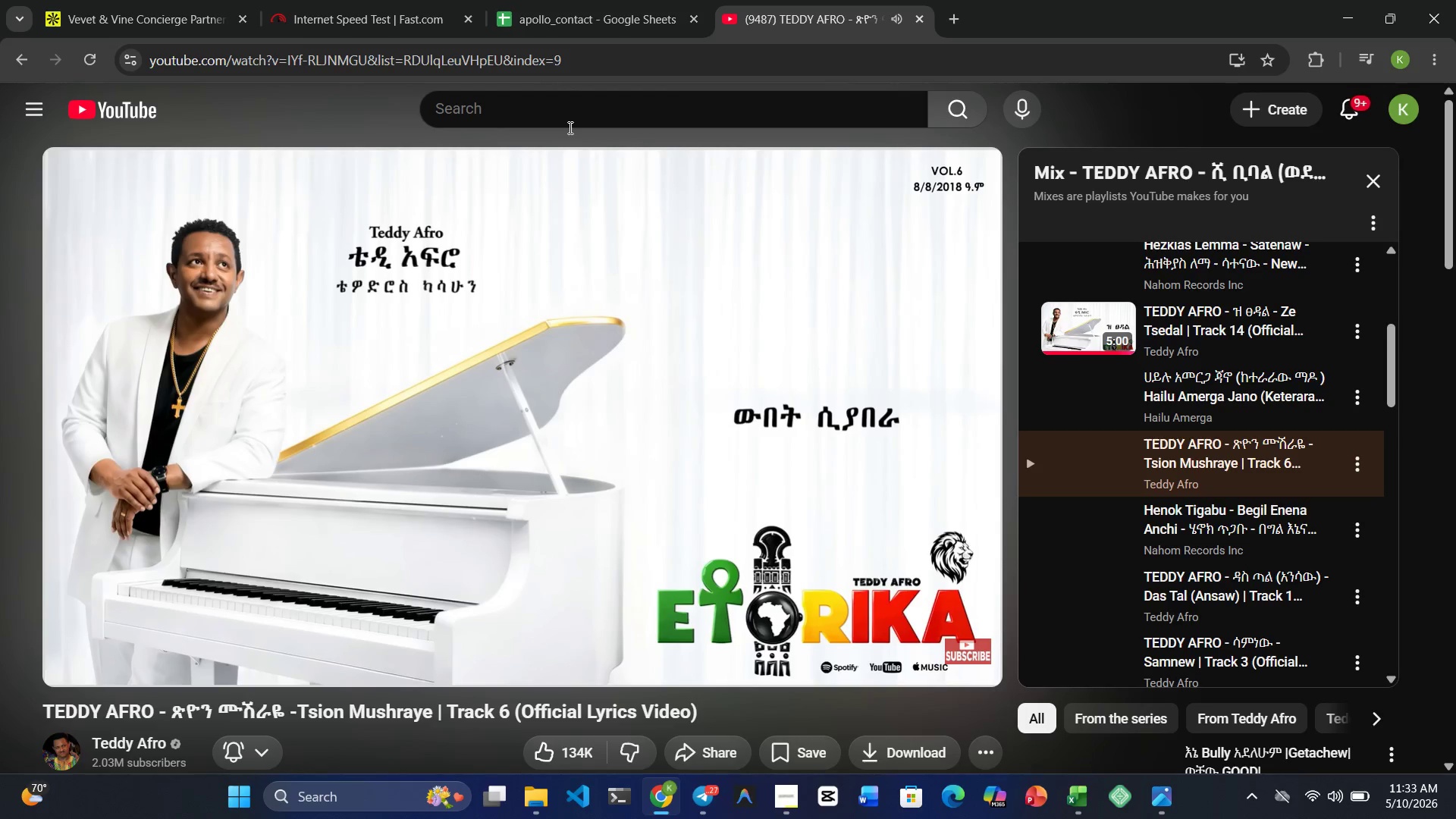 
left_click([212, 35])
 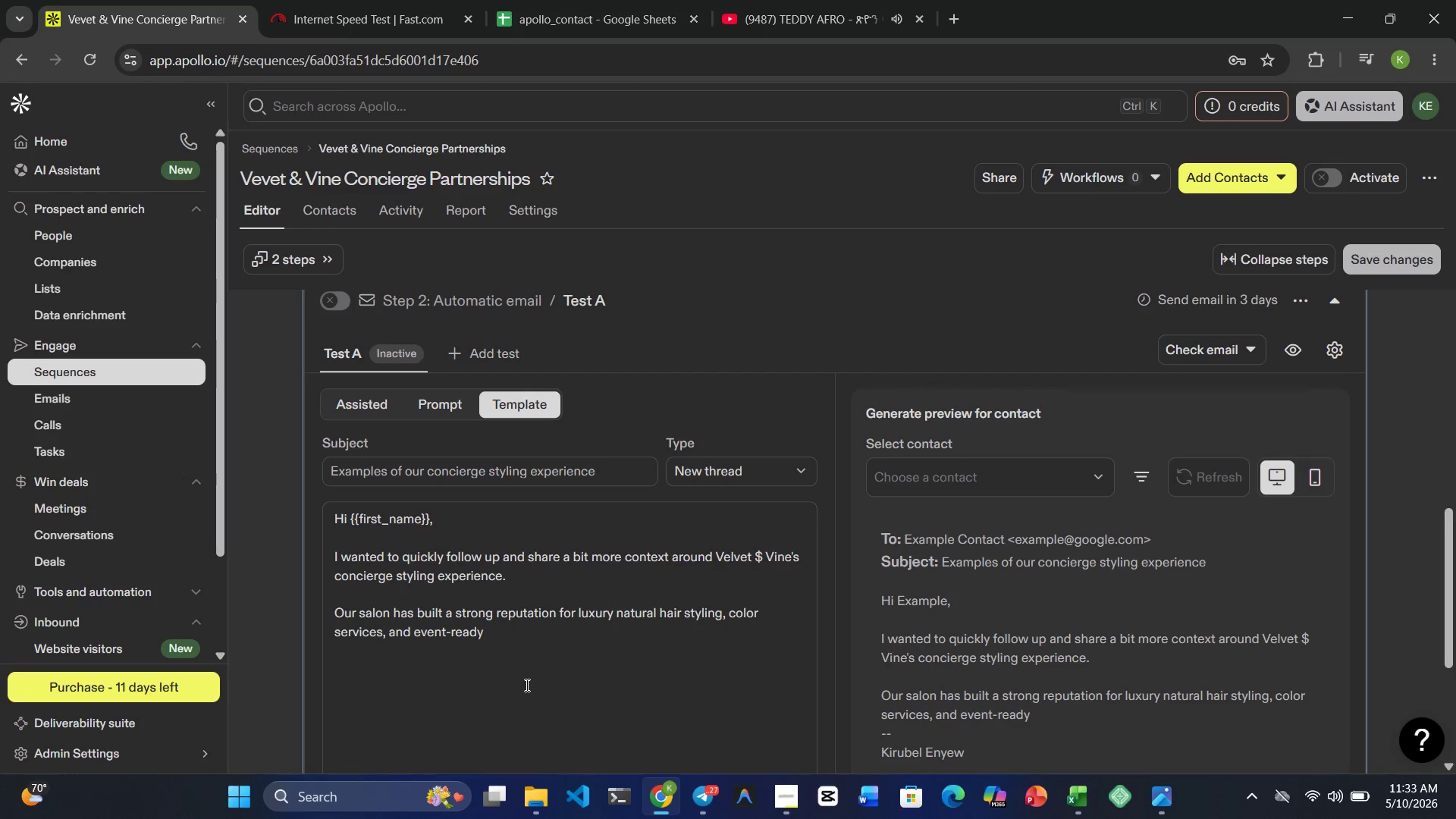 
key(Space)
 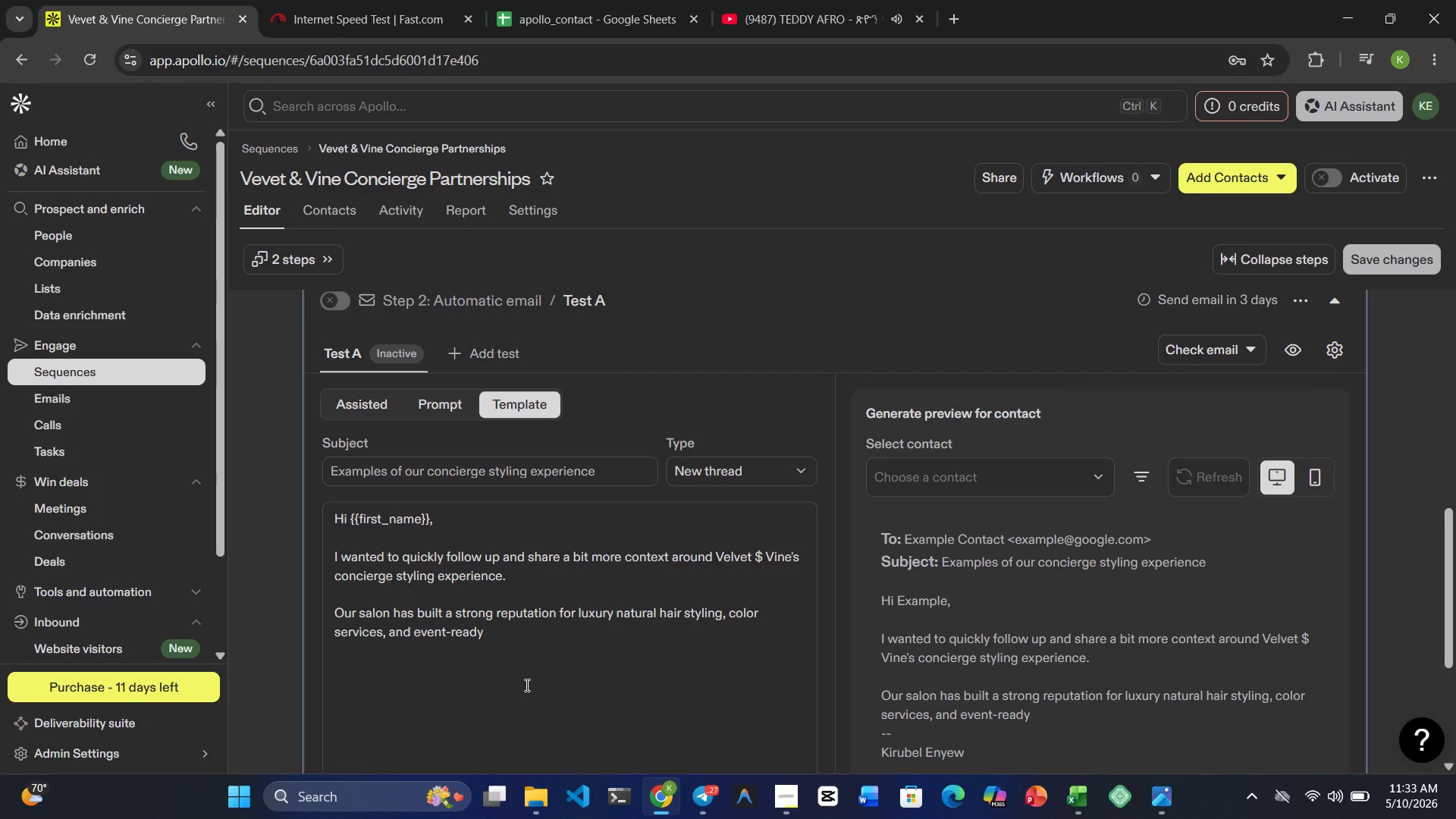 
type(guest experiences across the loca lm)
key(Backspace)
key(Backspace)
key(Backspace)
key(Backspace)
type(al market.)
 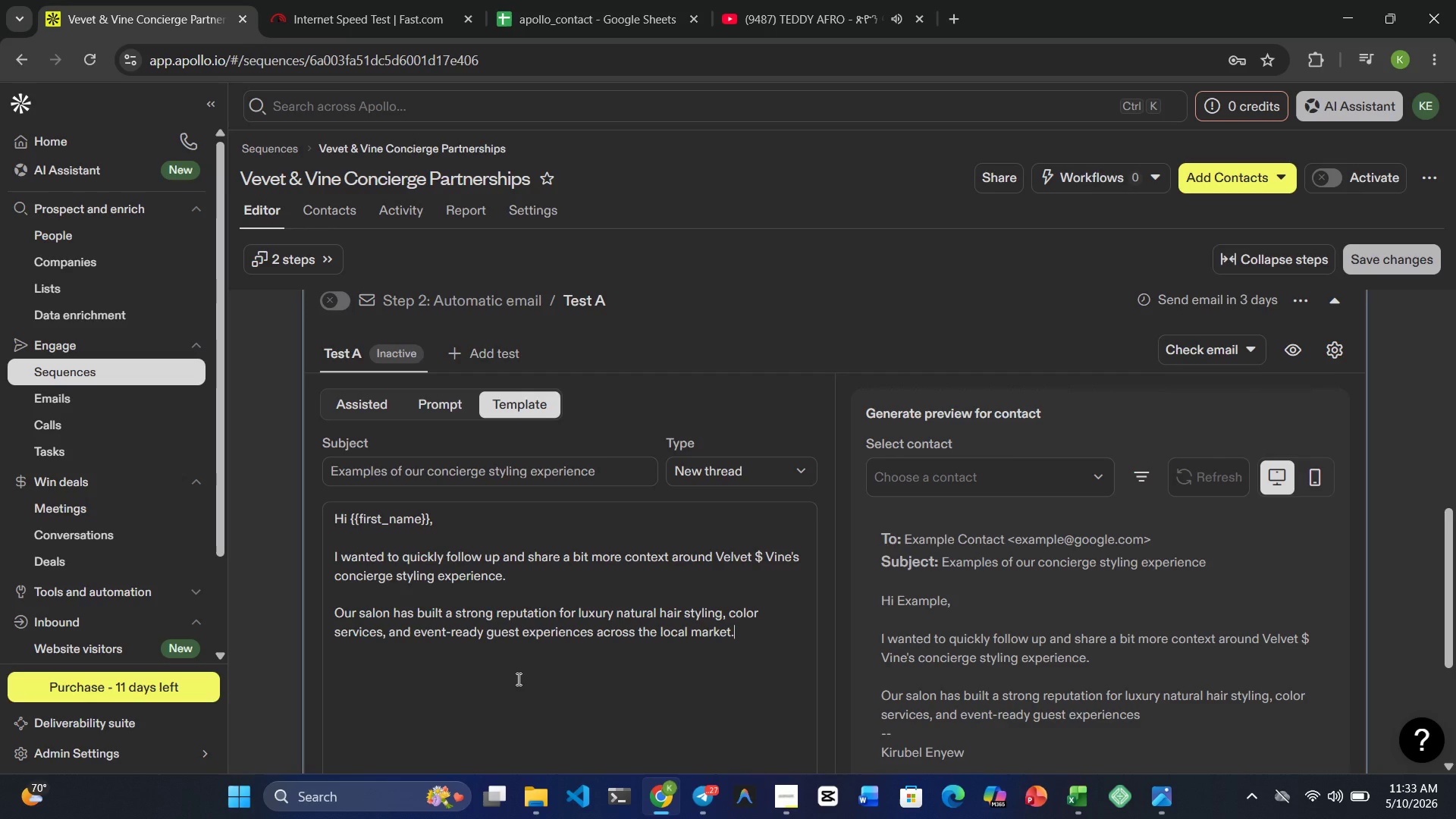 
key(Enter)
 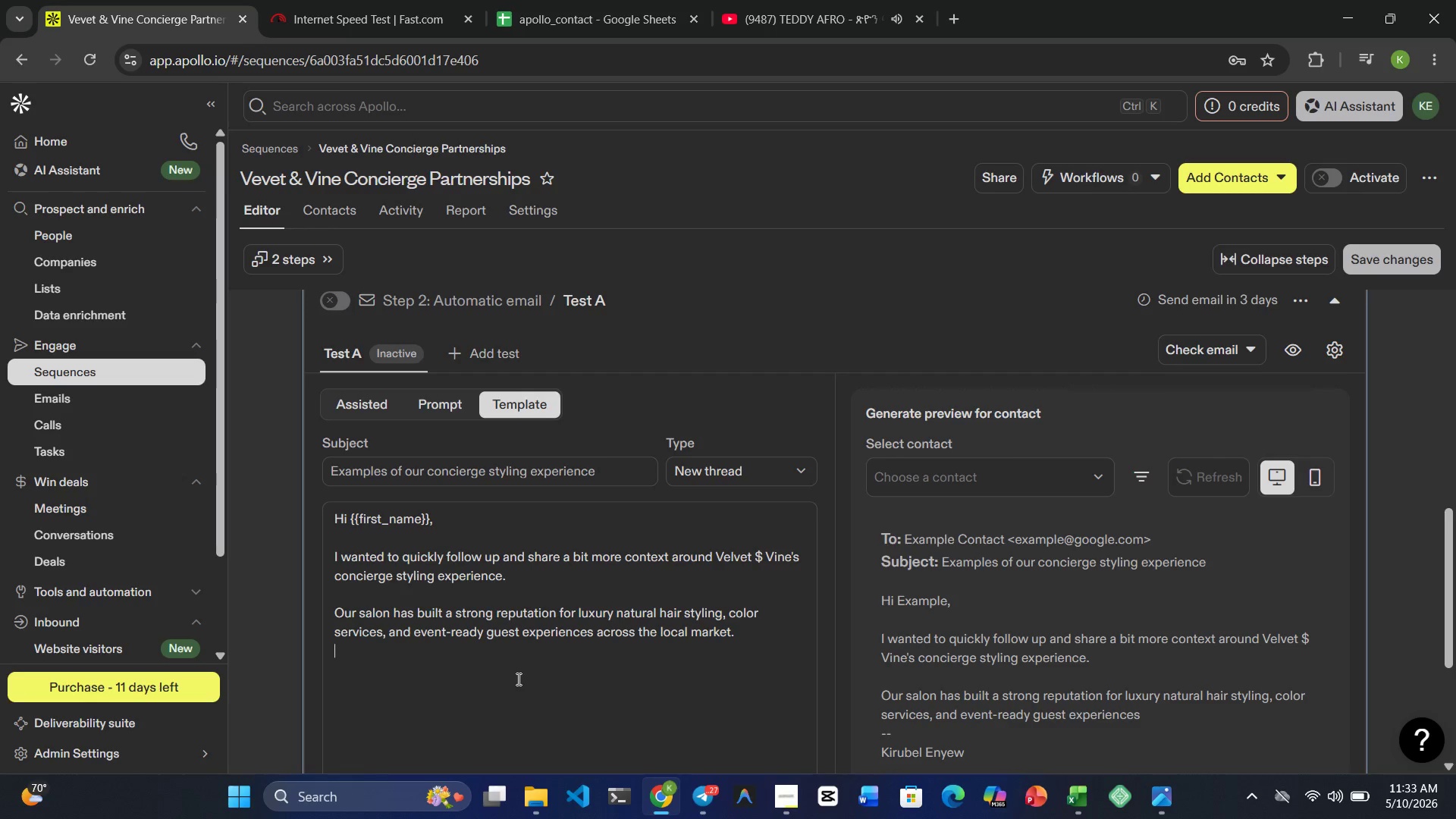 
key(Enter)
 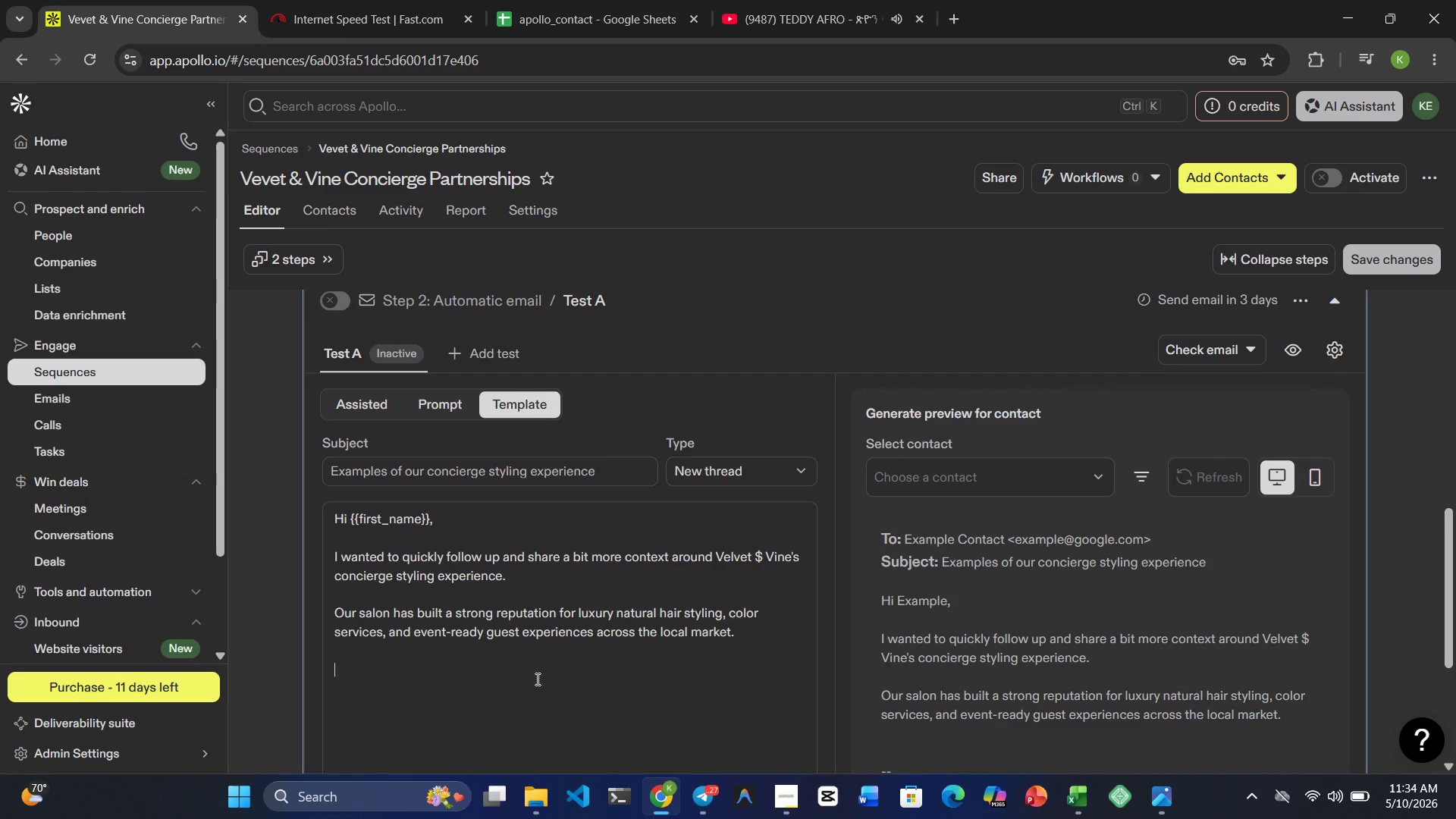 
wait(26.69)
 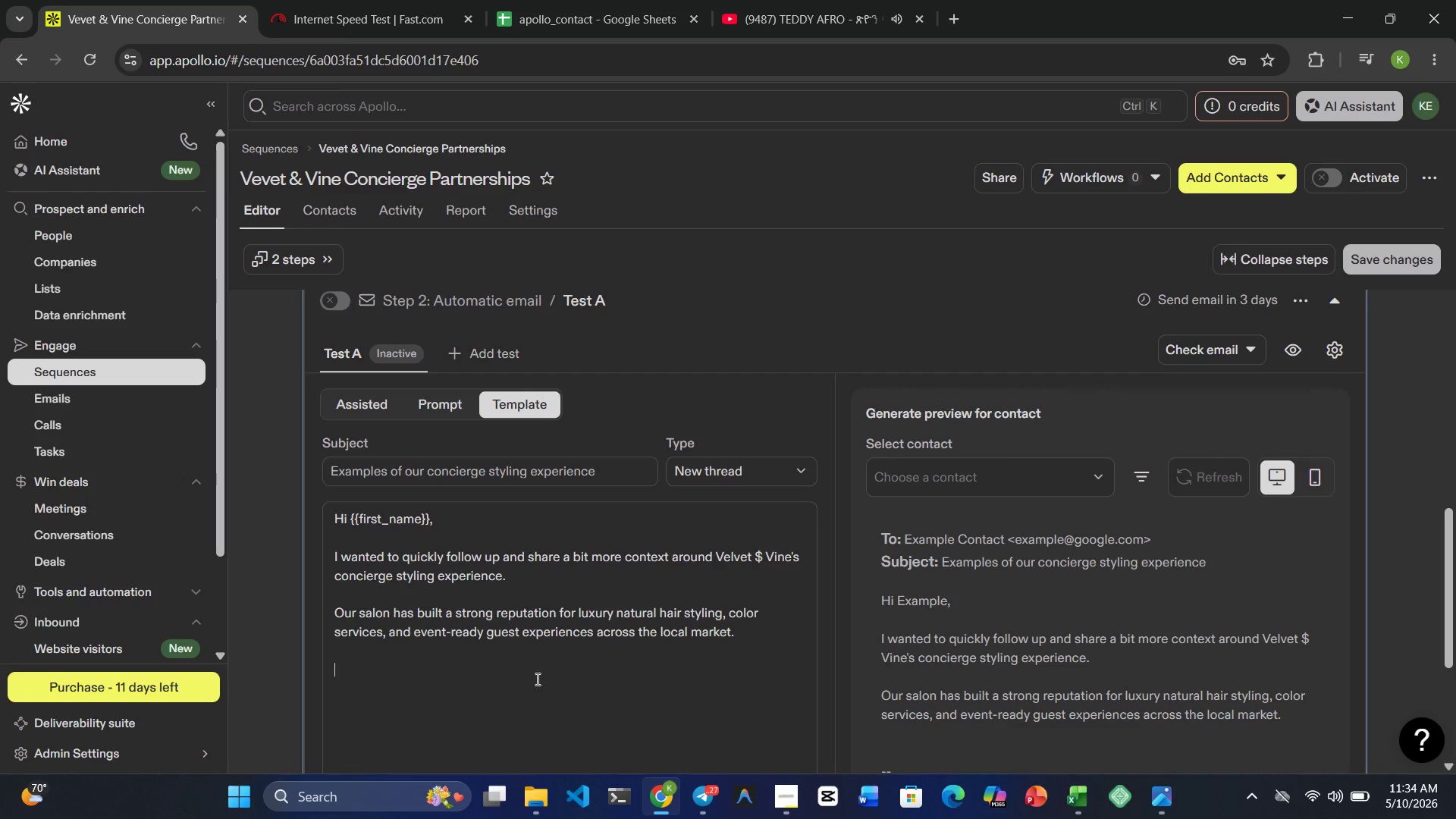 
key(Enter)
 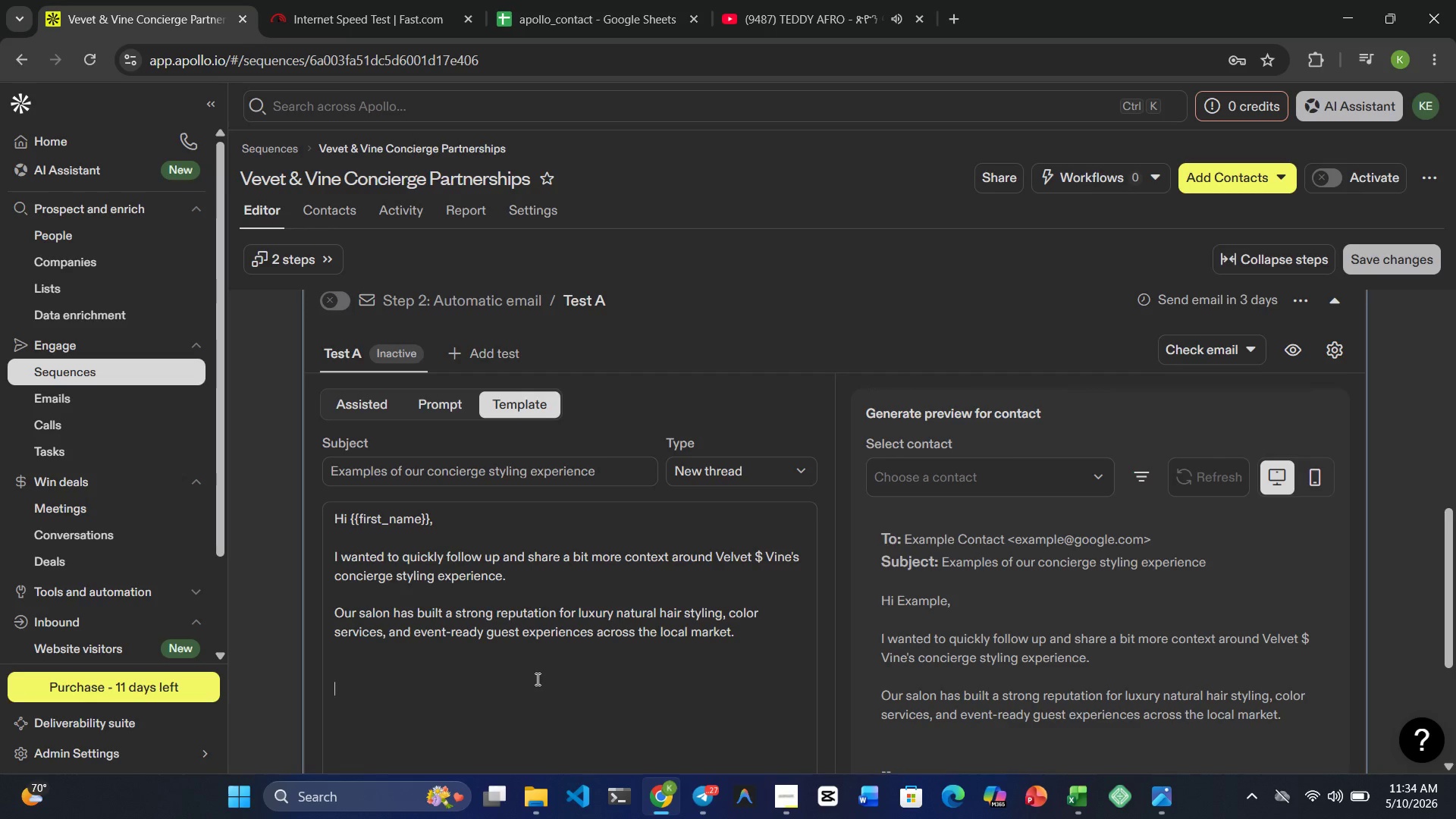 
type(her)
key(Backspace)
key(Backspace)
key(Backspace)
key(Backspace)
type(Here )
key(Backspace)
type('s a w)
key(Backspace)
type(quick )
 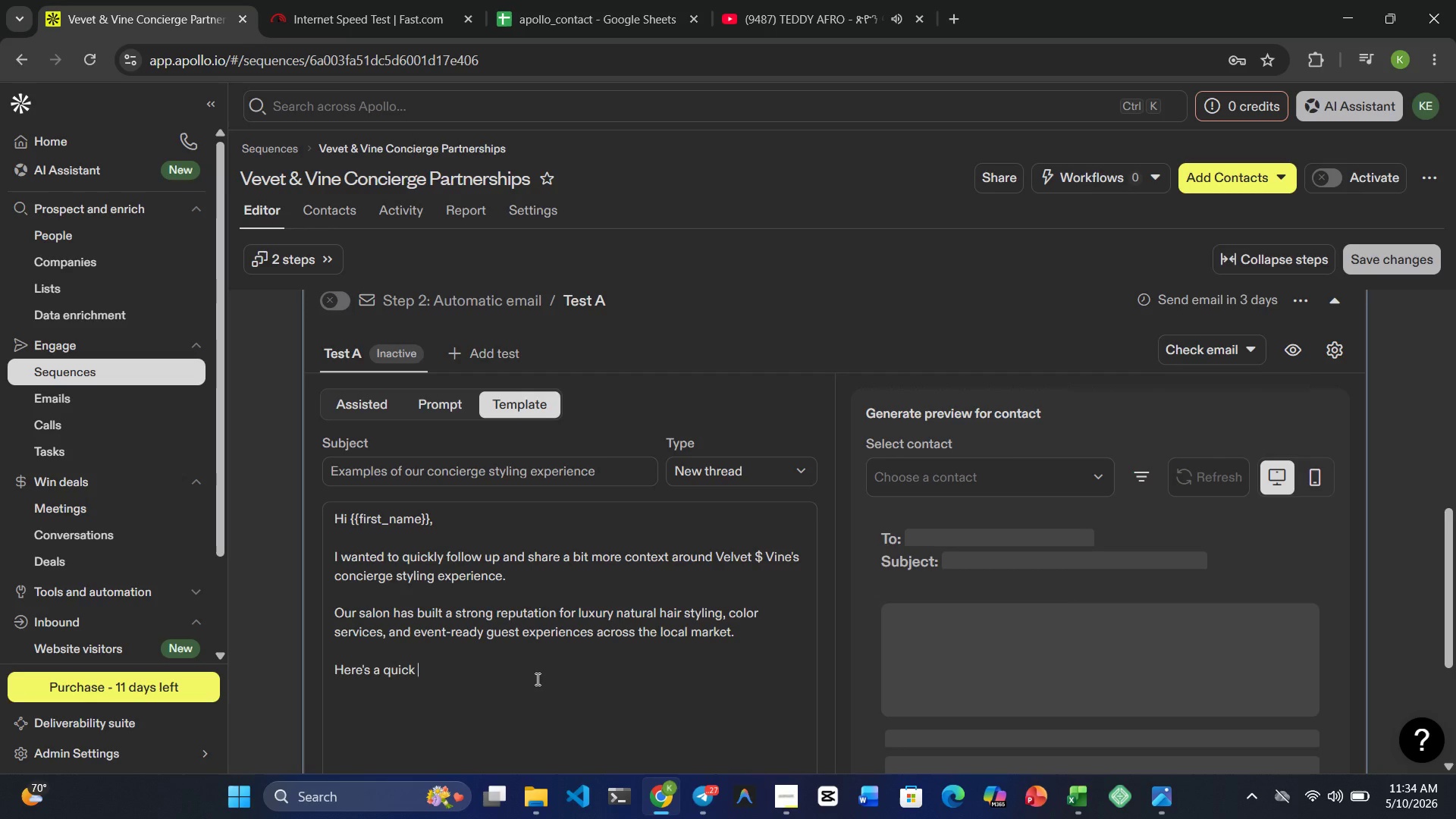 
type(portfoi)
key(Backspace)
type(lio overview of )
 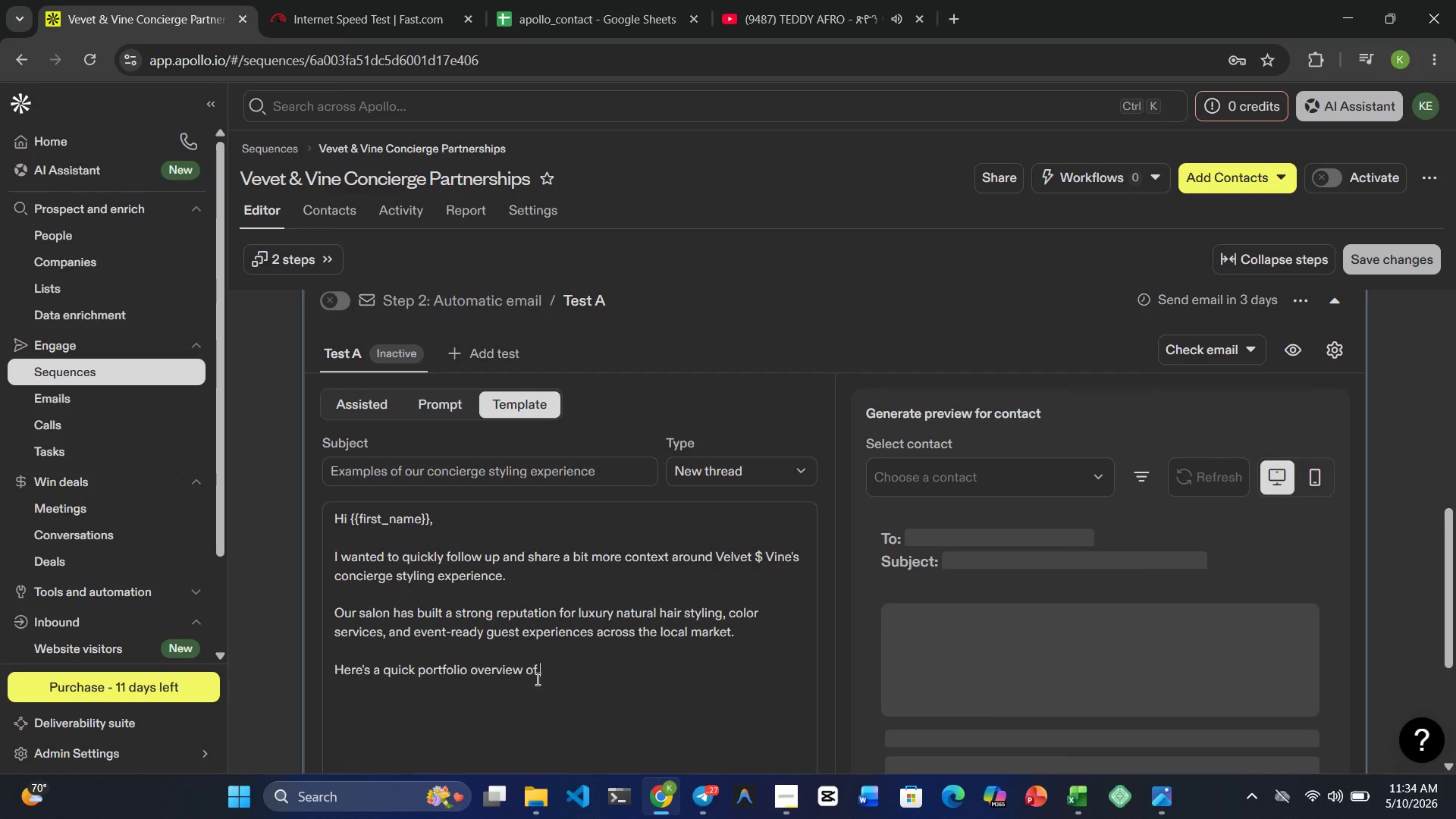 
type(our styling work)
 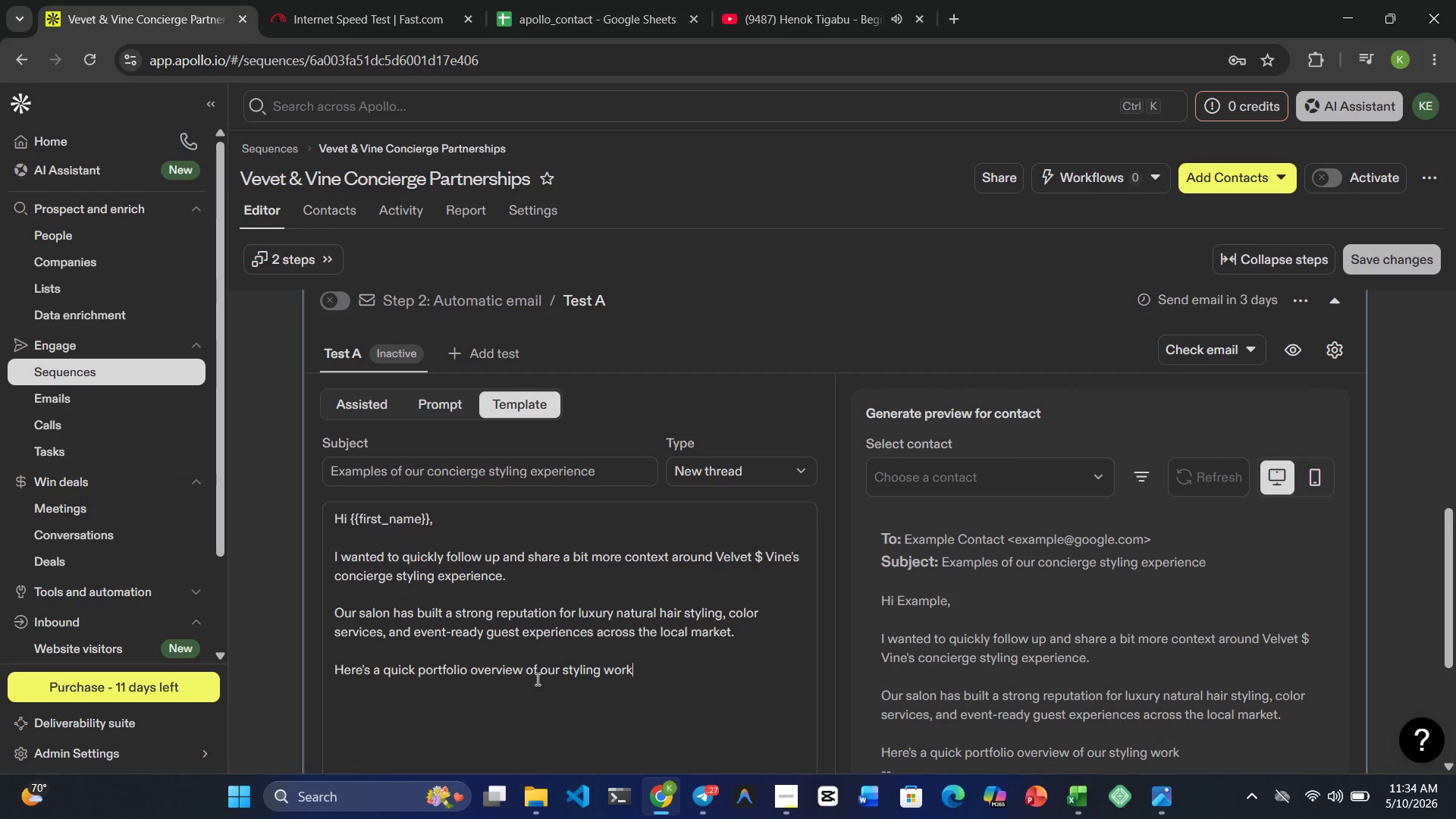 
wait(7.53)
 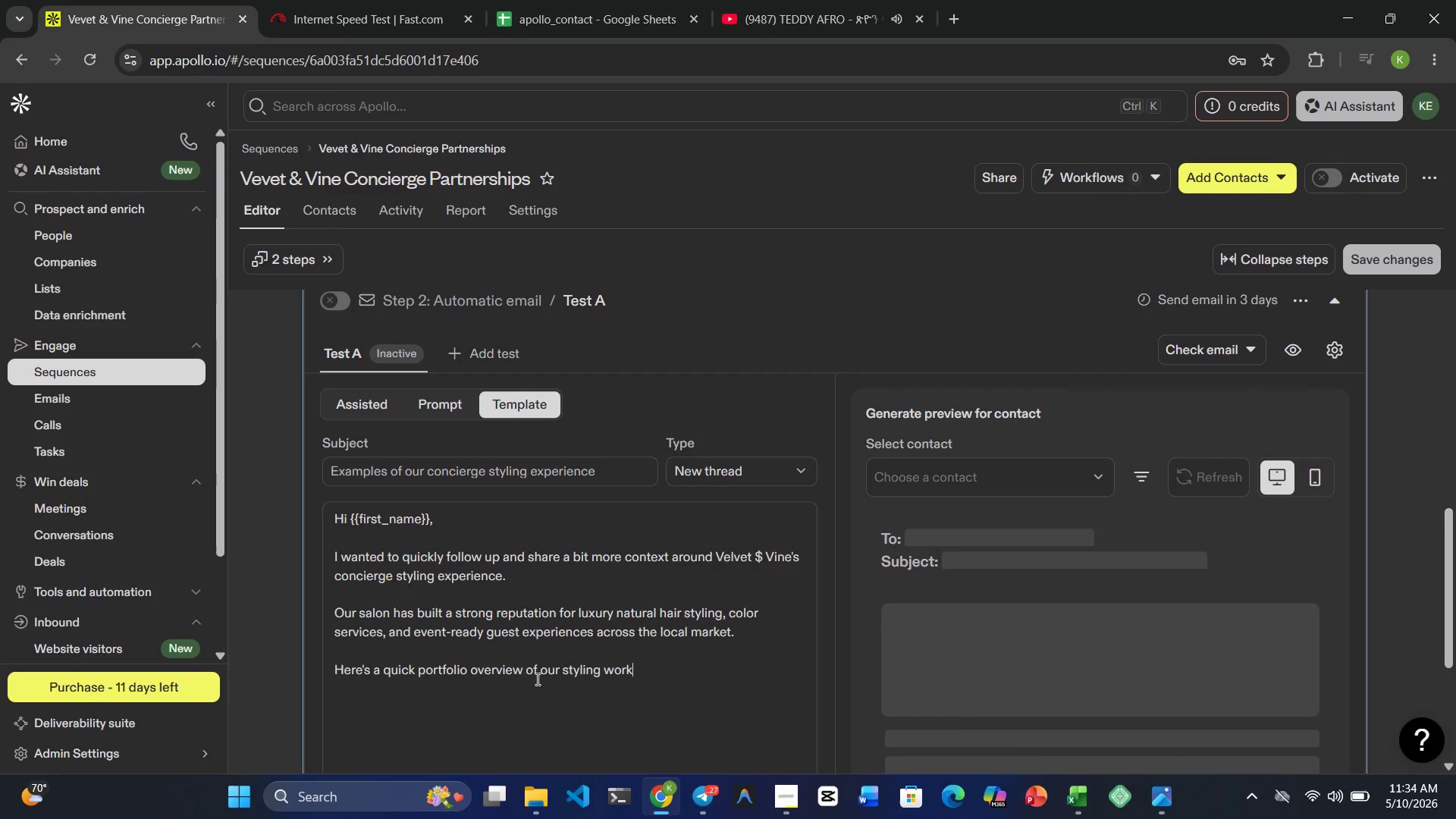 
key(Shift+ShiftRight)
 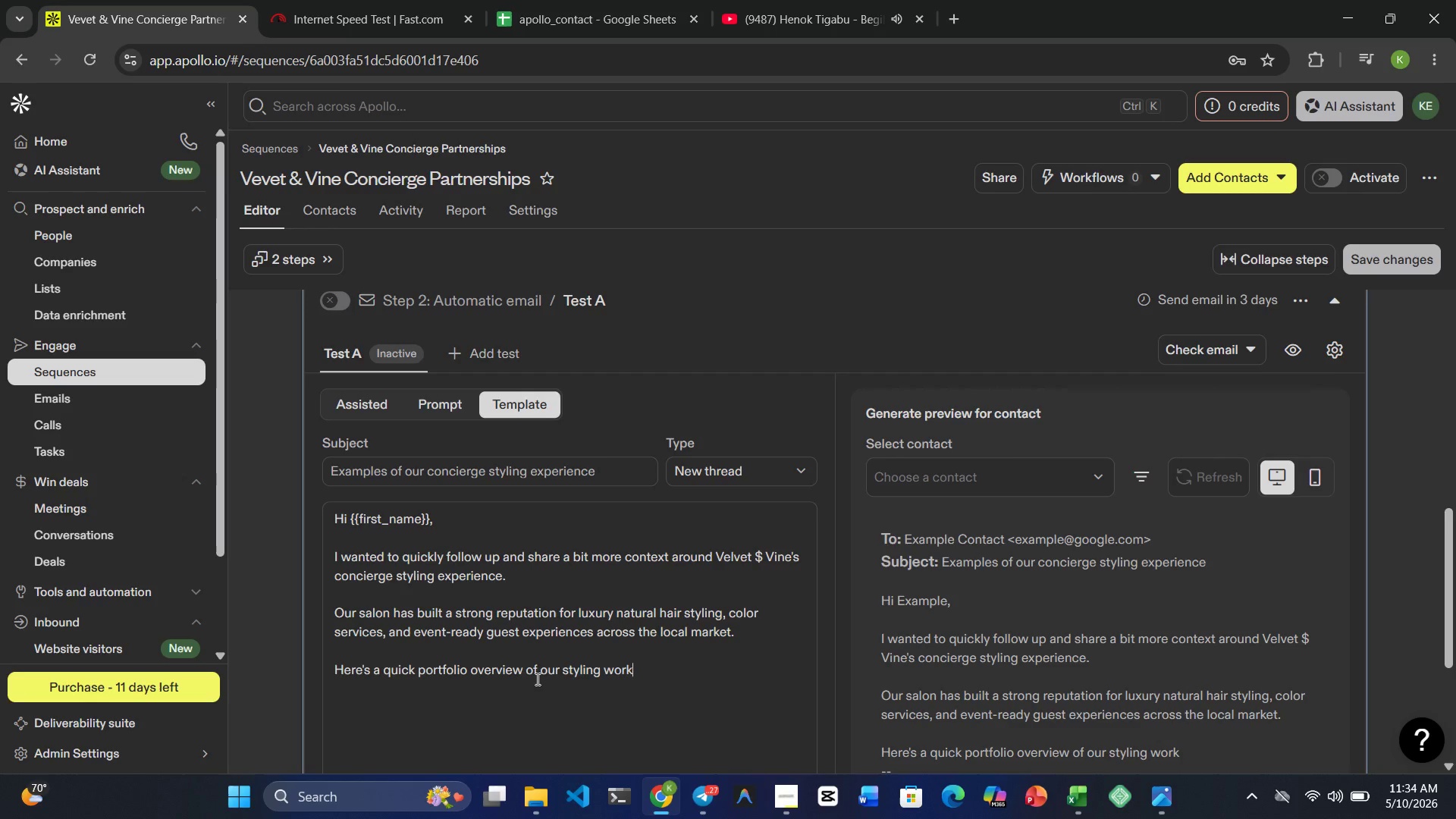 
key(Shift+Semicolon)
 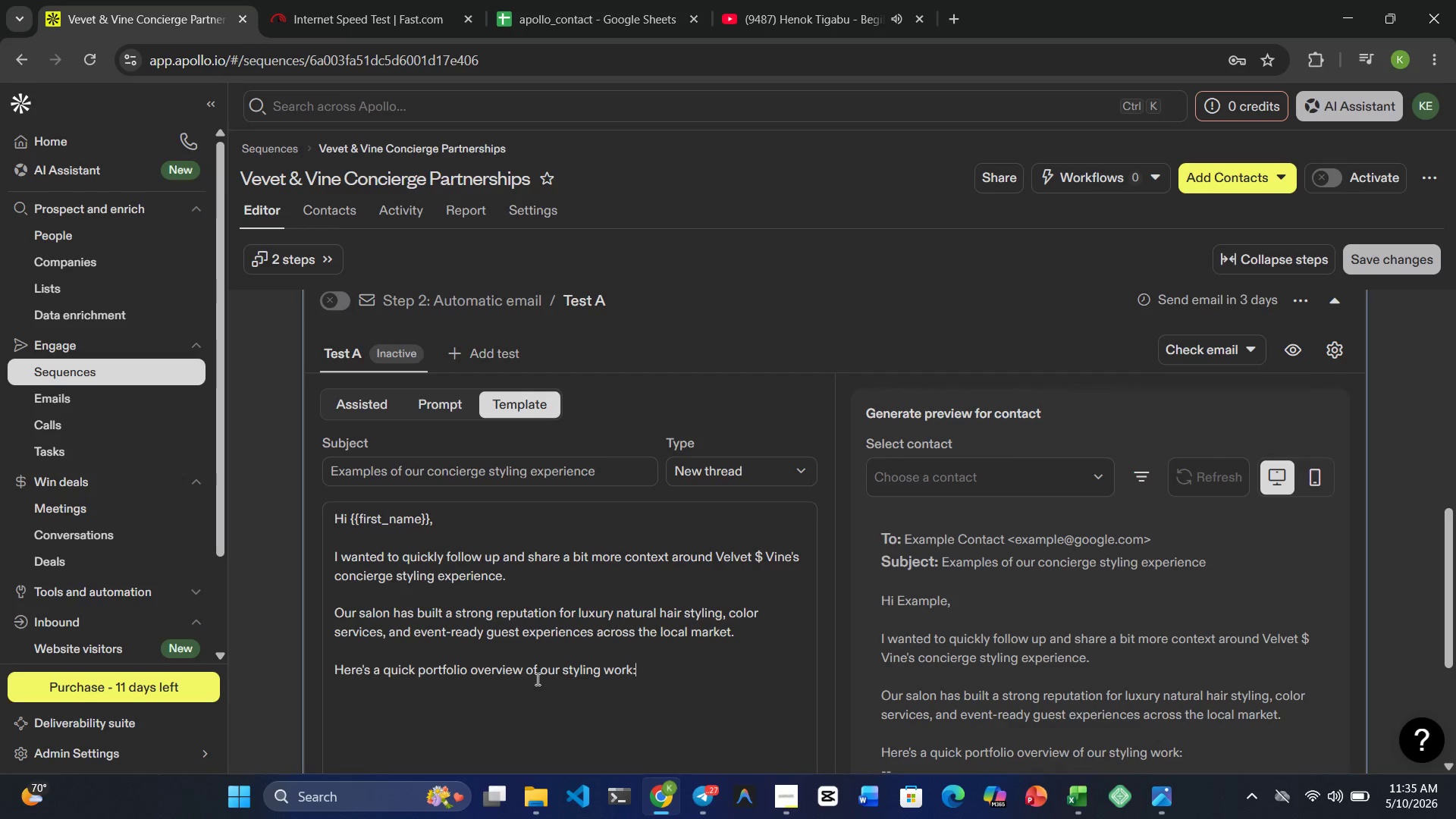 
wait(39.02)
 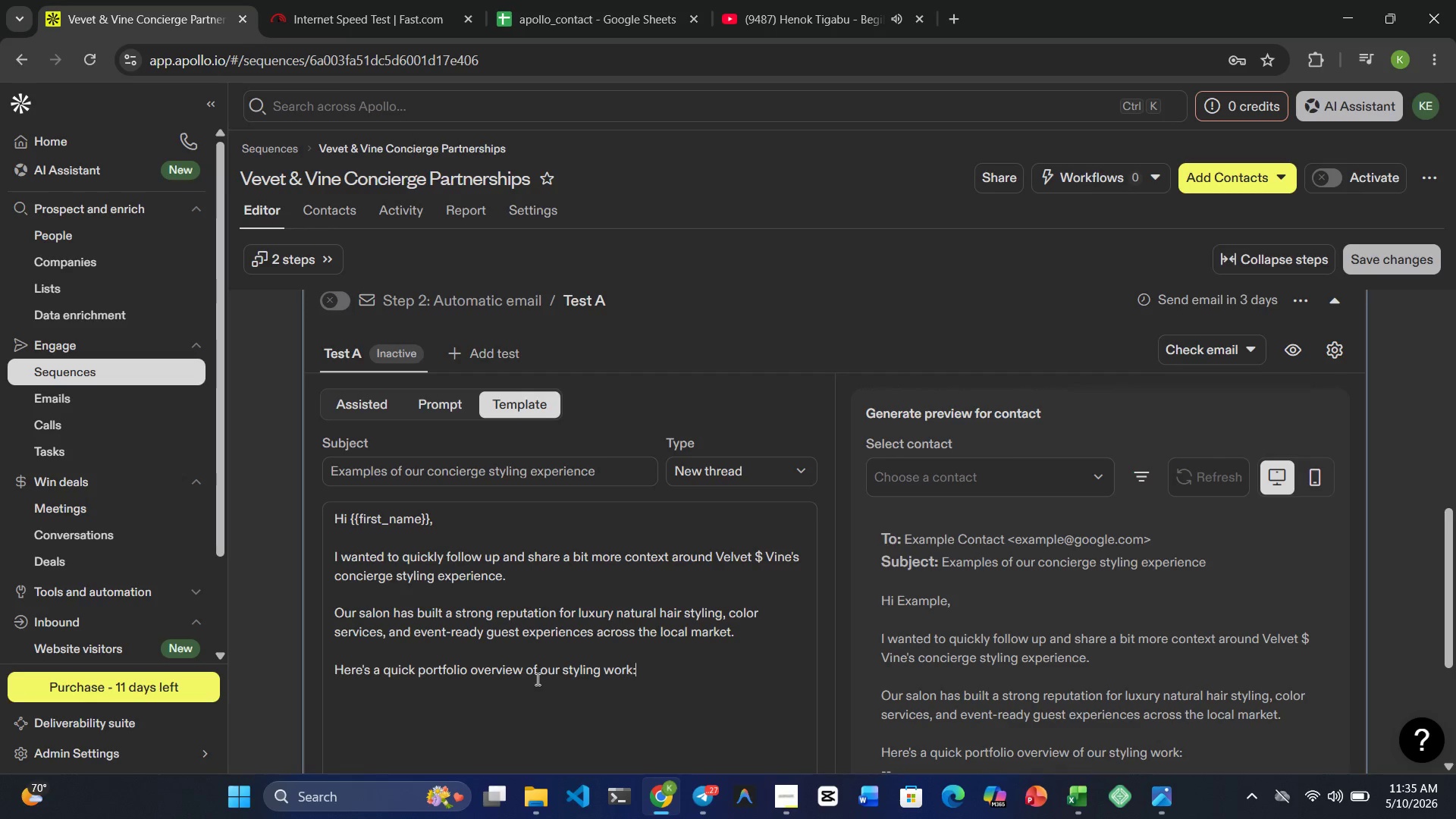 
left_click([668, 673])
 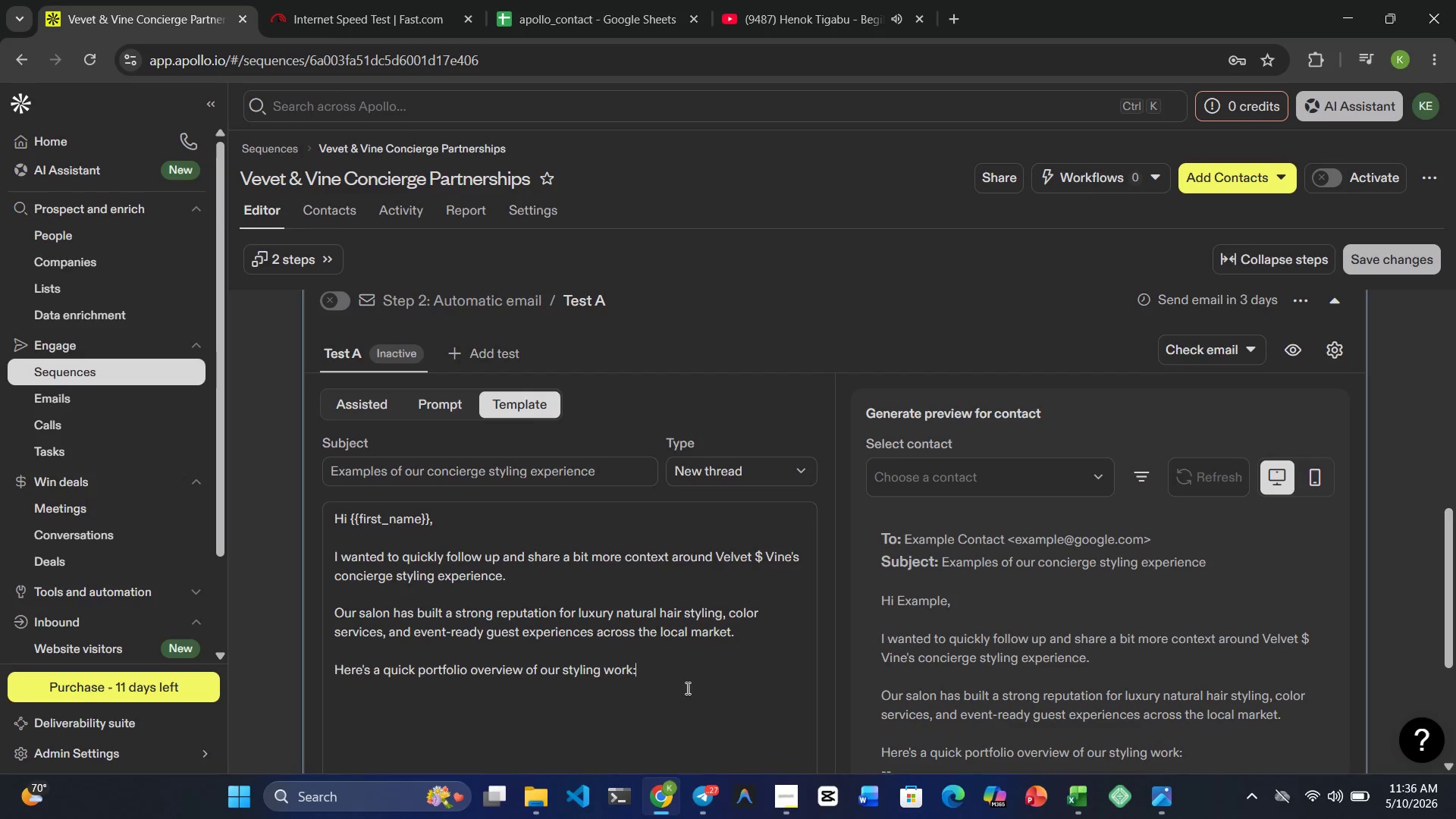 
wait(49.03)
 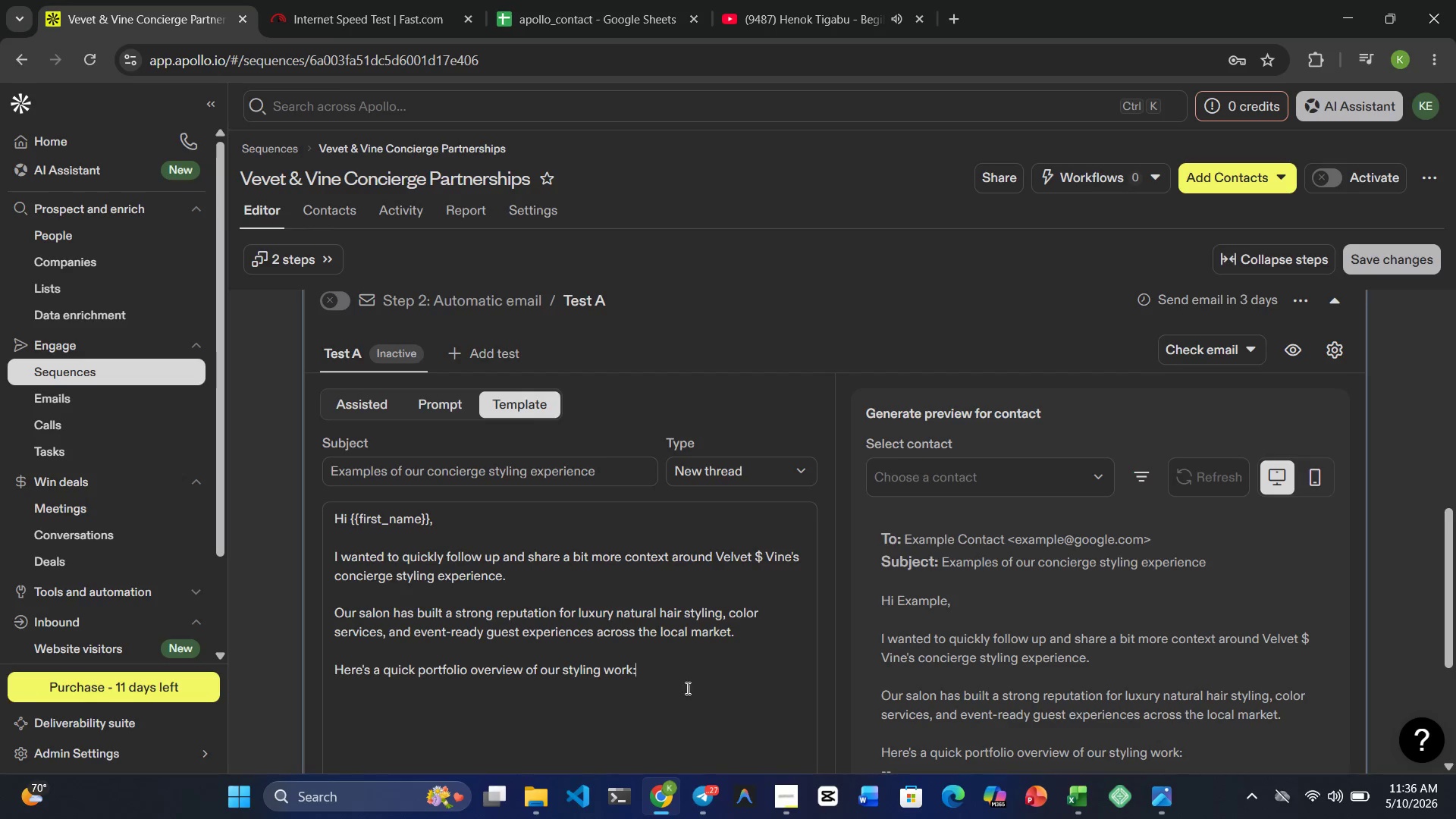 
key(Space)
 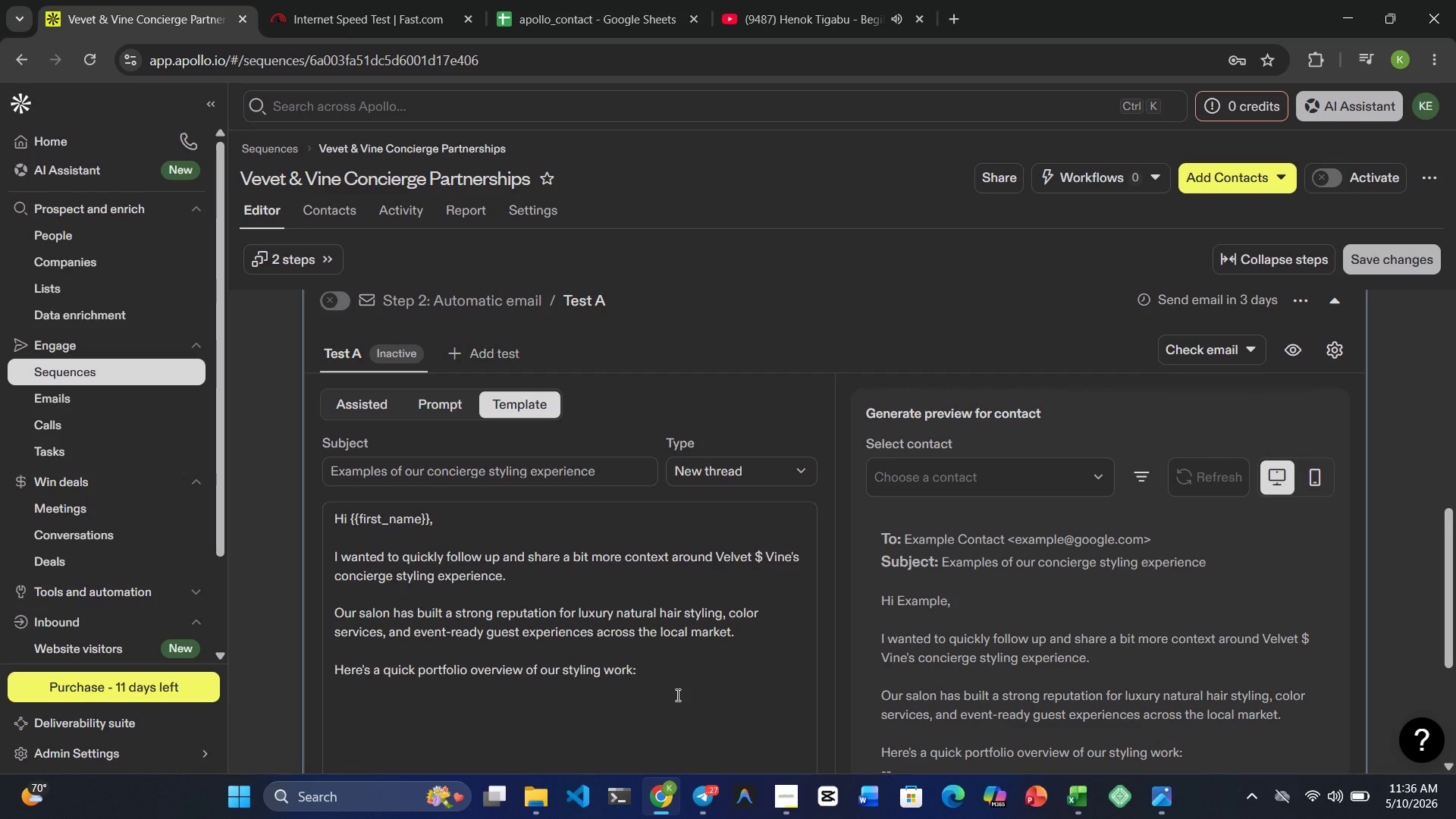 
key(Control+K)
 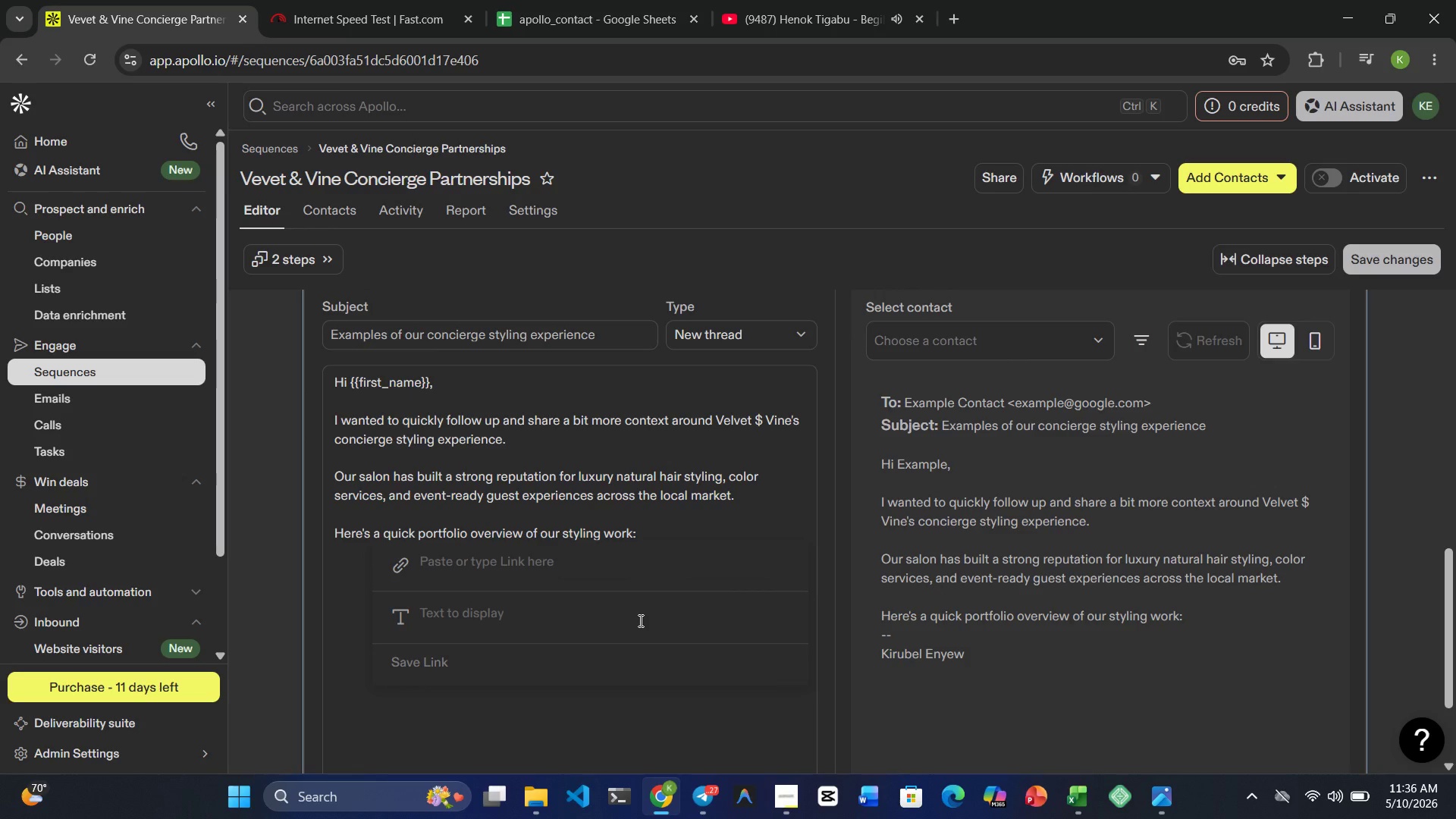 
wait(14.27)
 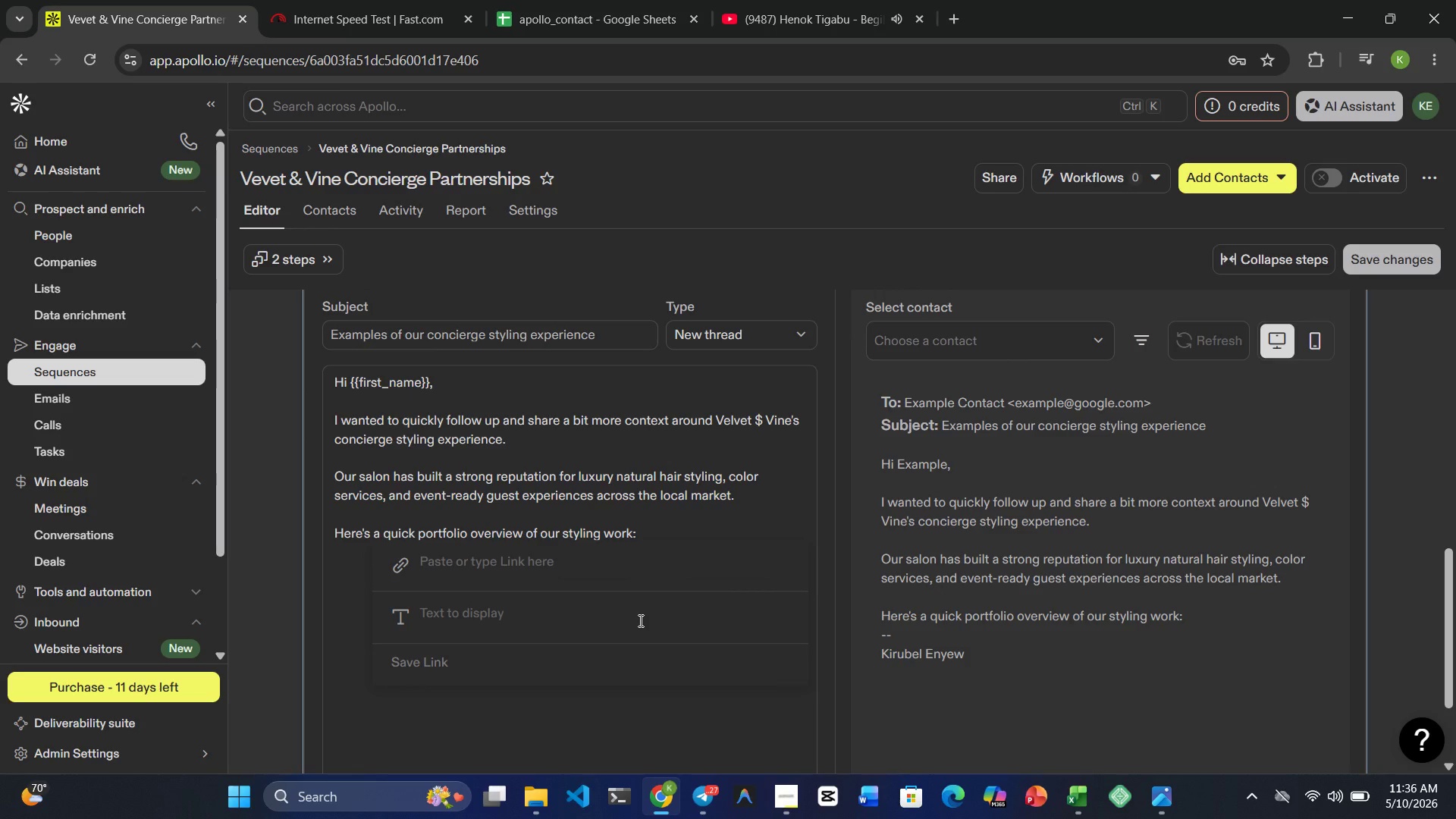 
type(https://)
 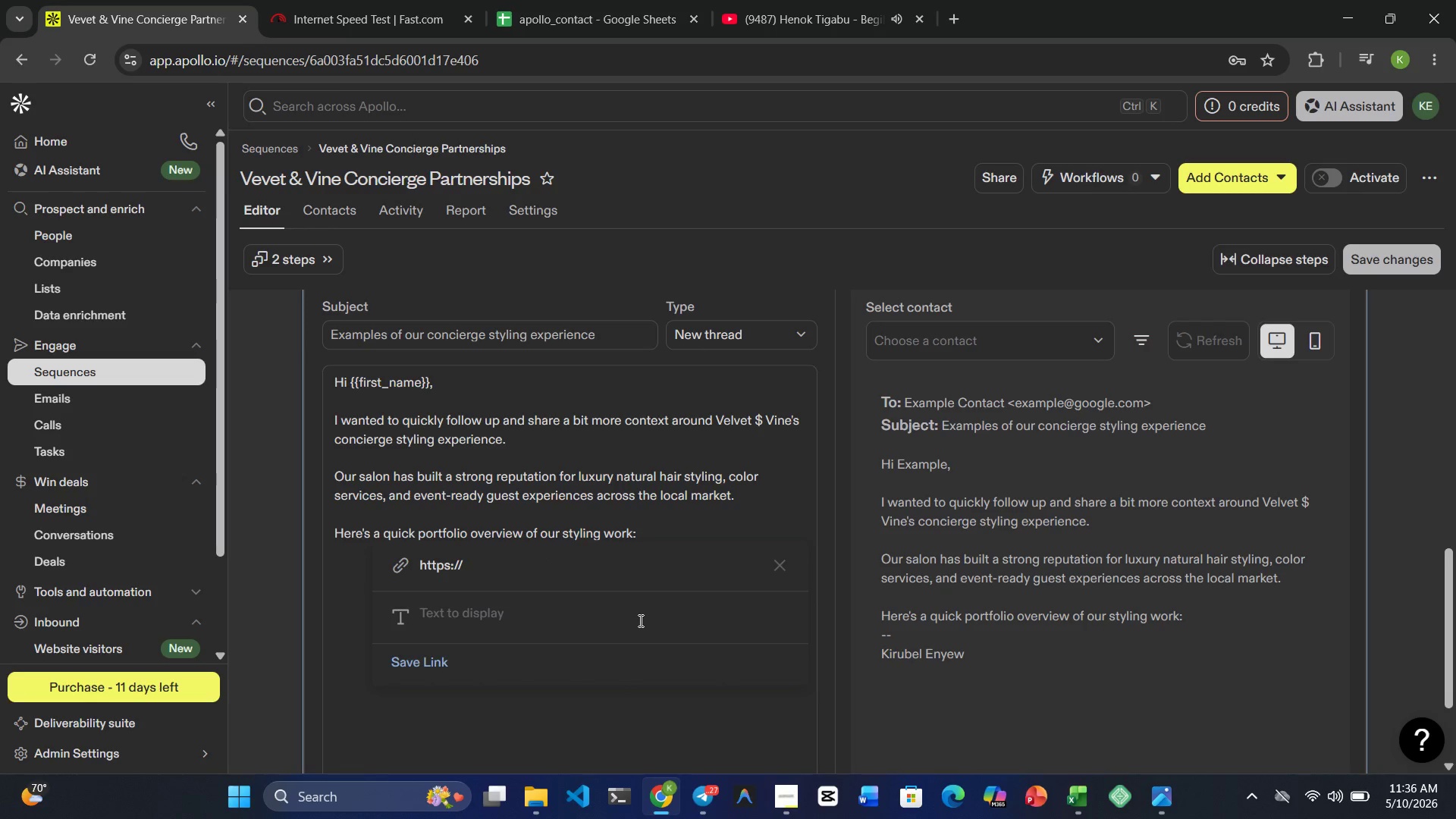 
wait(5.14)
 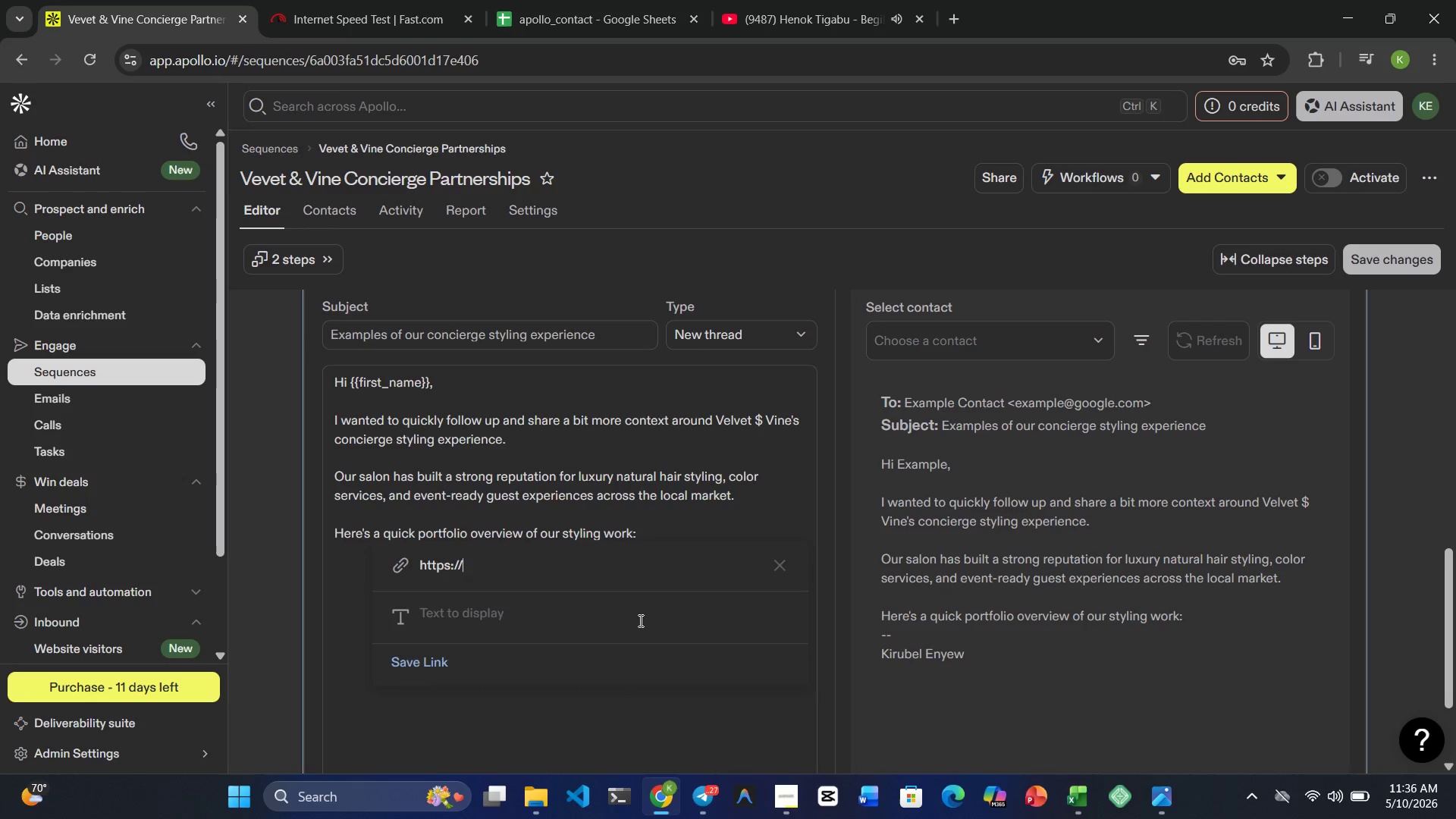 
type(velvet)
 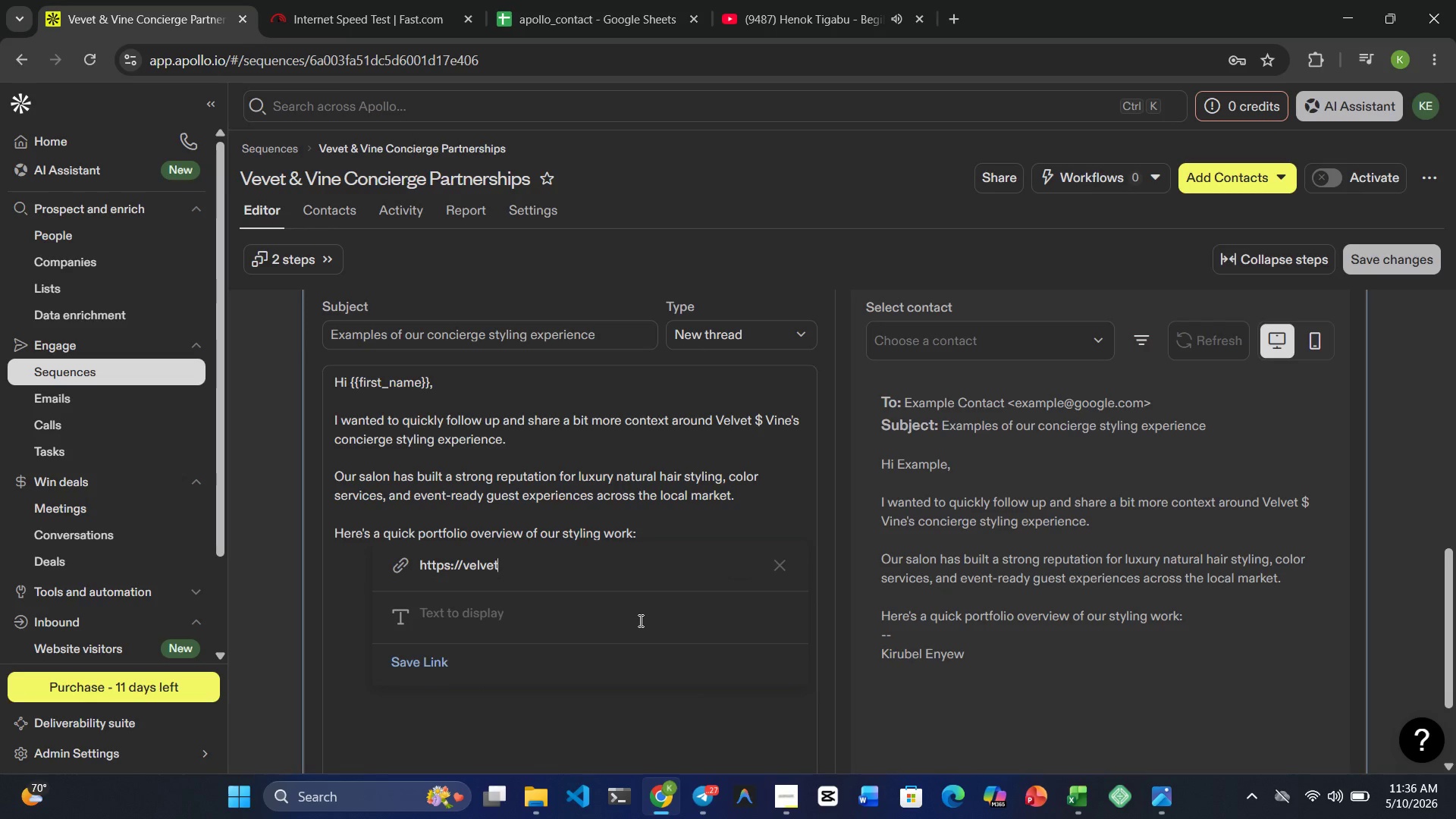 
wait(5.72)
 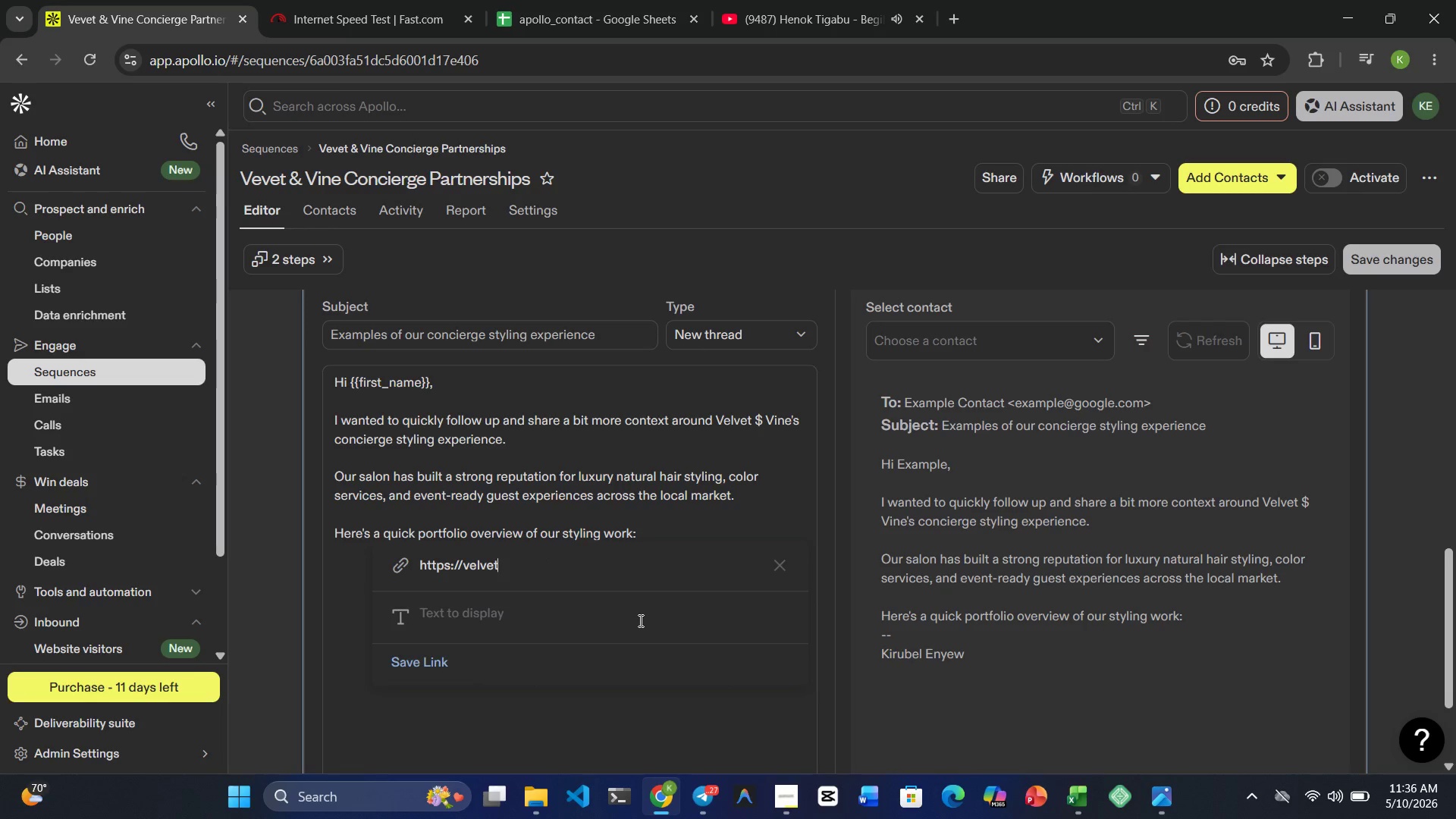 
type(and)
 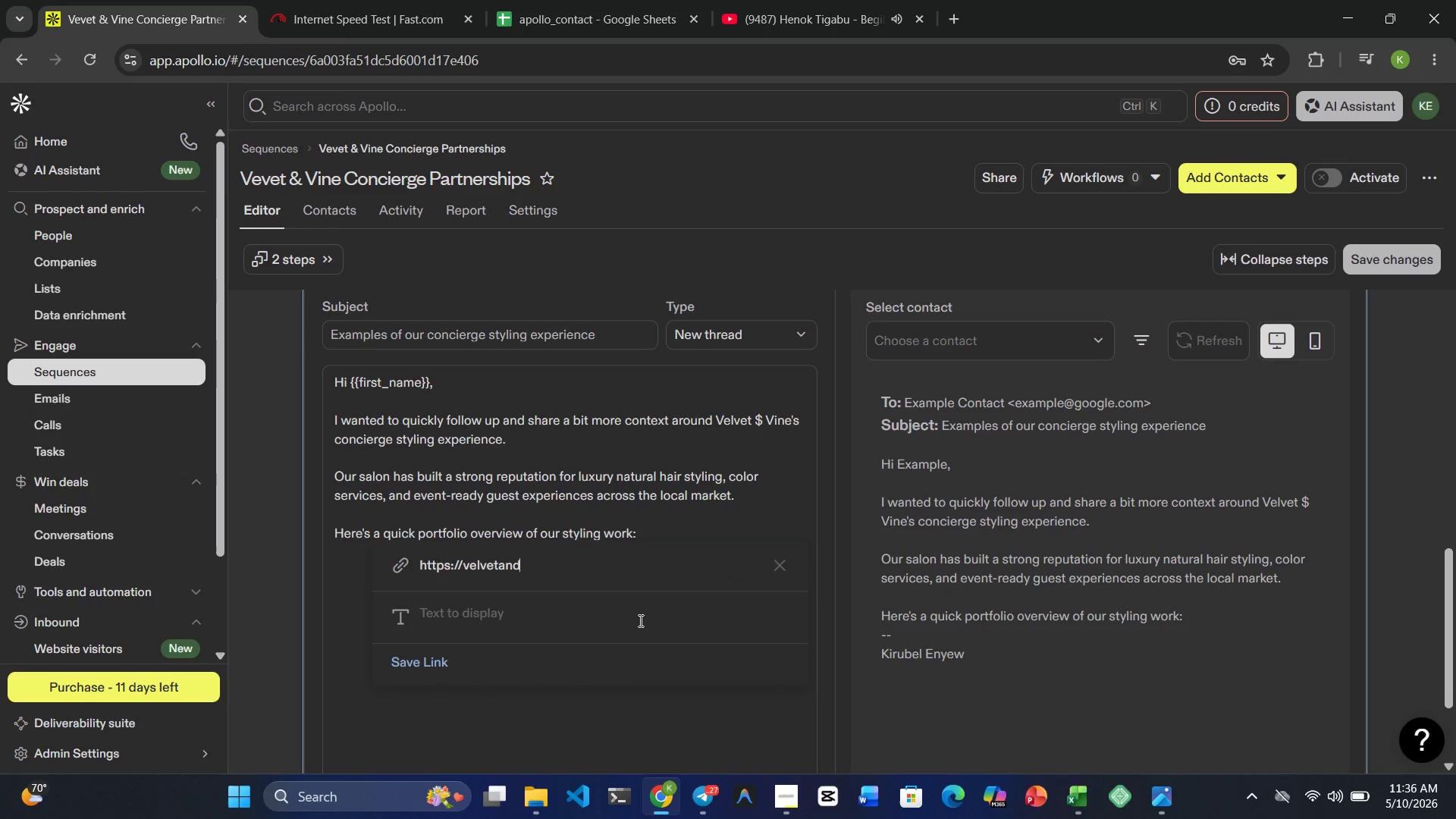 
wait(5.62)
 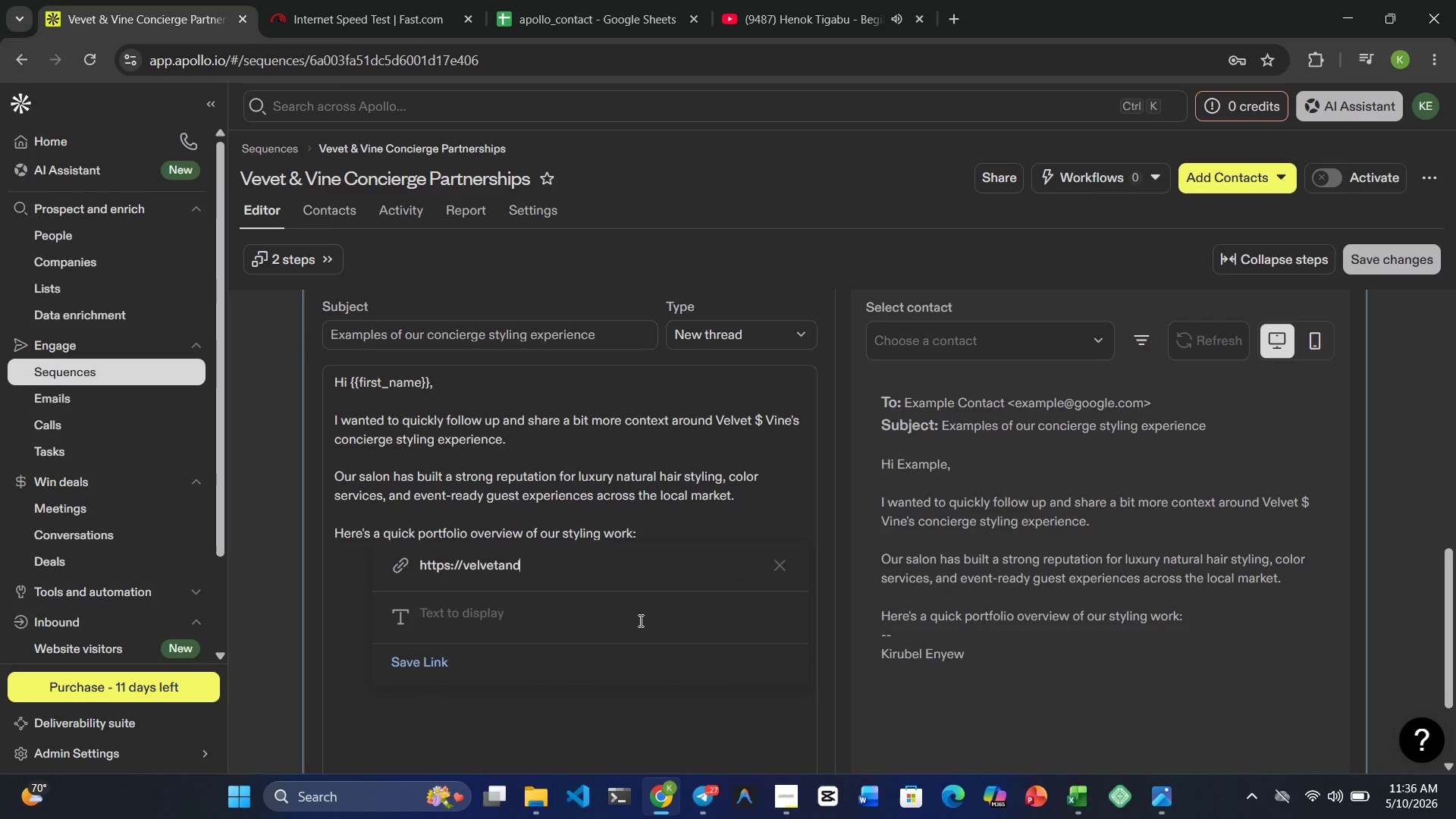 
type(vinebea)
 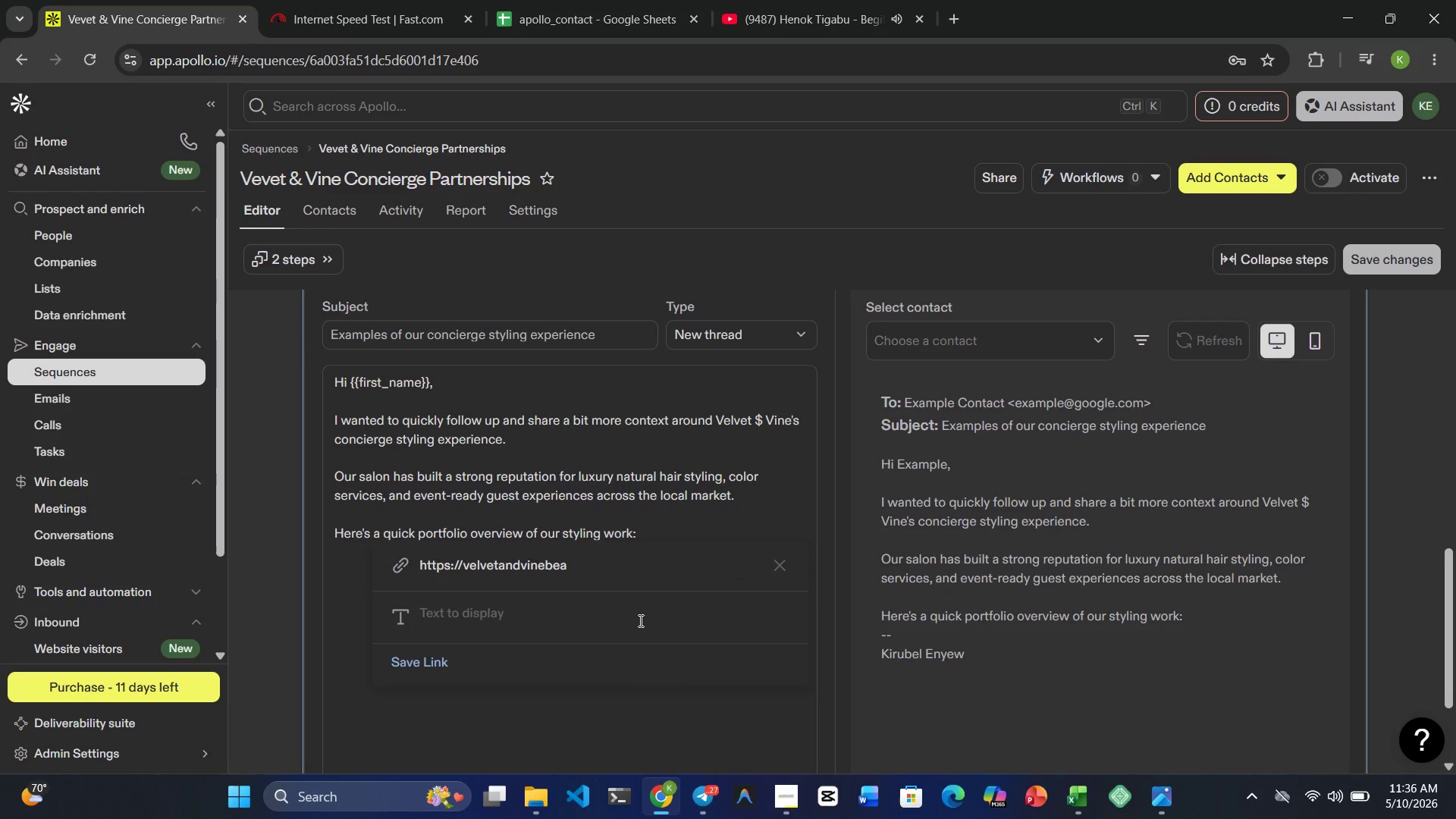 
wait(5.23)
 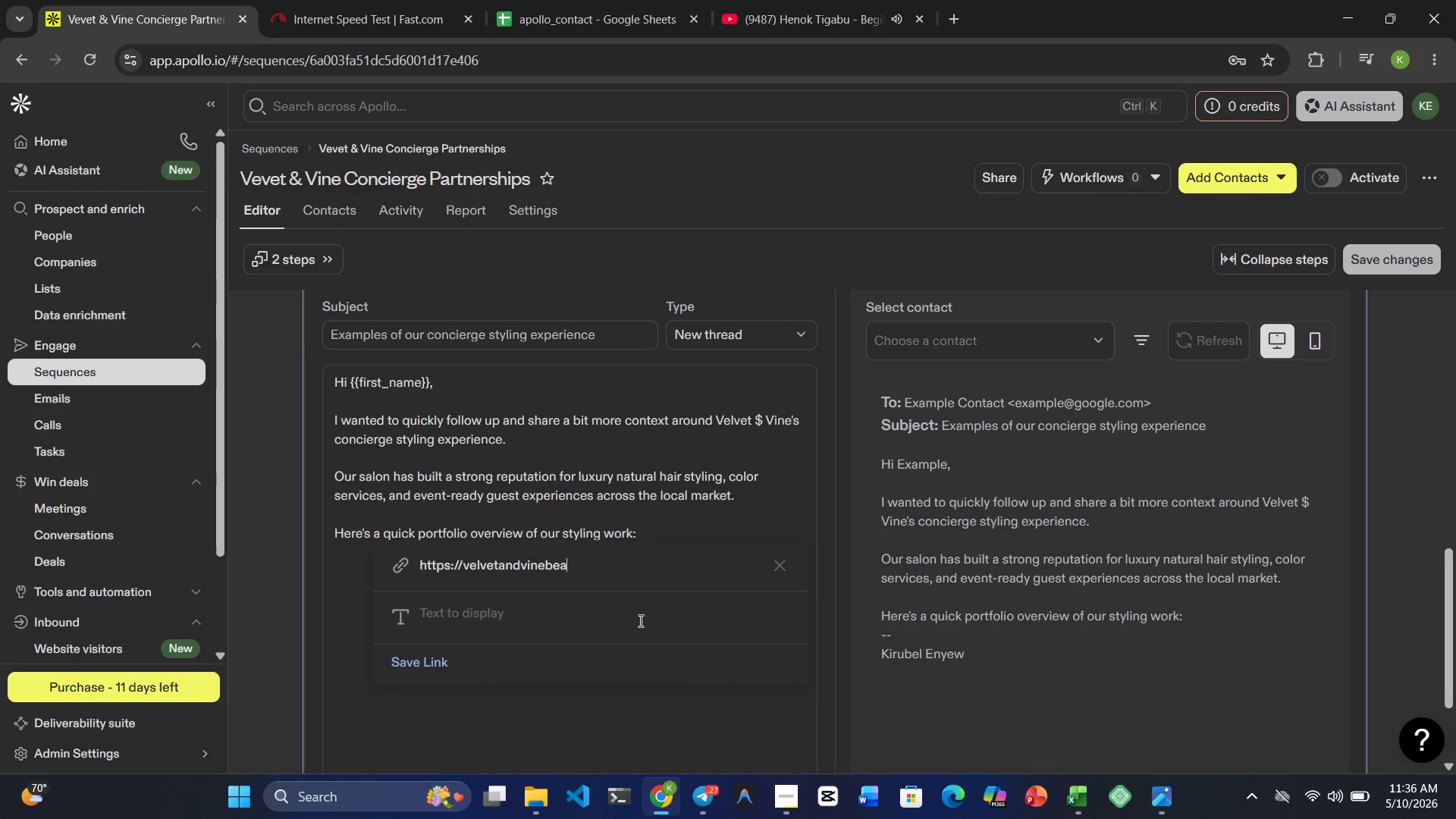 
type(uty.com/portfolio)
 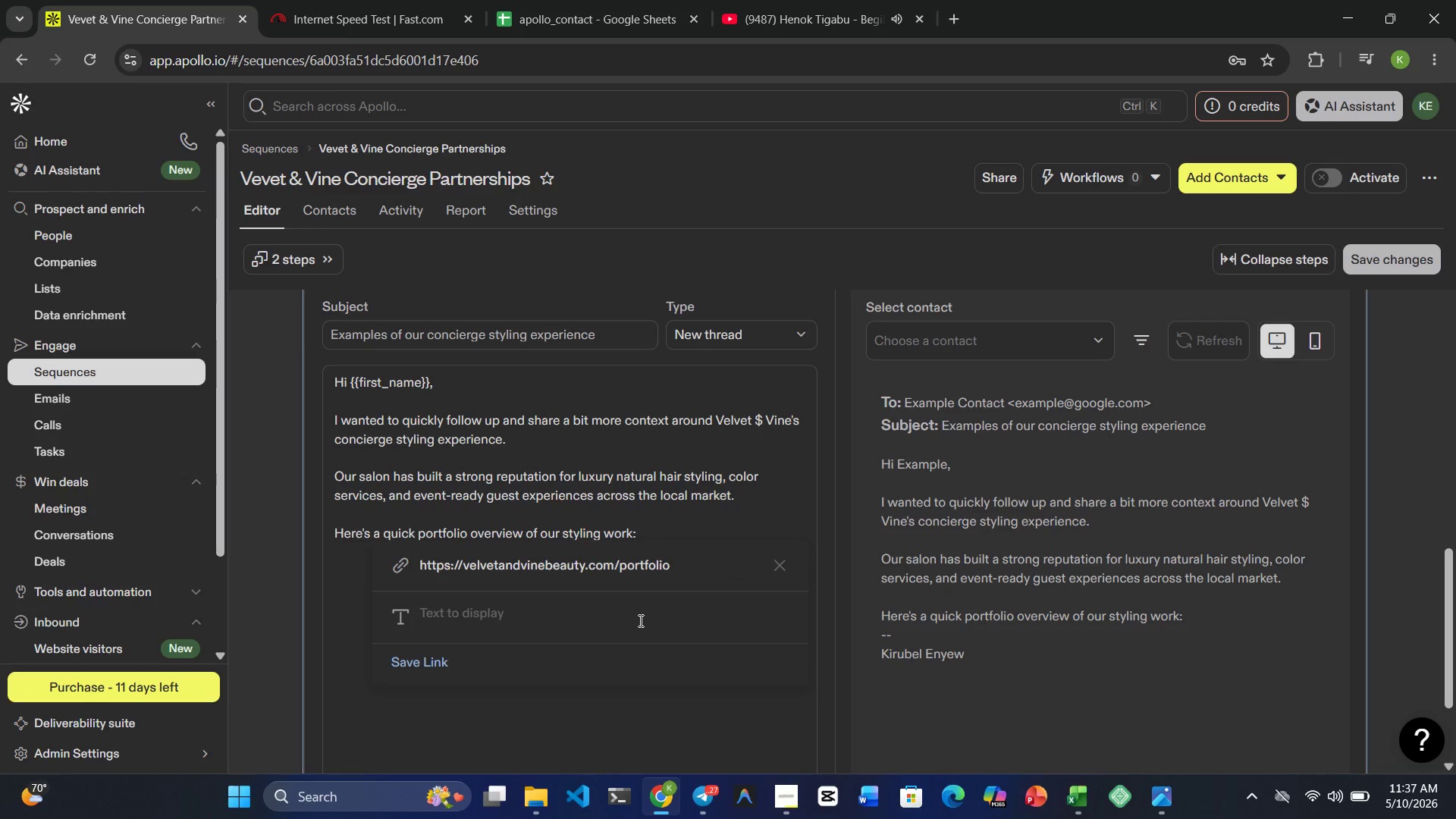 
left_click([639, 620])
 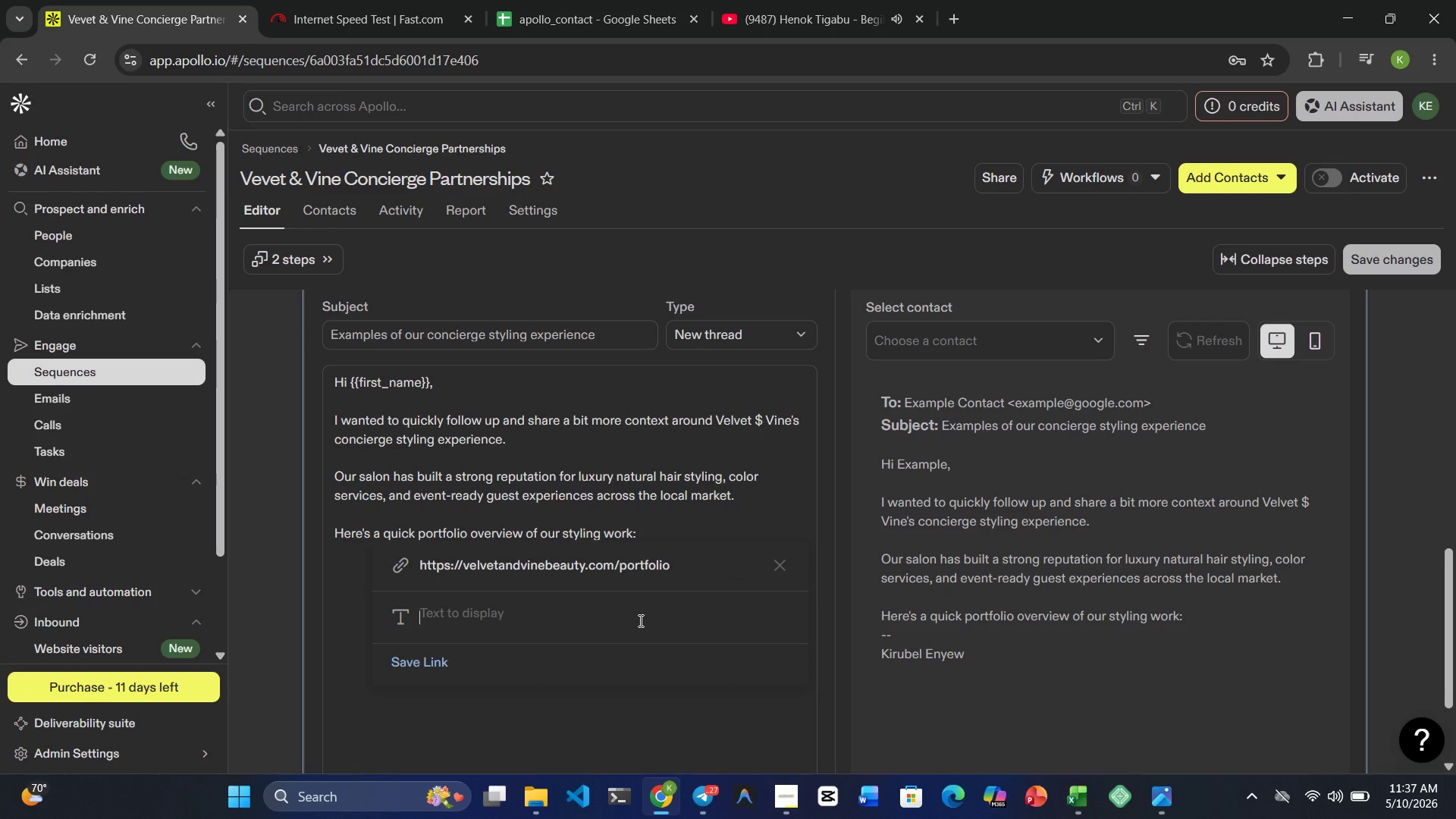 
wait(6.3)
 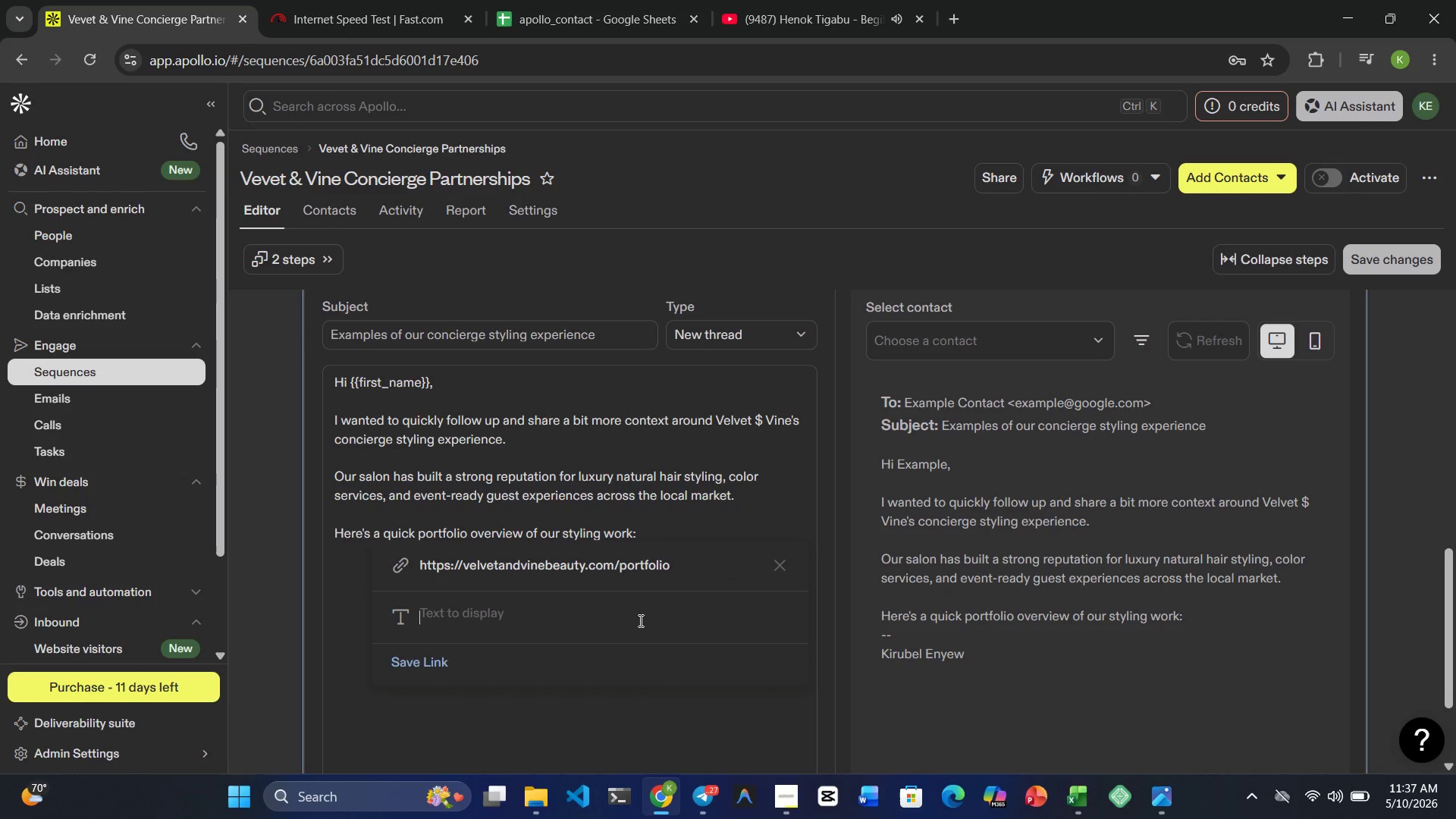 
type(here)
 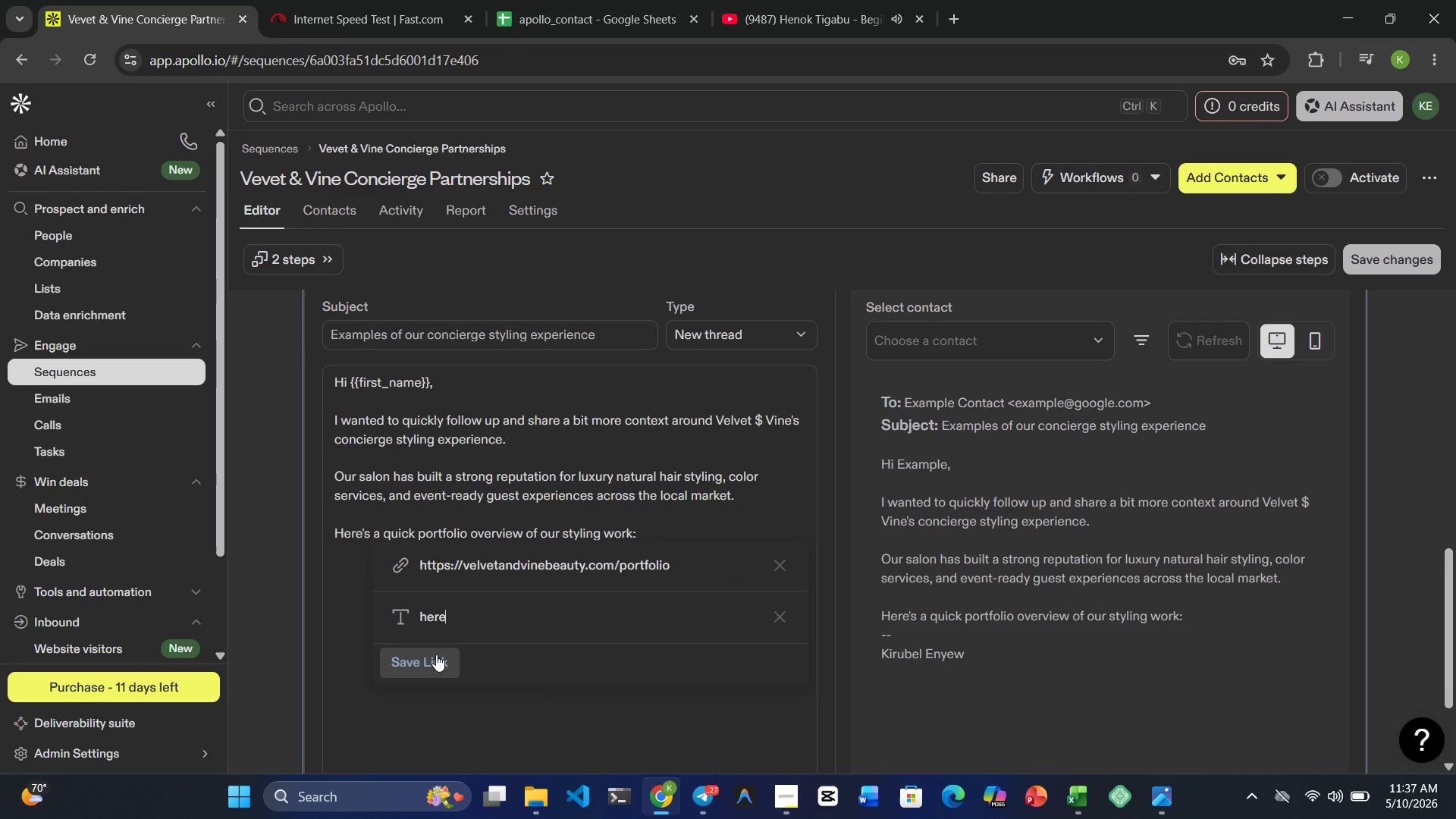 
left_click([425, 655])
 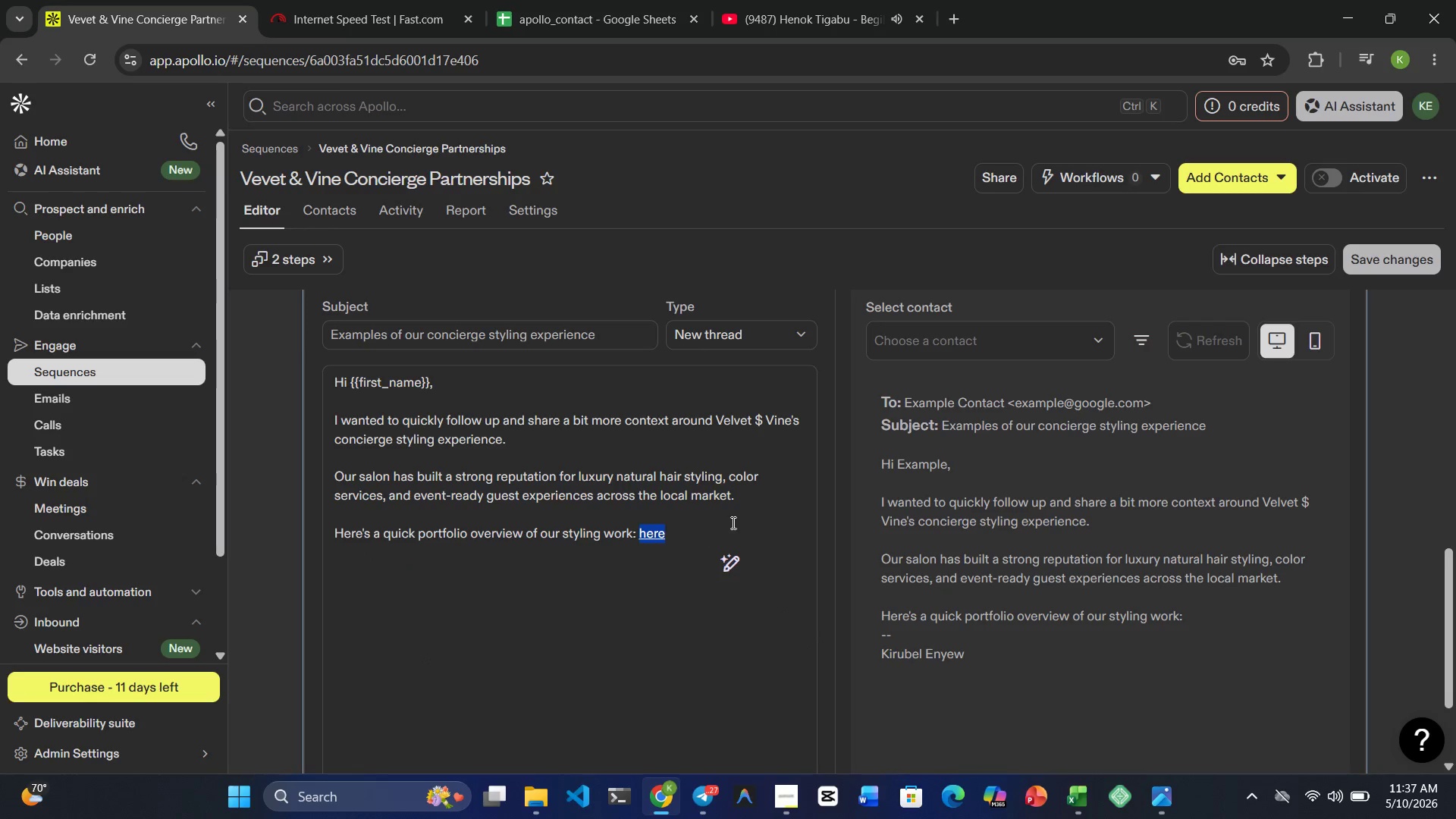 
left_click([732, 522])
 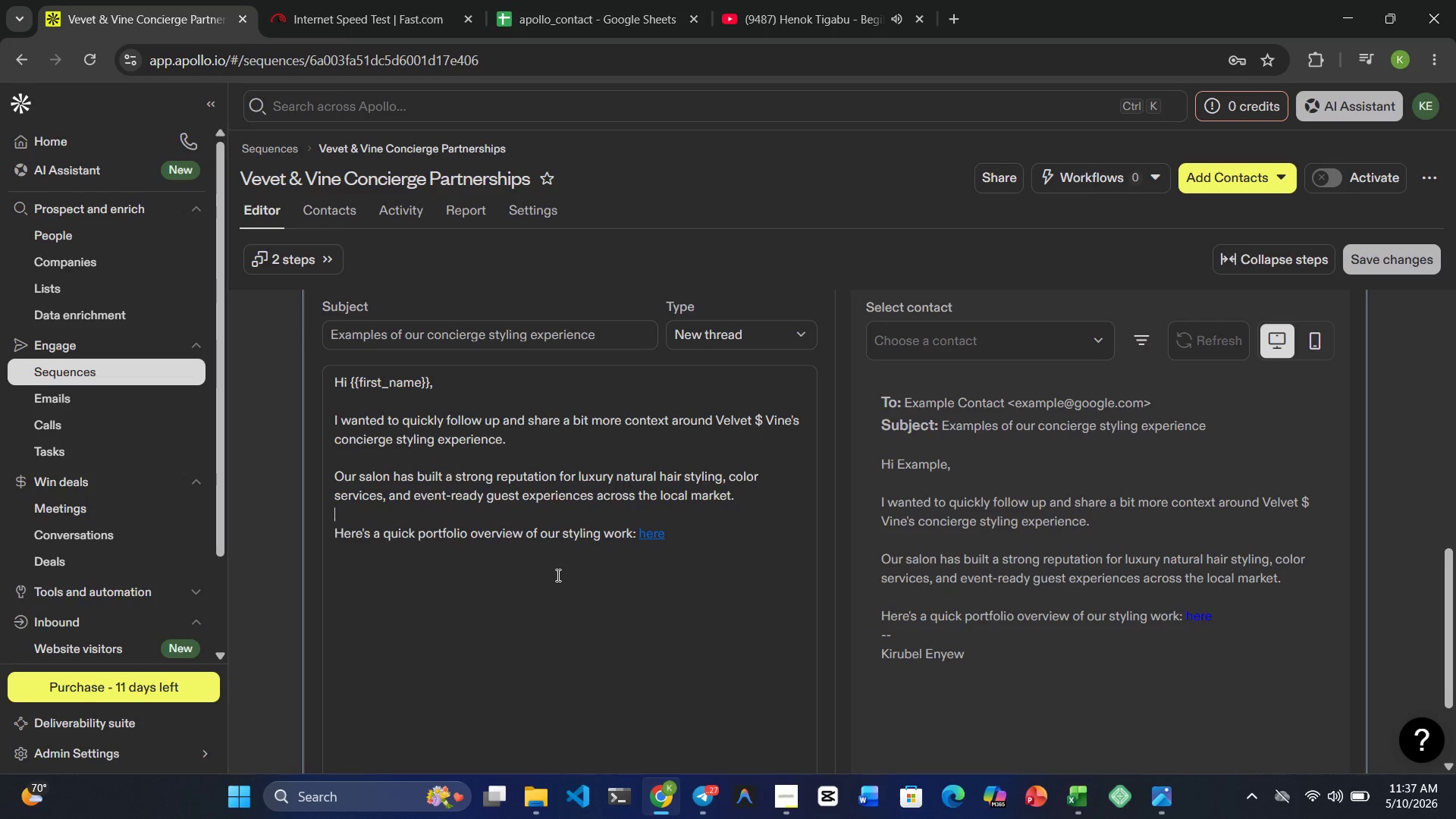 
wait(14.92)
 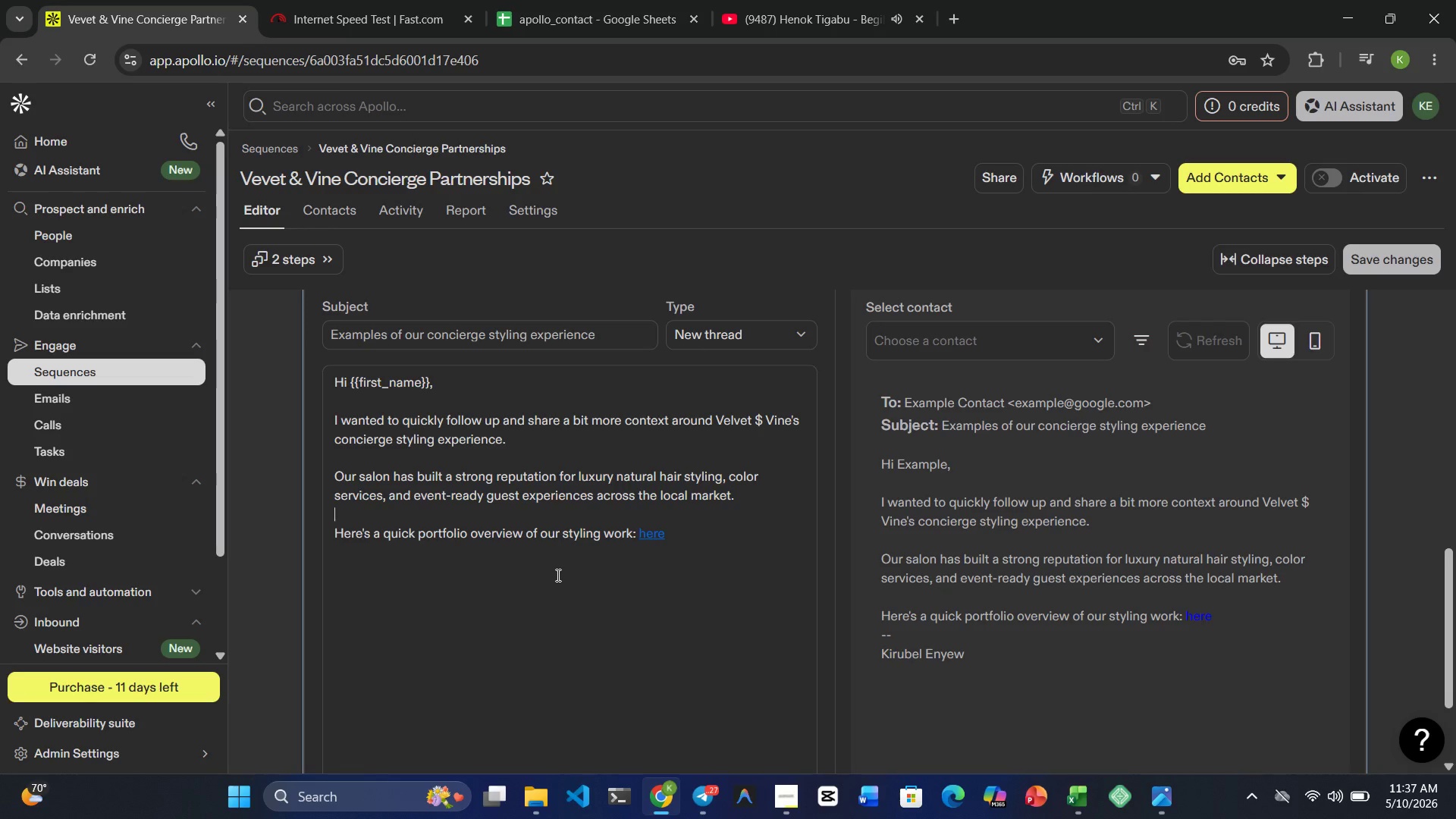 
left_click([688, 537])
 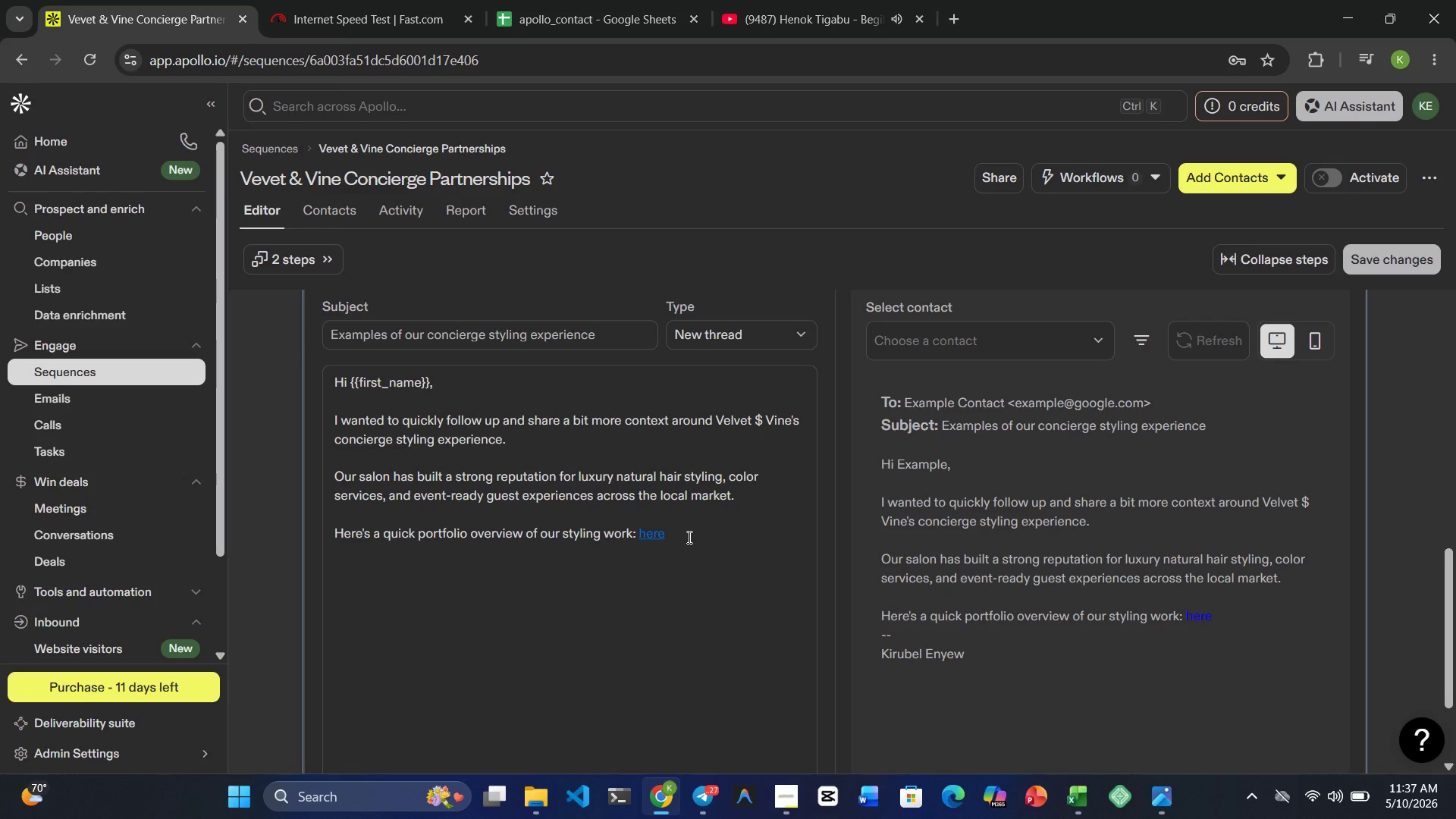 
wait(5.56)
 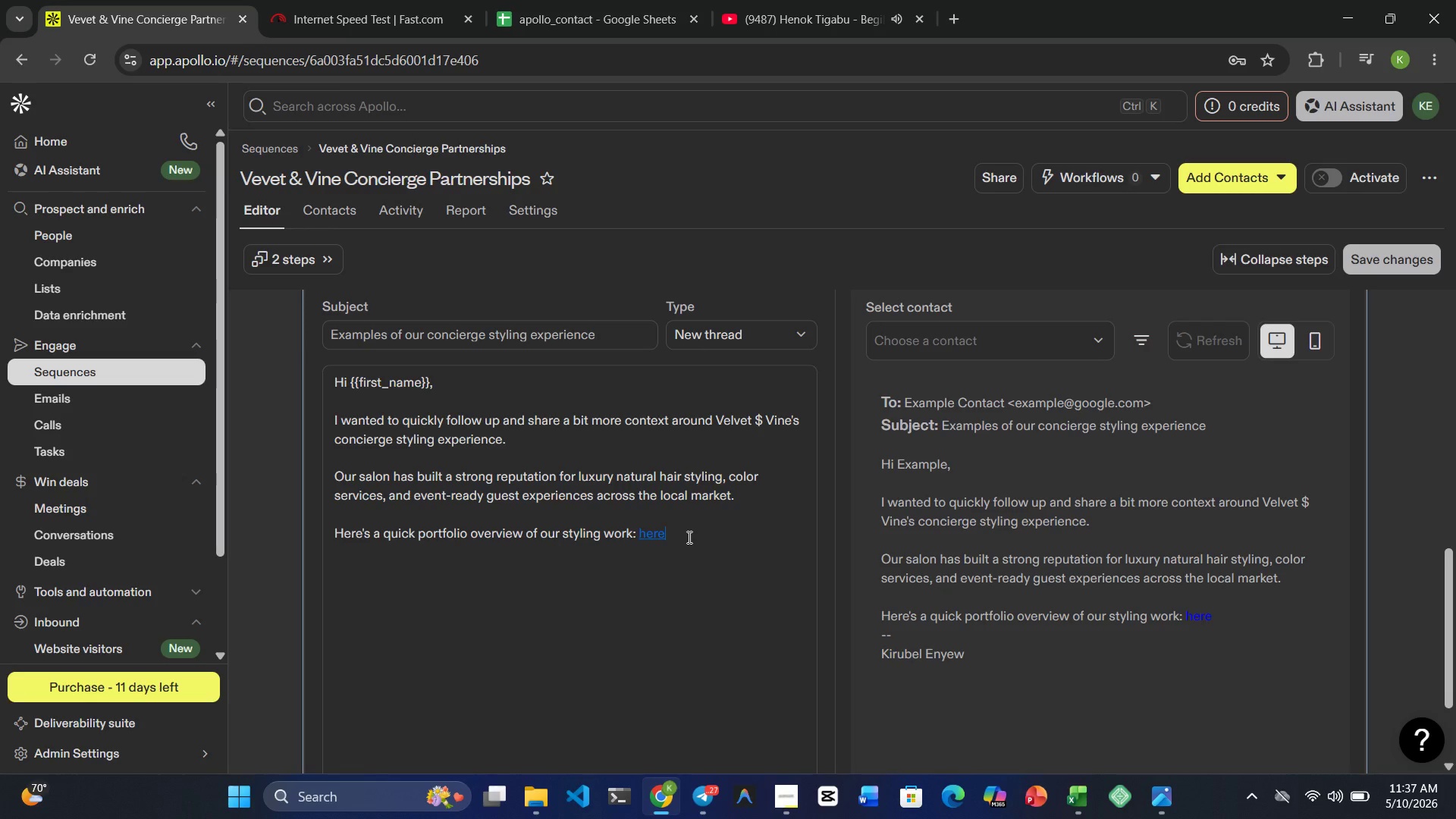 
key(Shift+Enter)
 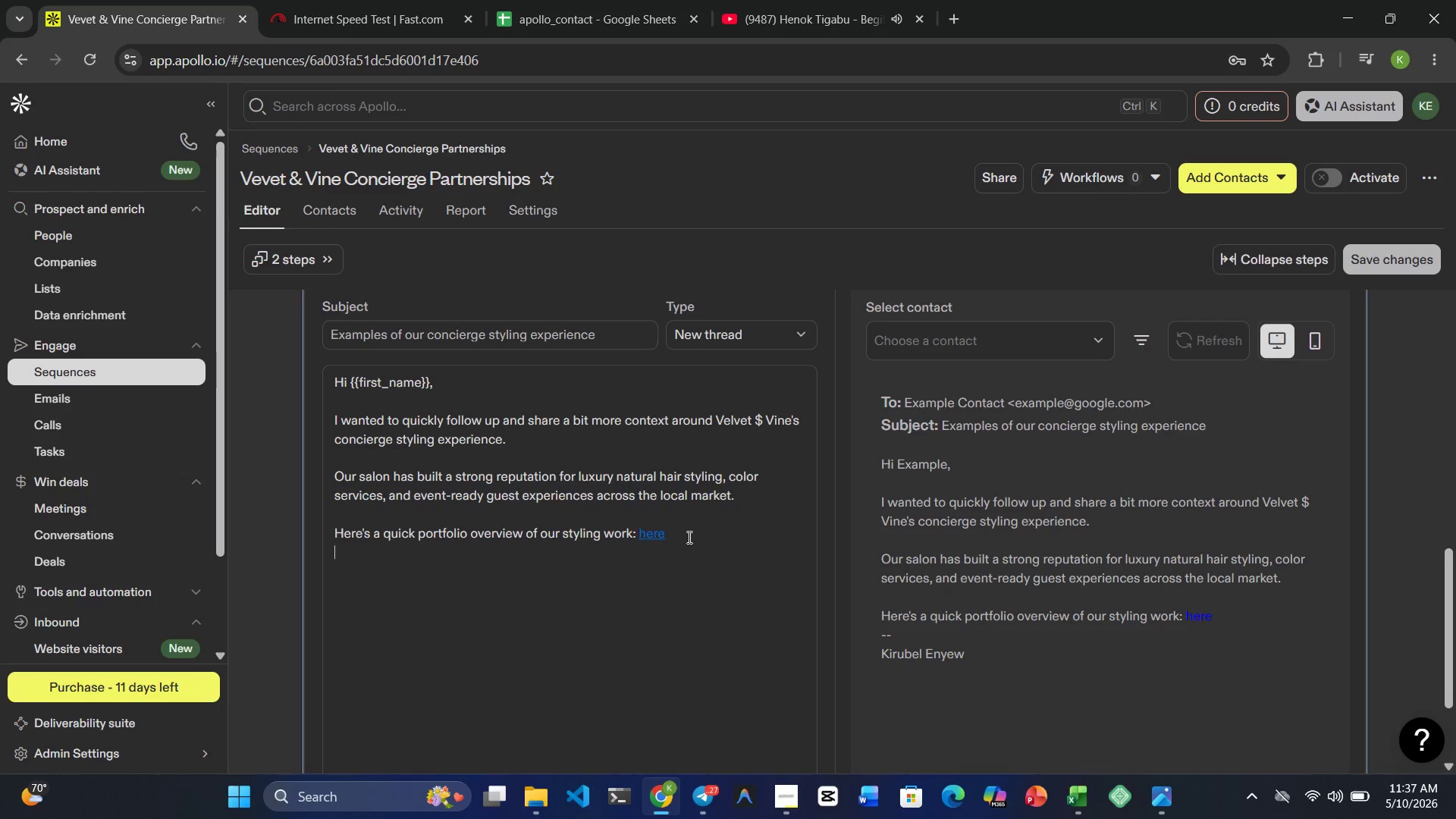 
key(Shift+Enter)
 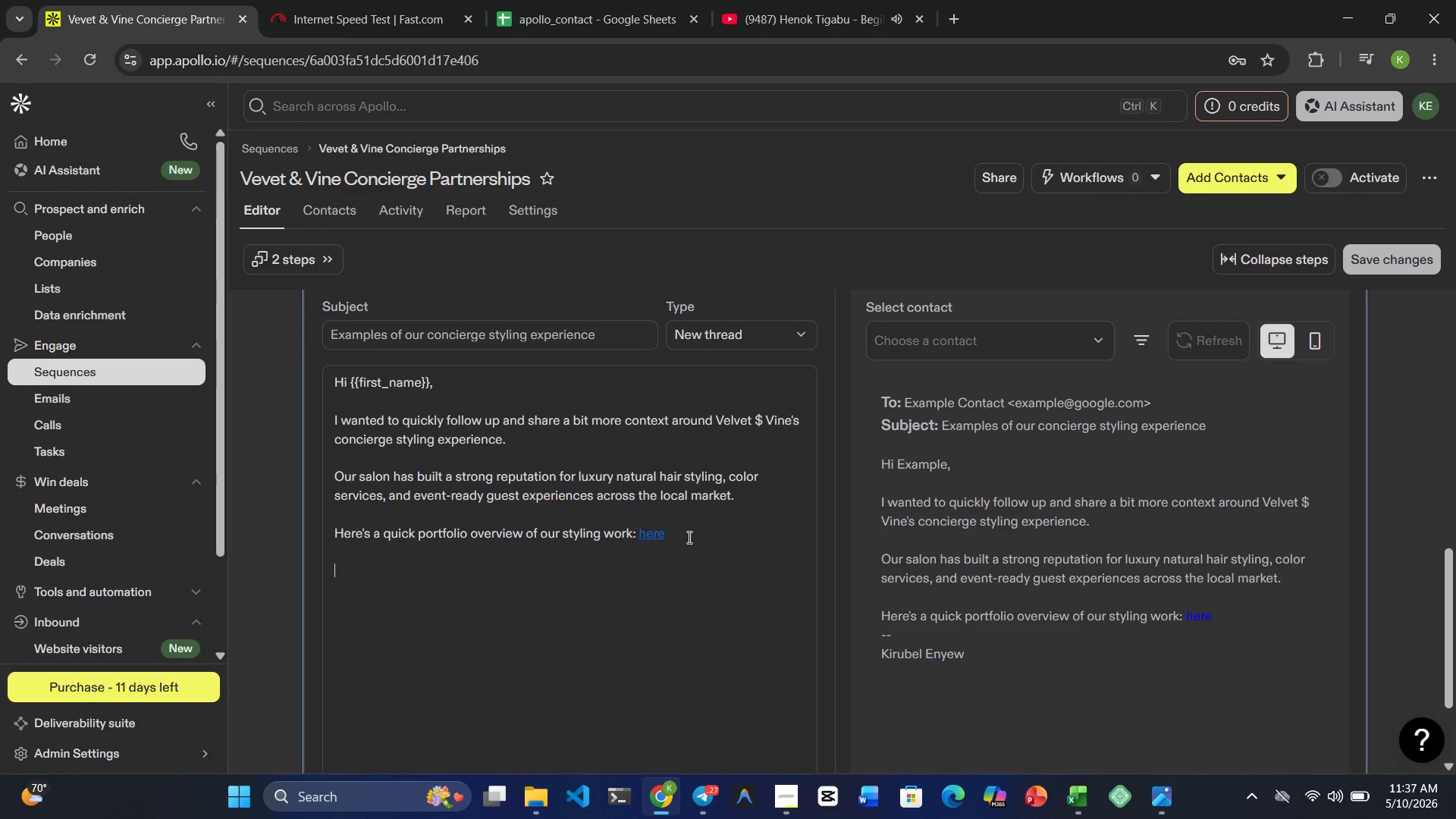 
key(Backspace)
 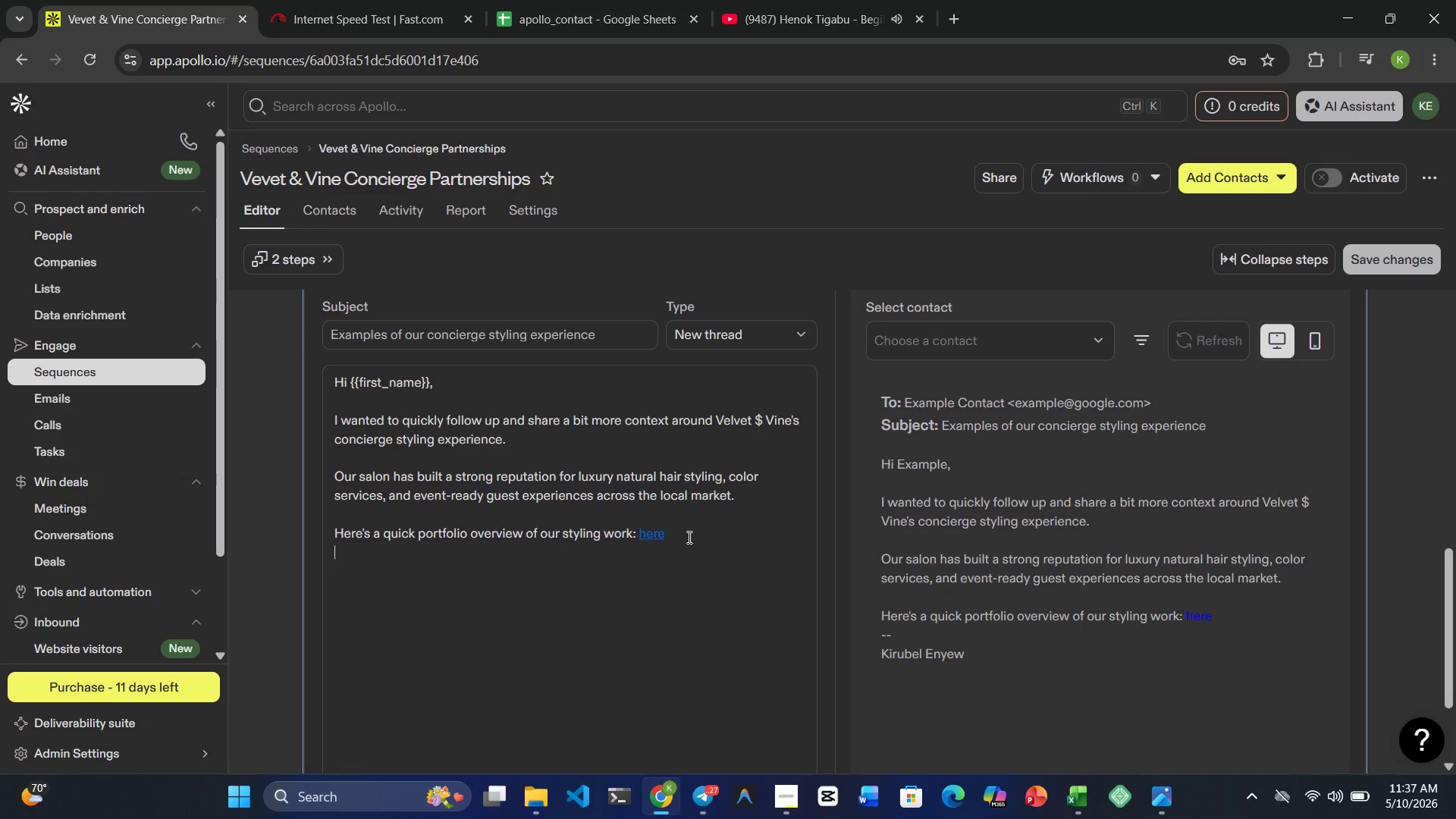 
key(Enter)
 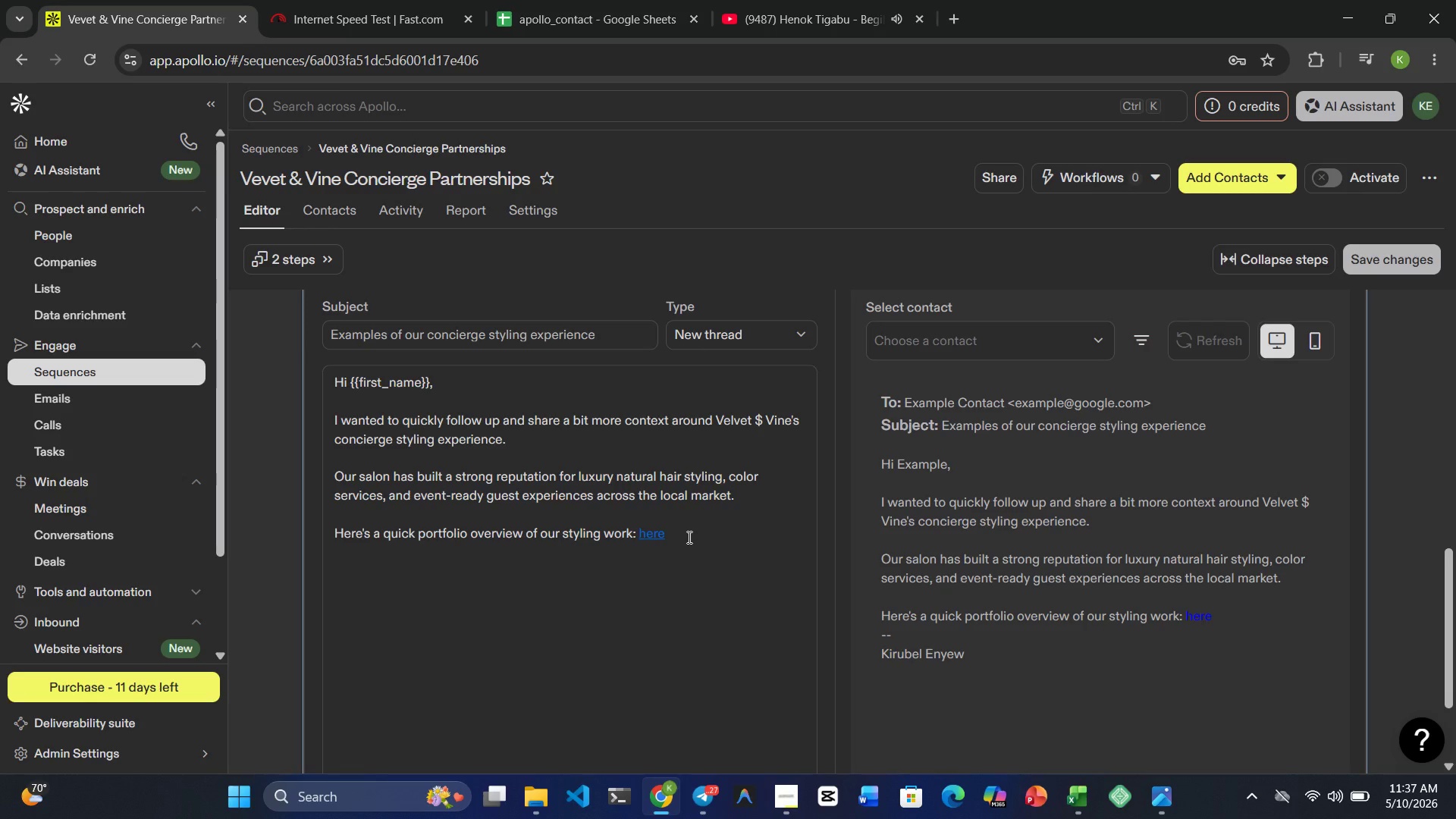 
type(I thought this couls )
key(Backspace)
key(Backspace)
type(d allign)
 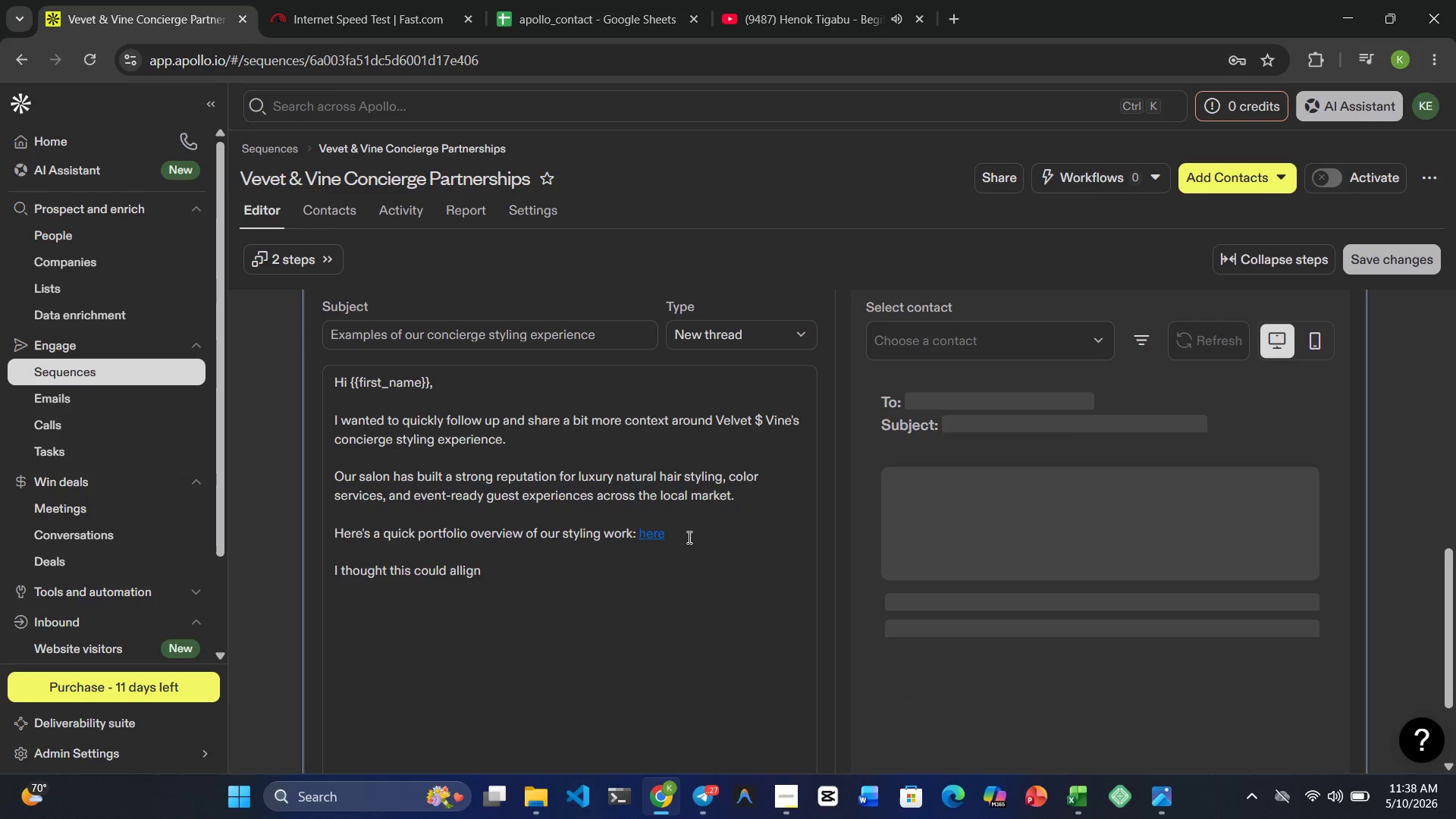 
hold_key(key=ArrowLeft, duration=0.58)
 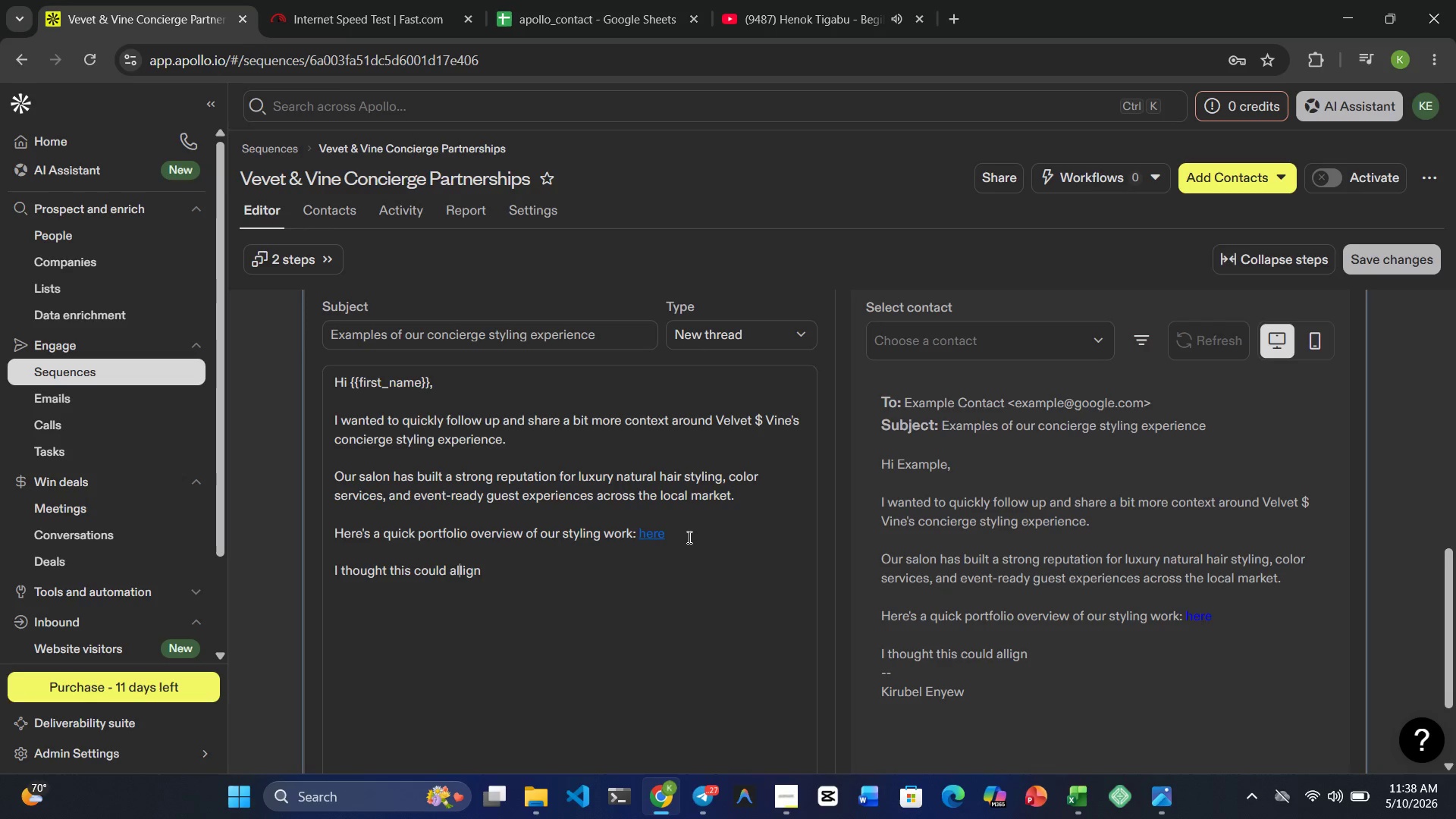 
key(Backspace)
 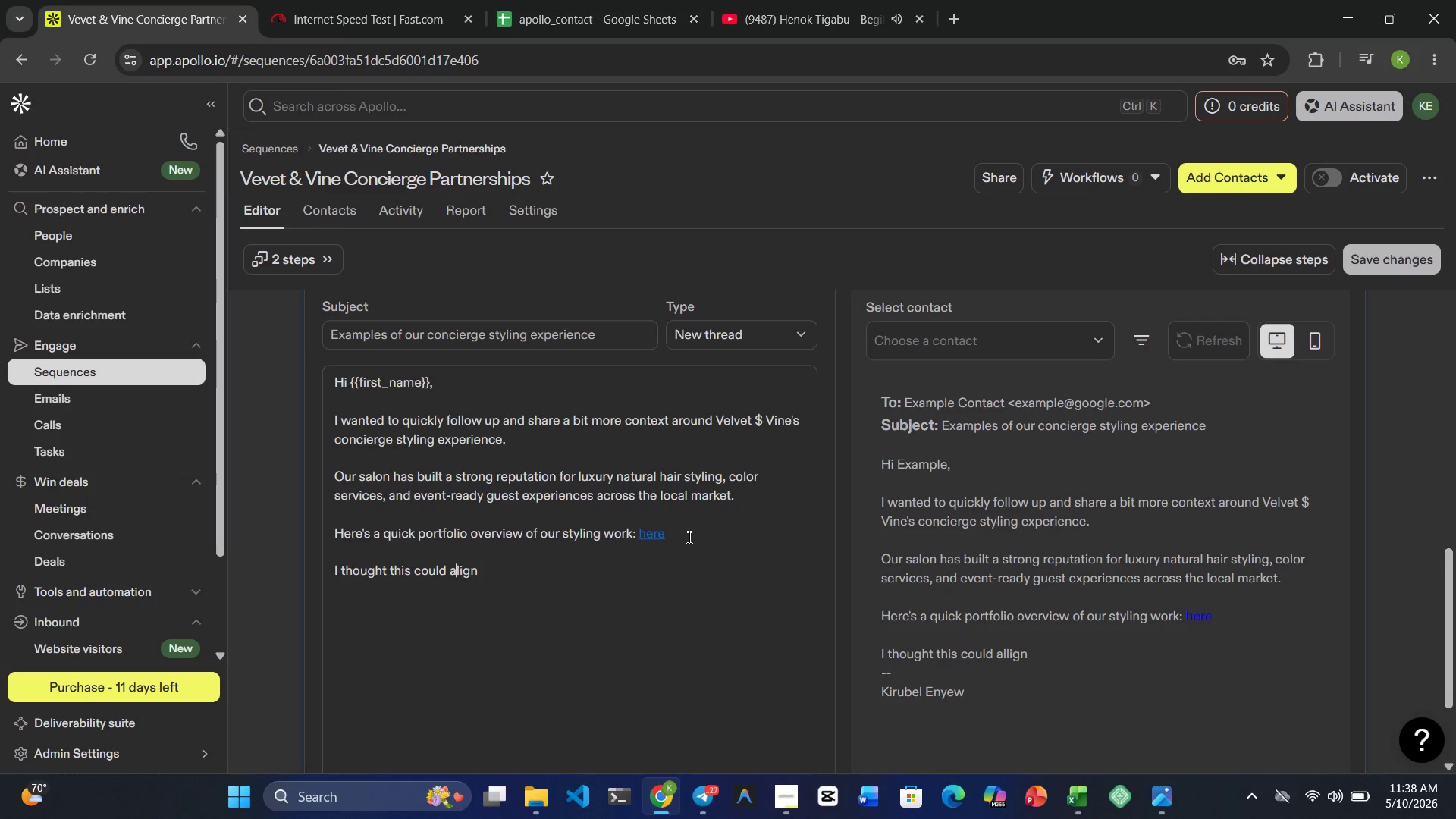 
key(ArrowRight)
 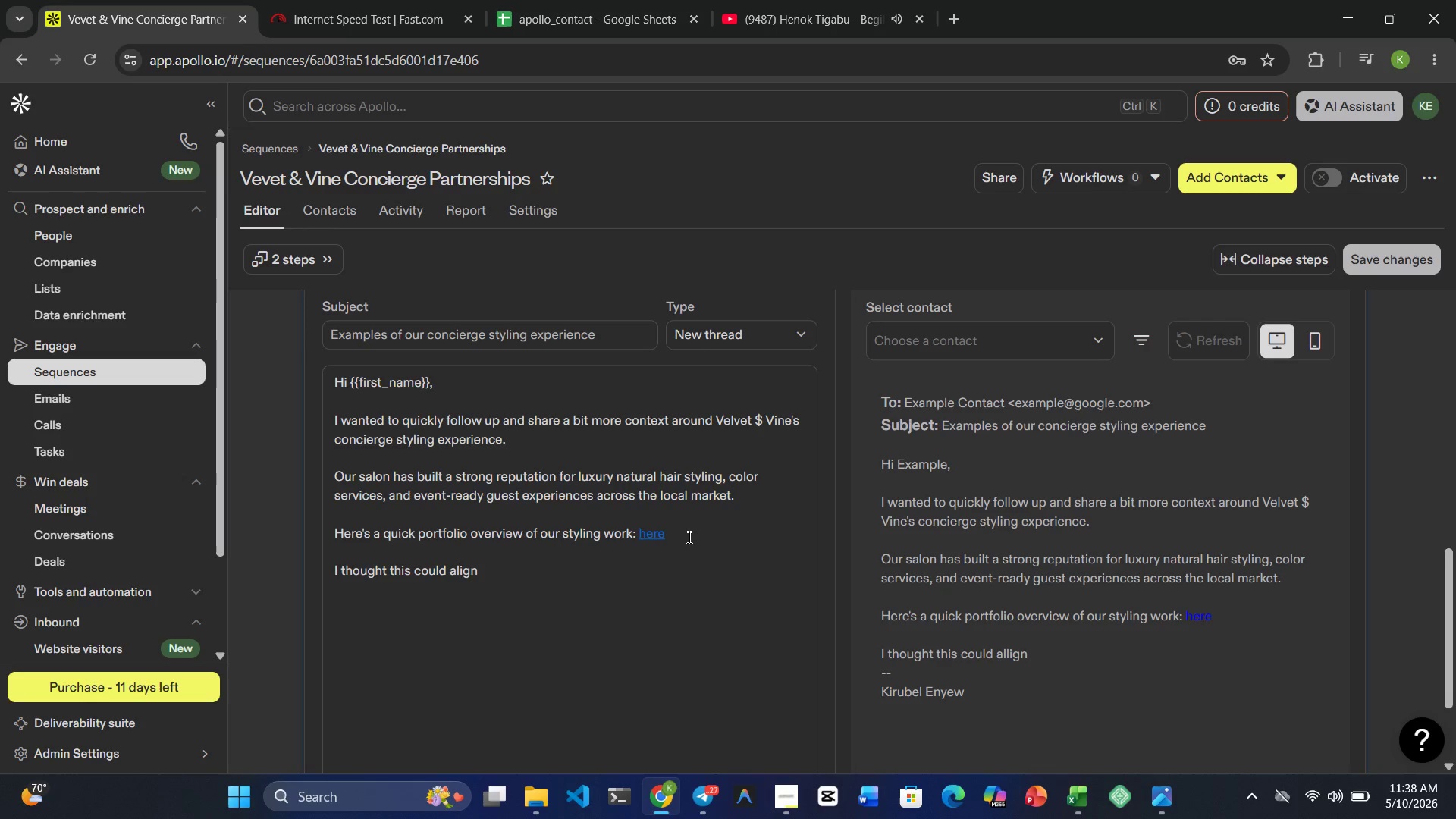 
key(ArrowRight)
 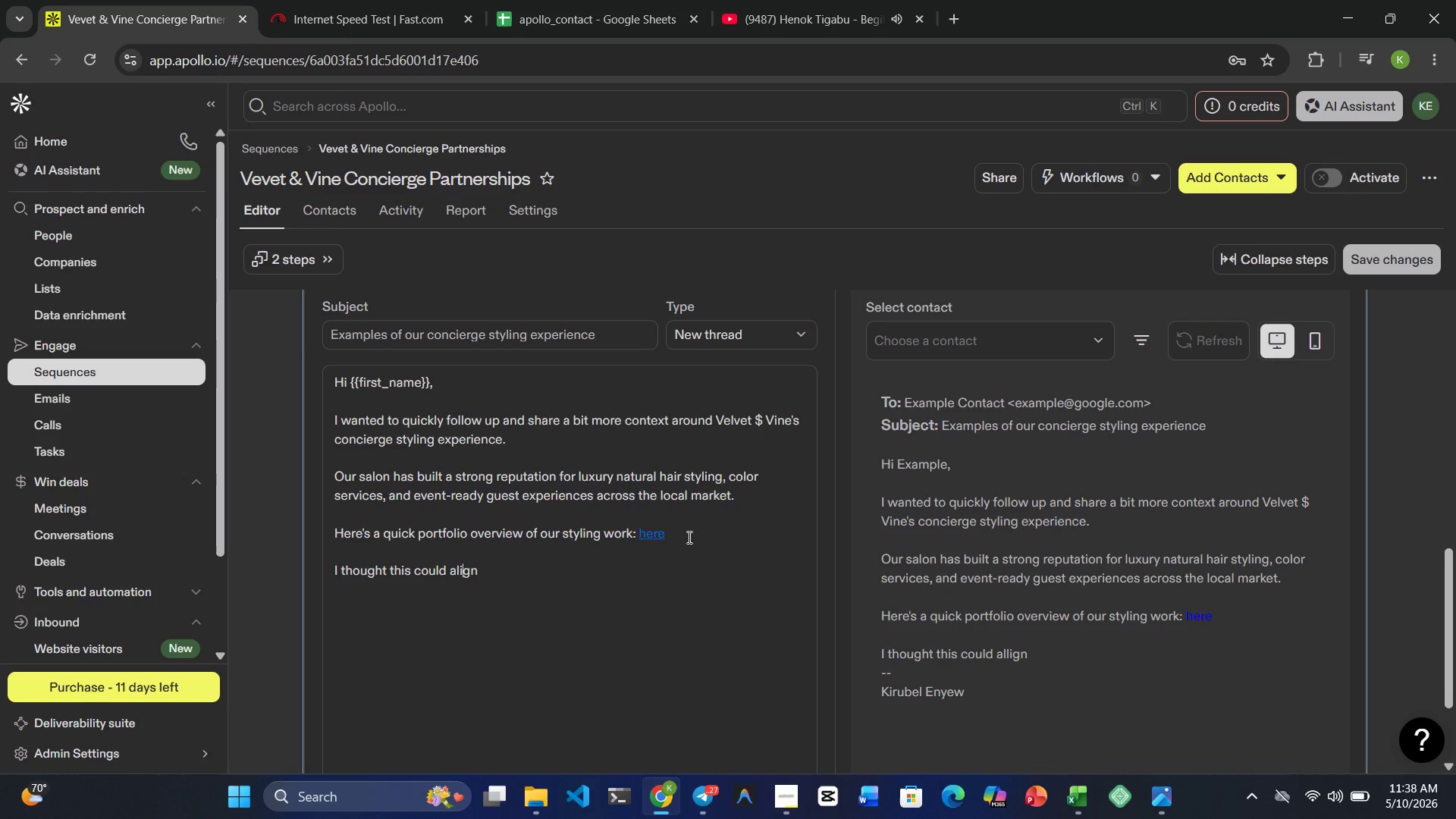 
key(ArrowRight)
 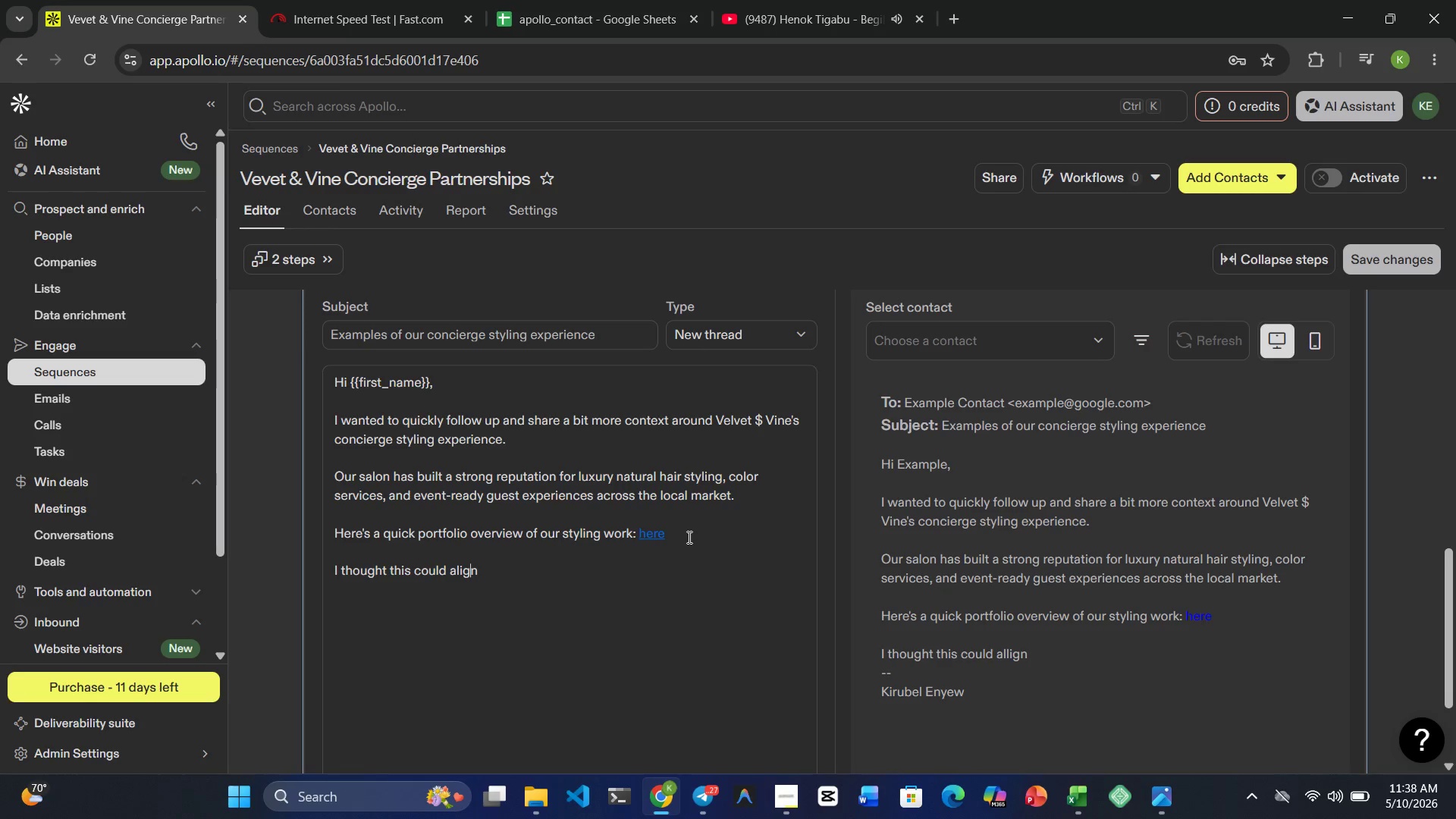 
key(ArrowRight)
 